 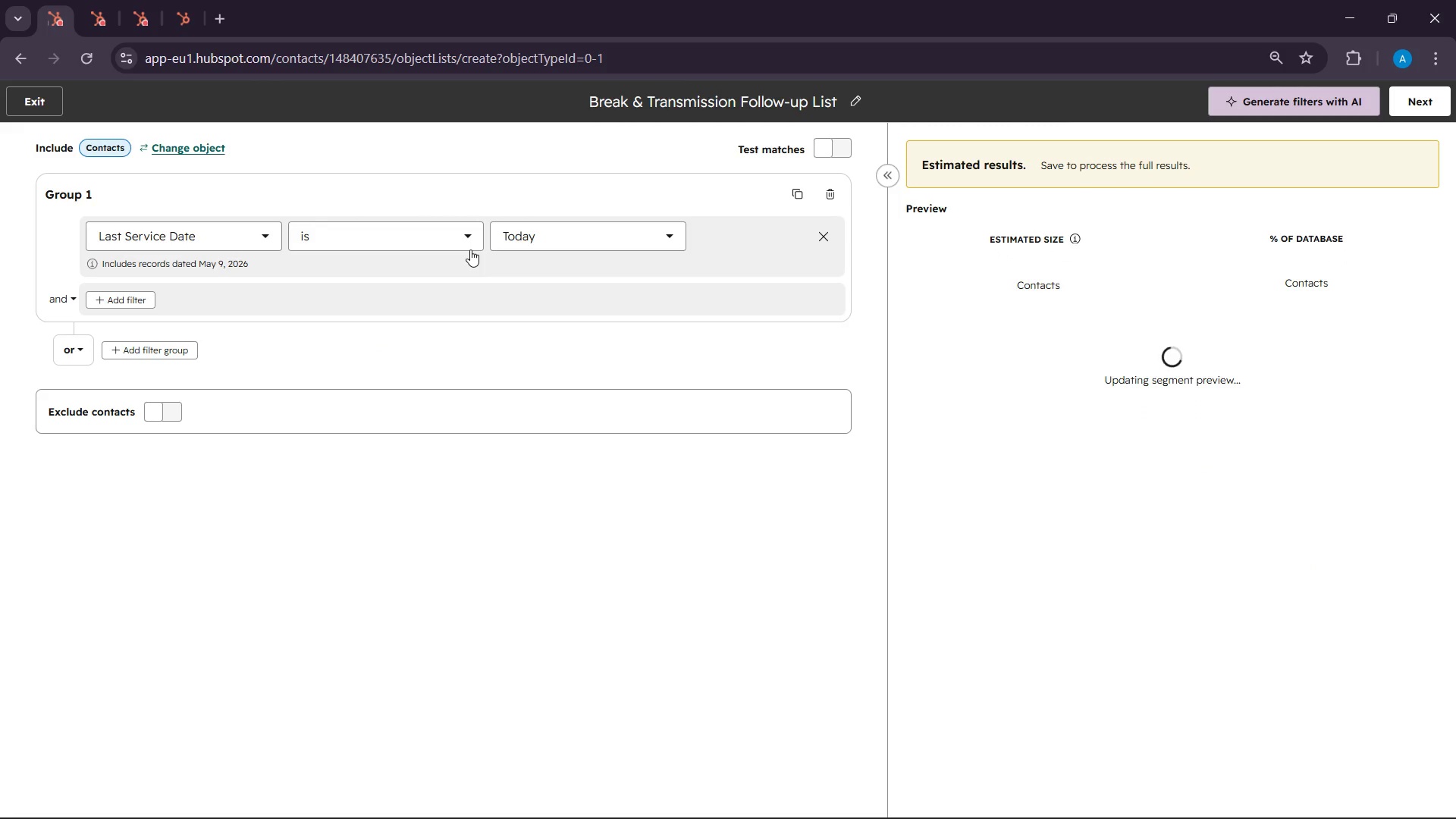 
scroll: coordinate [362, 409], scroll_direction: down, amount: 4.0
 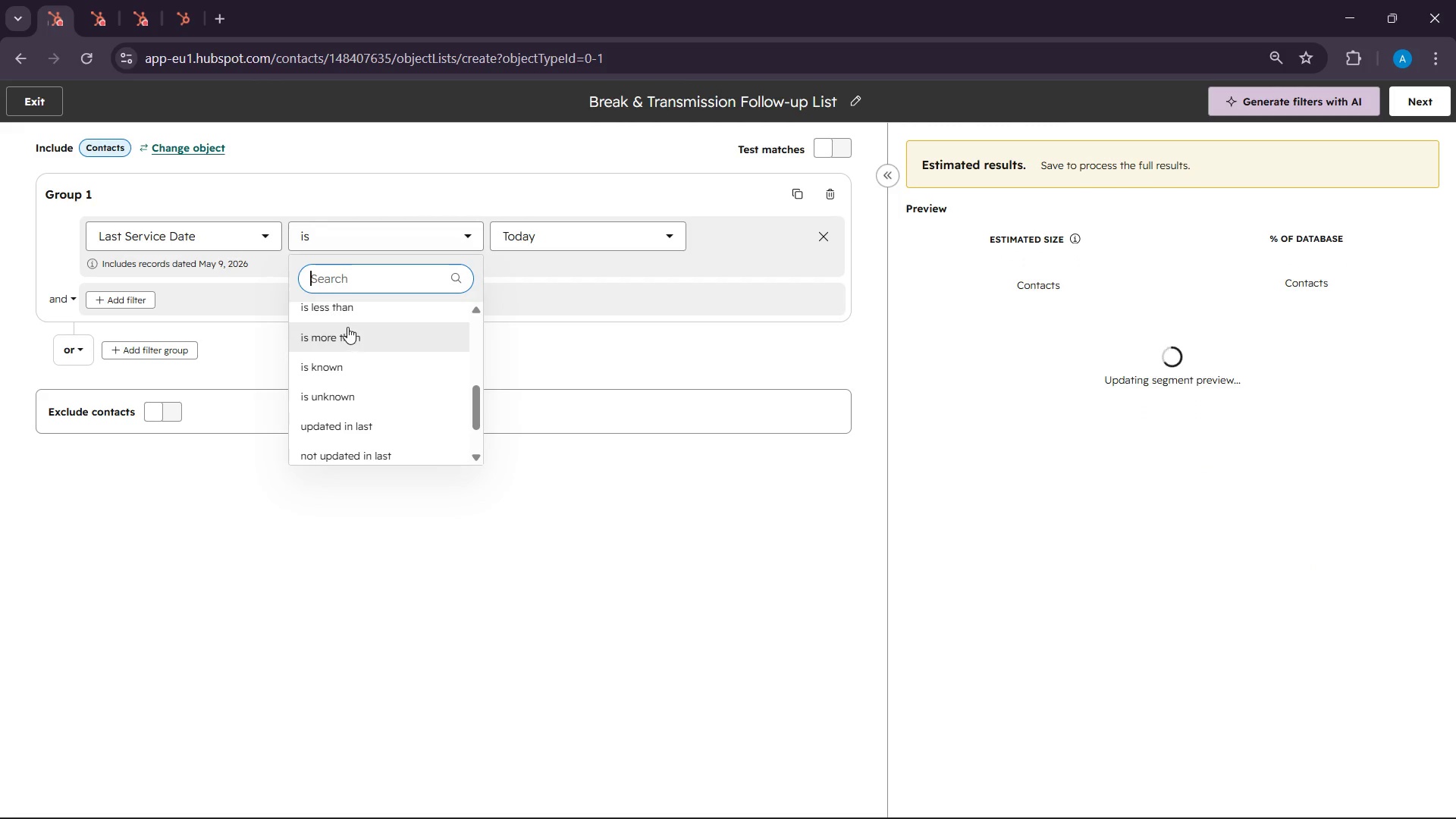 
left_click([347, 330])
 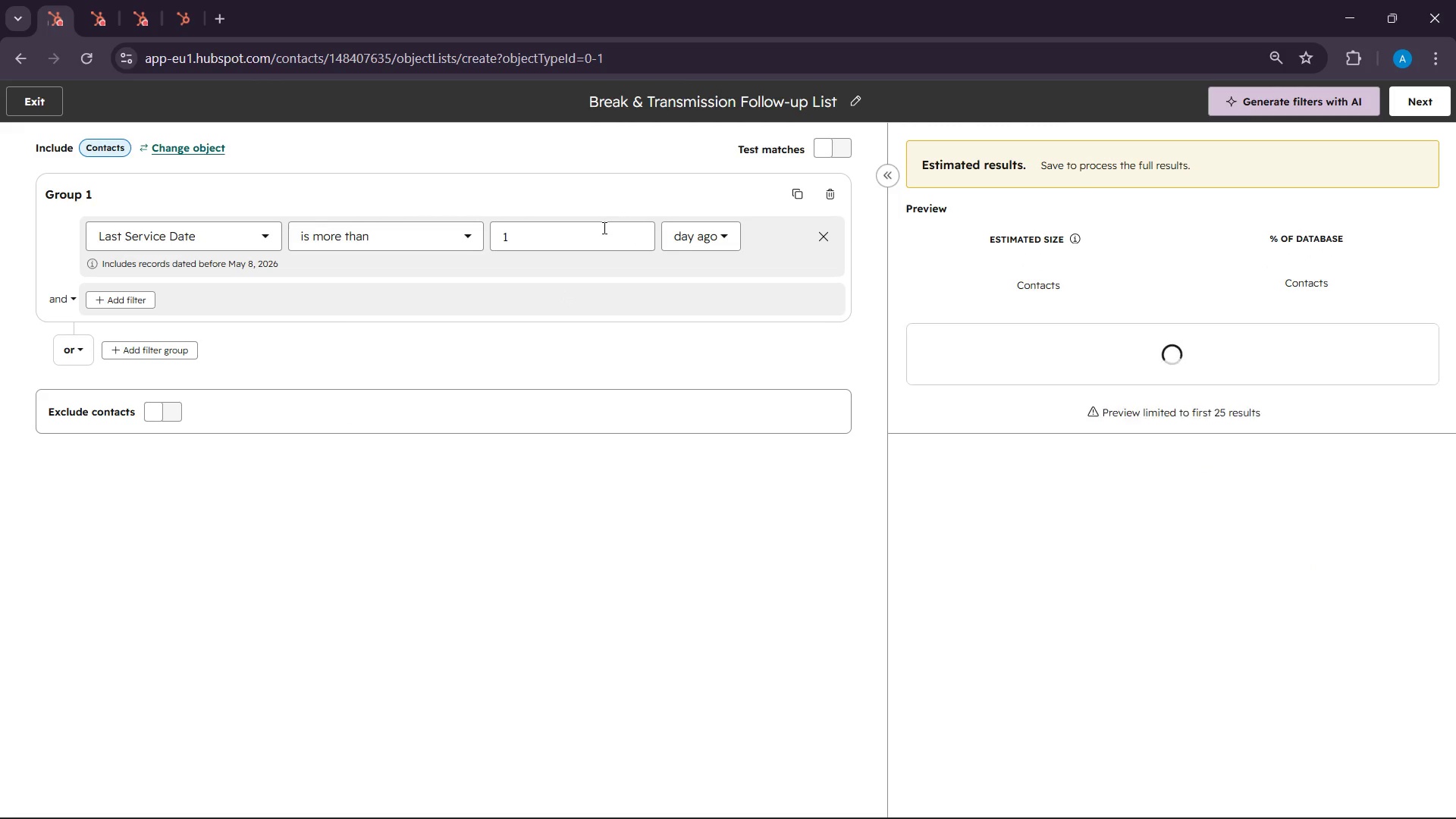 
left_click([603, 228])
 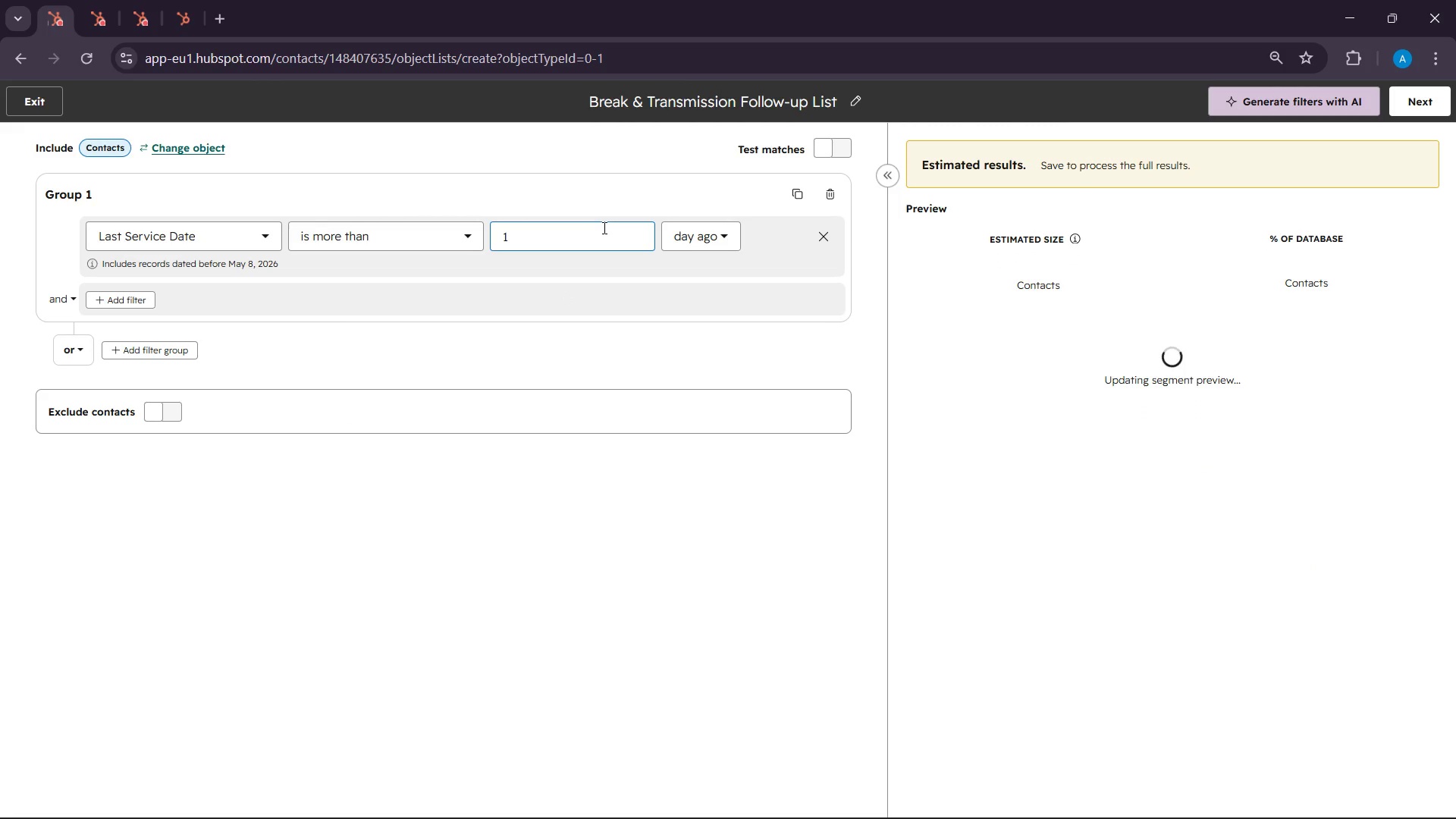 
type(80)
 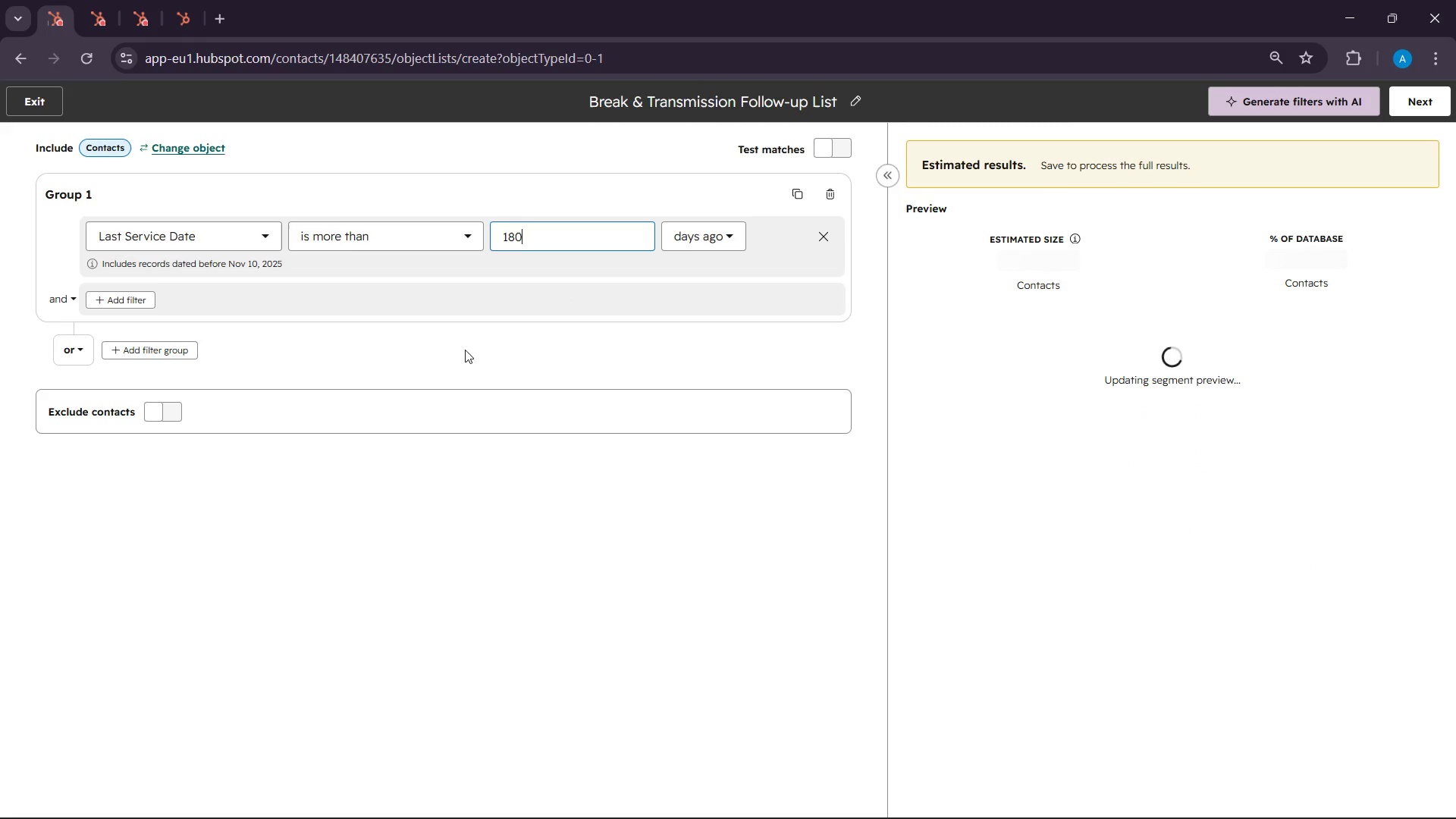 
left_click([462, 350])
 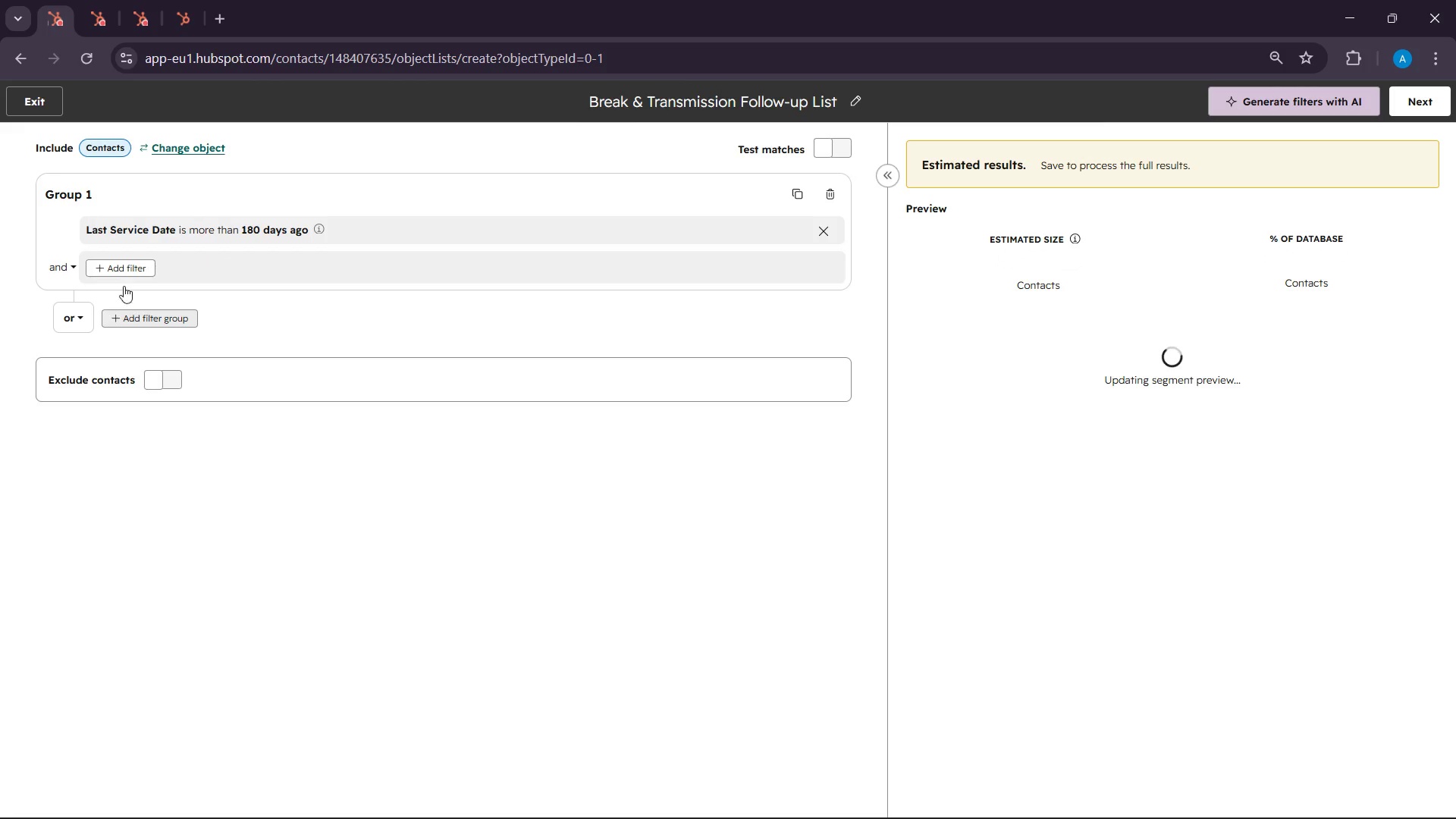 
left_click([116, 270])
 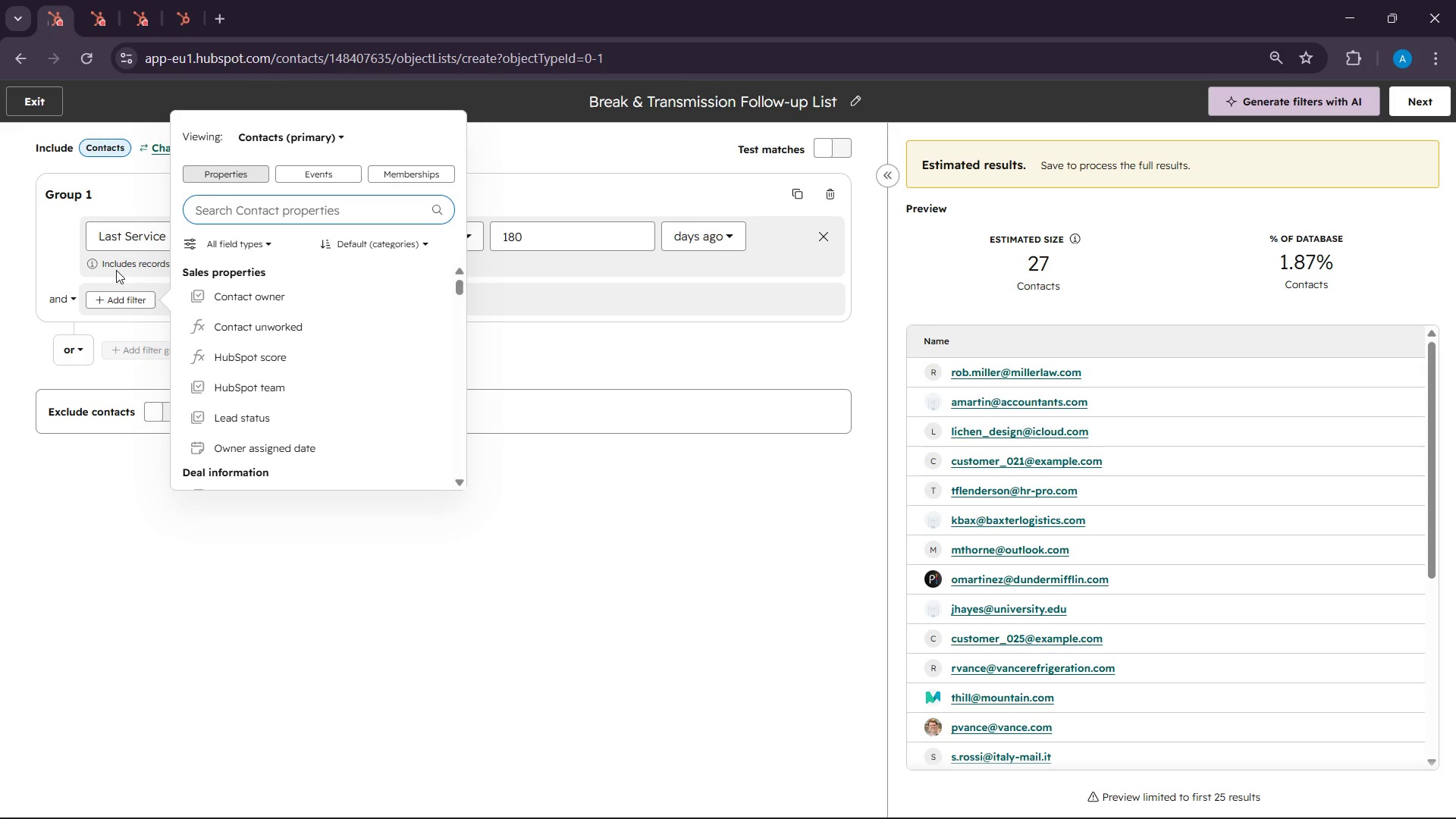 
wait(25.31)
 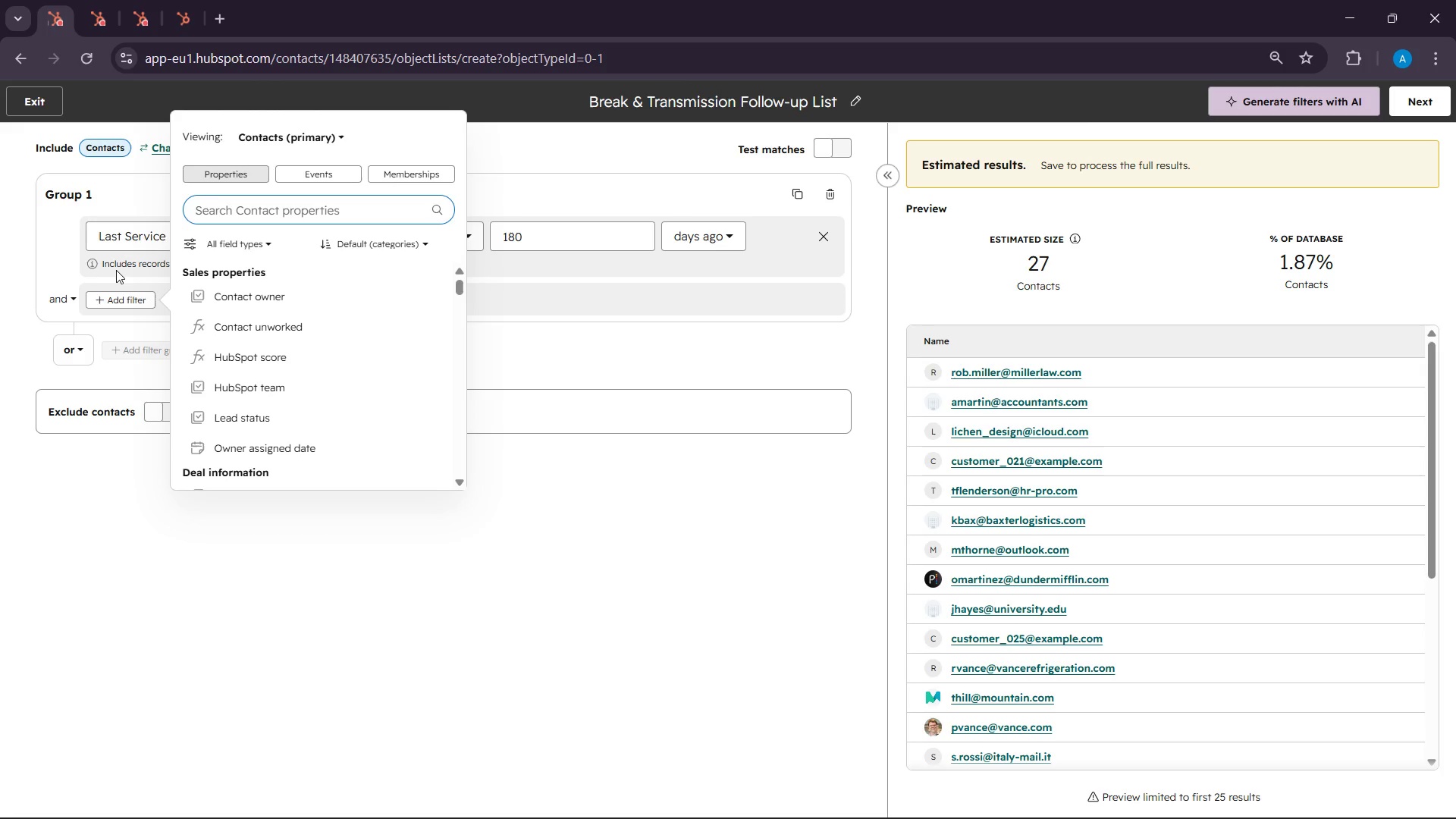 
left_click([822, 237])
 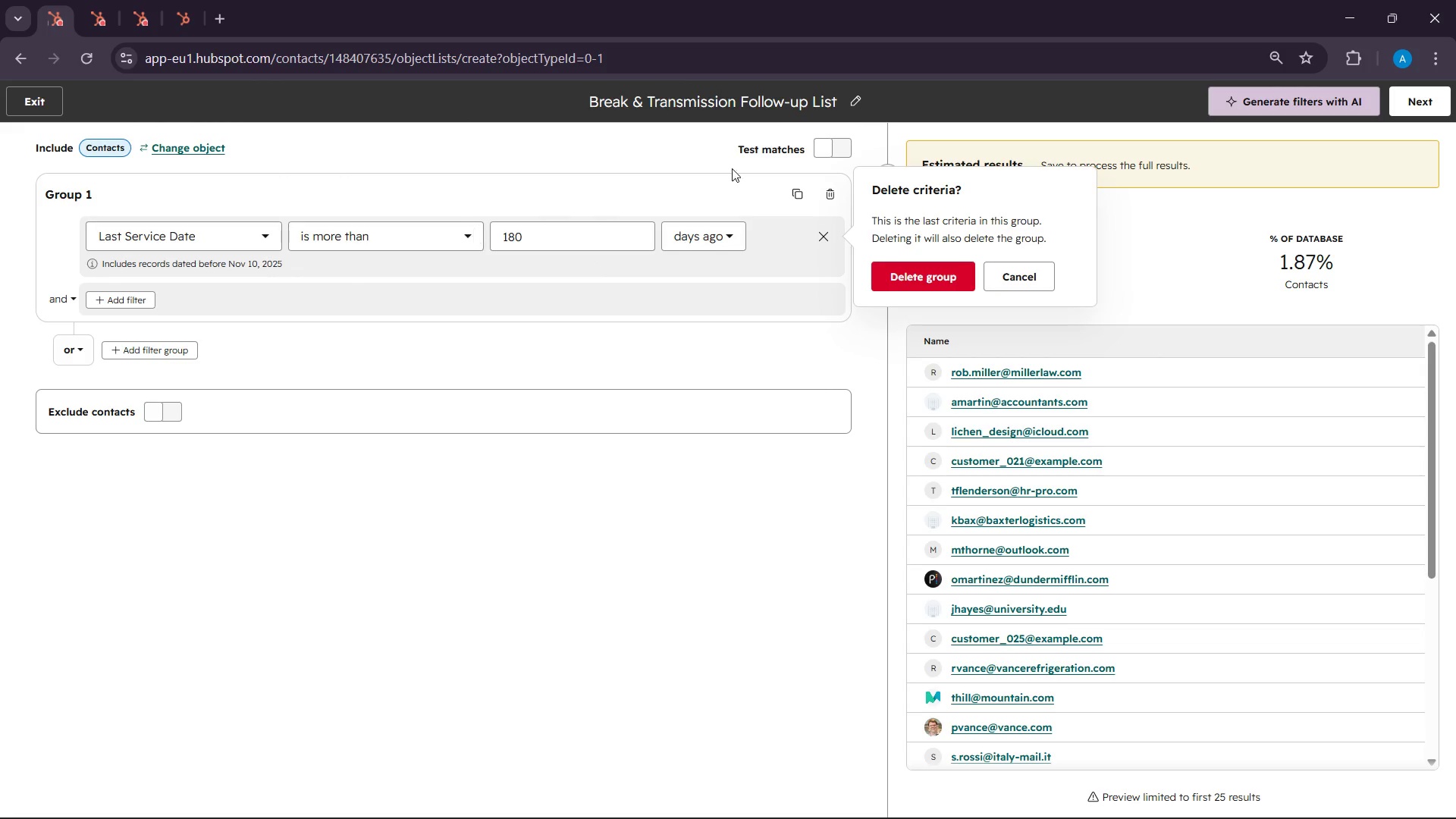 
left_click([449, 229])
 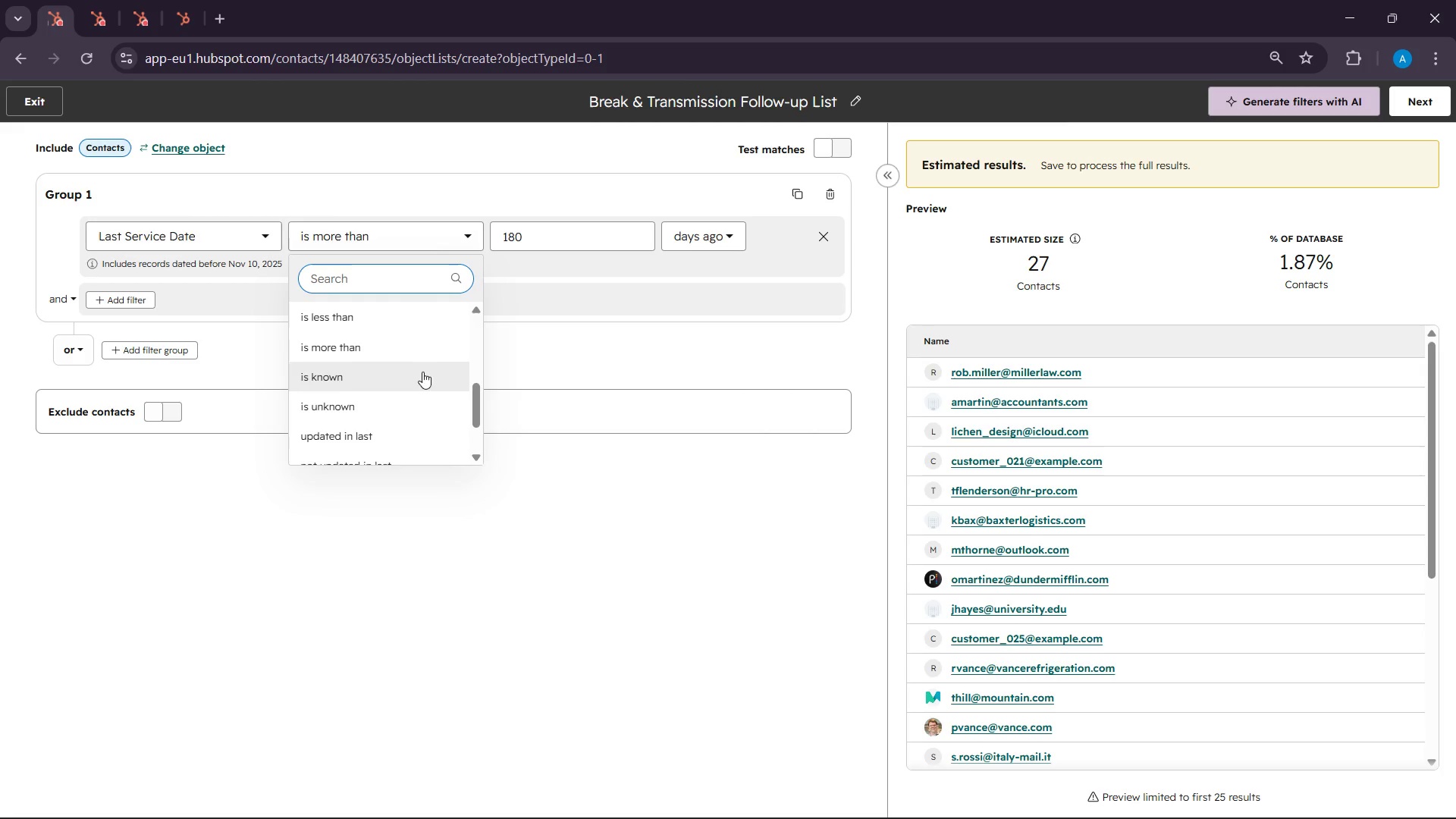 
left_click([406, 369])
 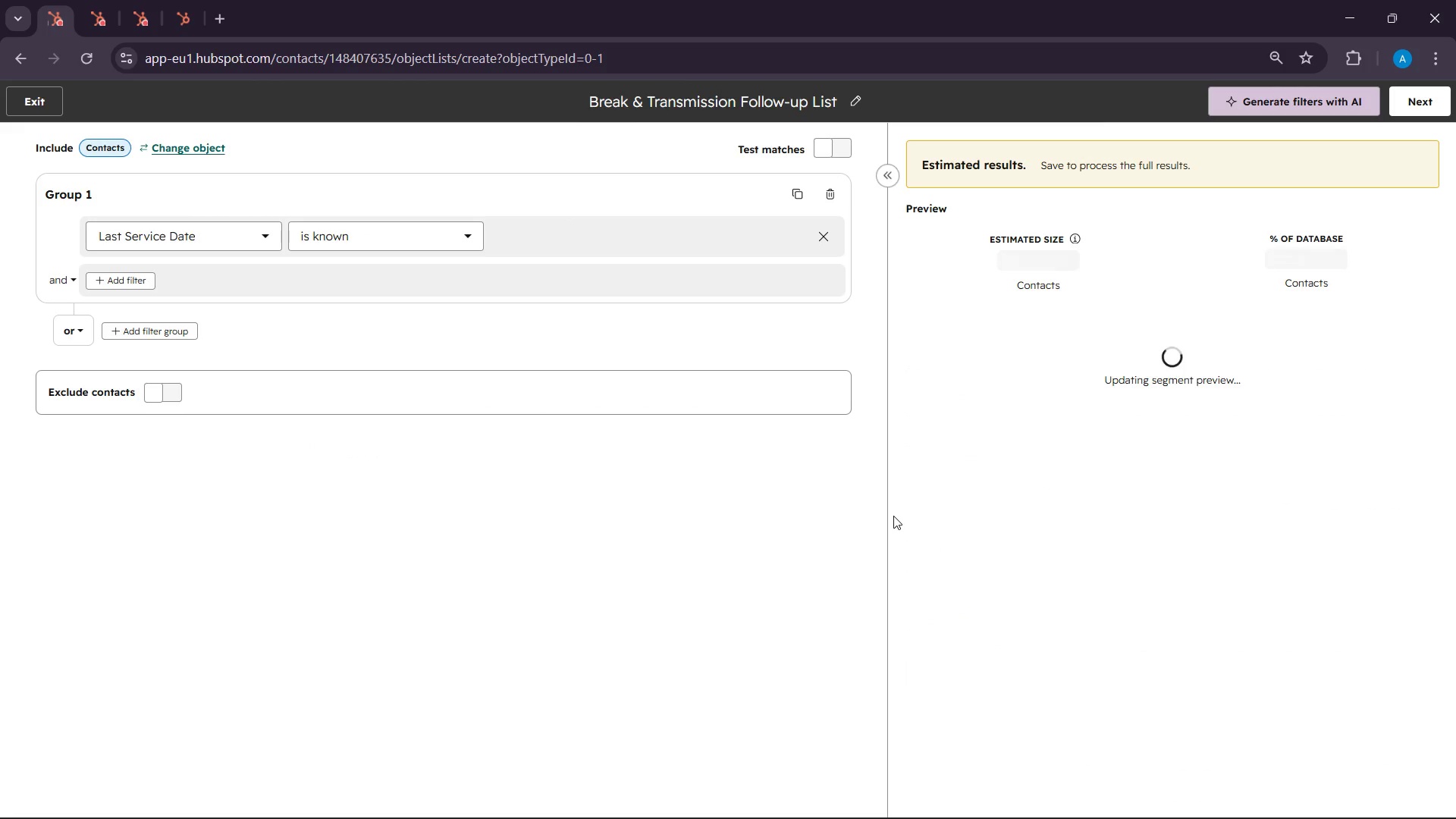 
wait(9.38)
 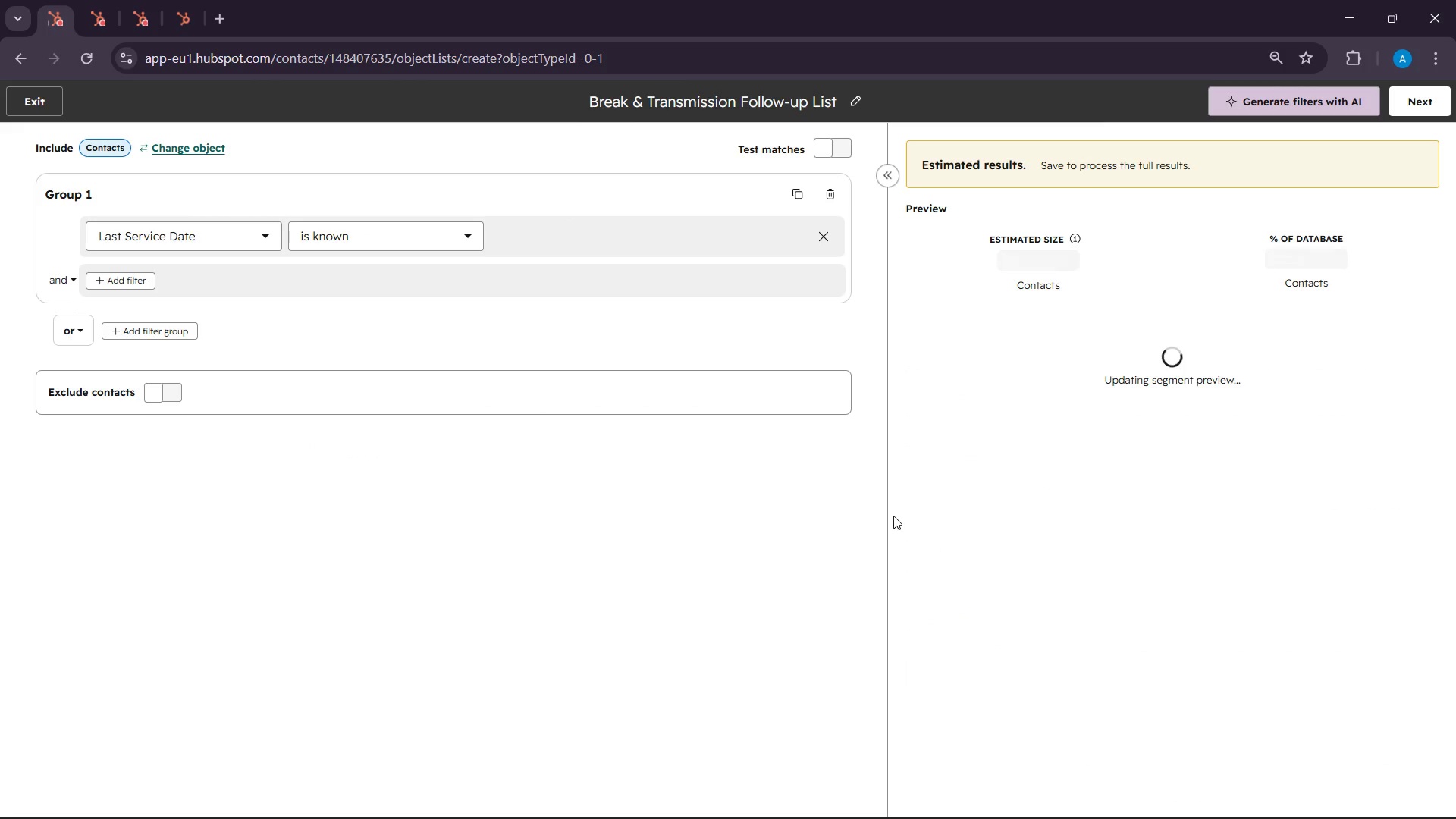 
left_click([1089, 805])
 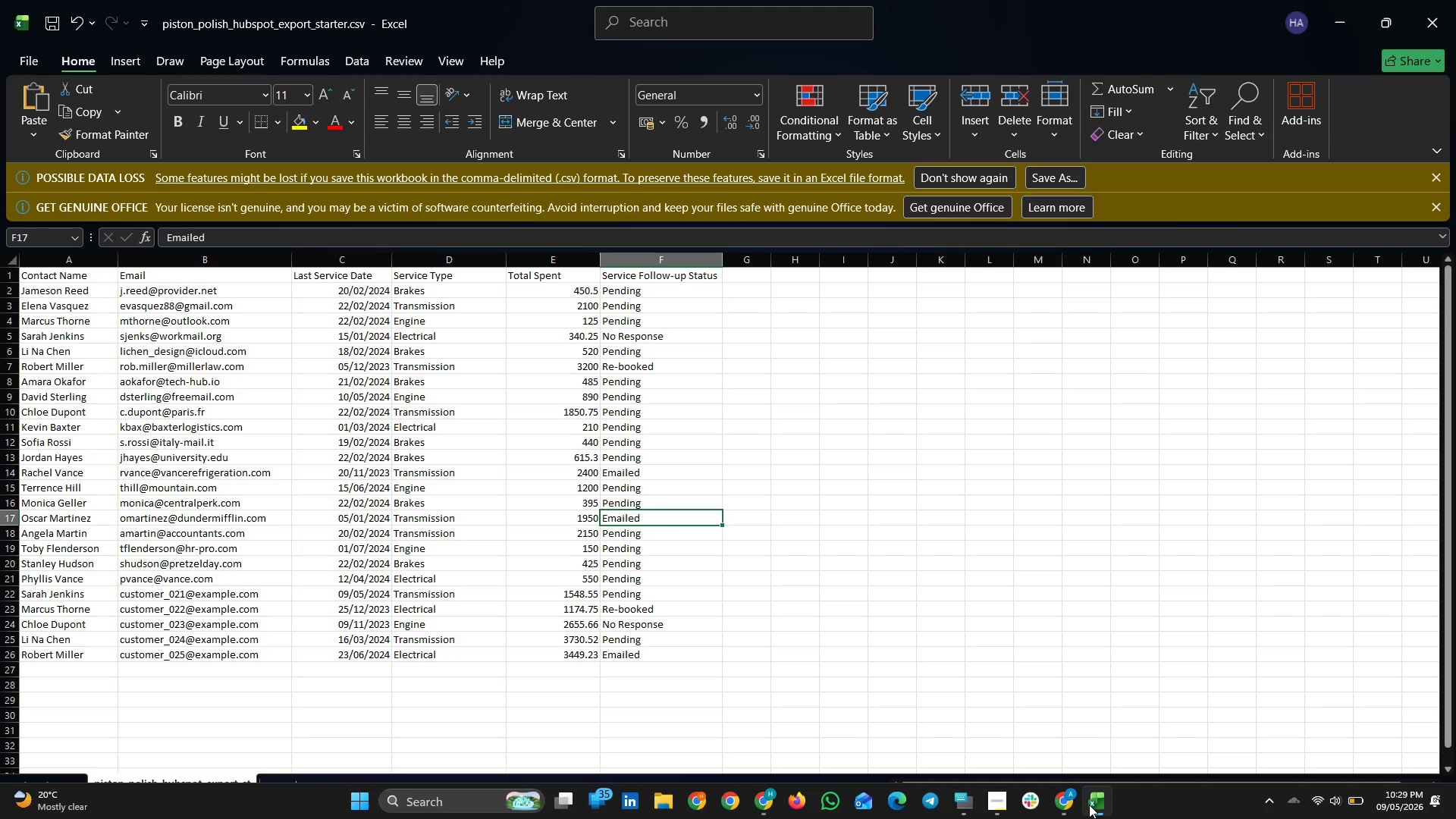 
left_click([1089, 805])
 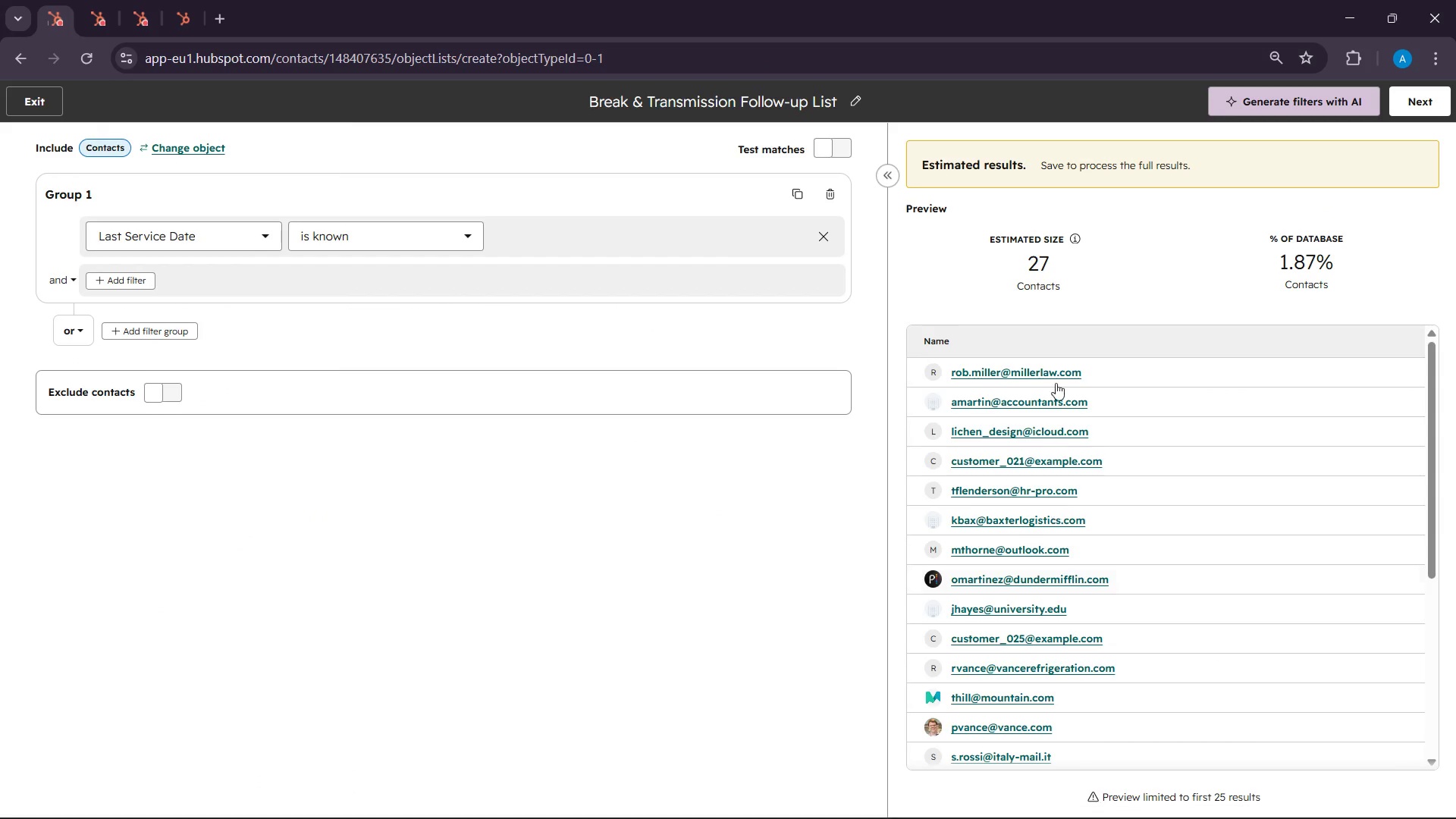 
scroll: coordinate [1166, 388], scroll_direction: down, amount: 9.0
 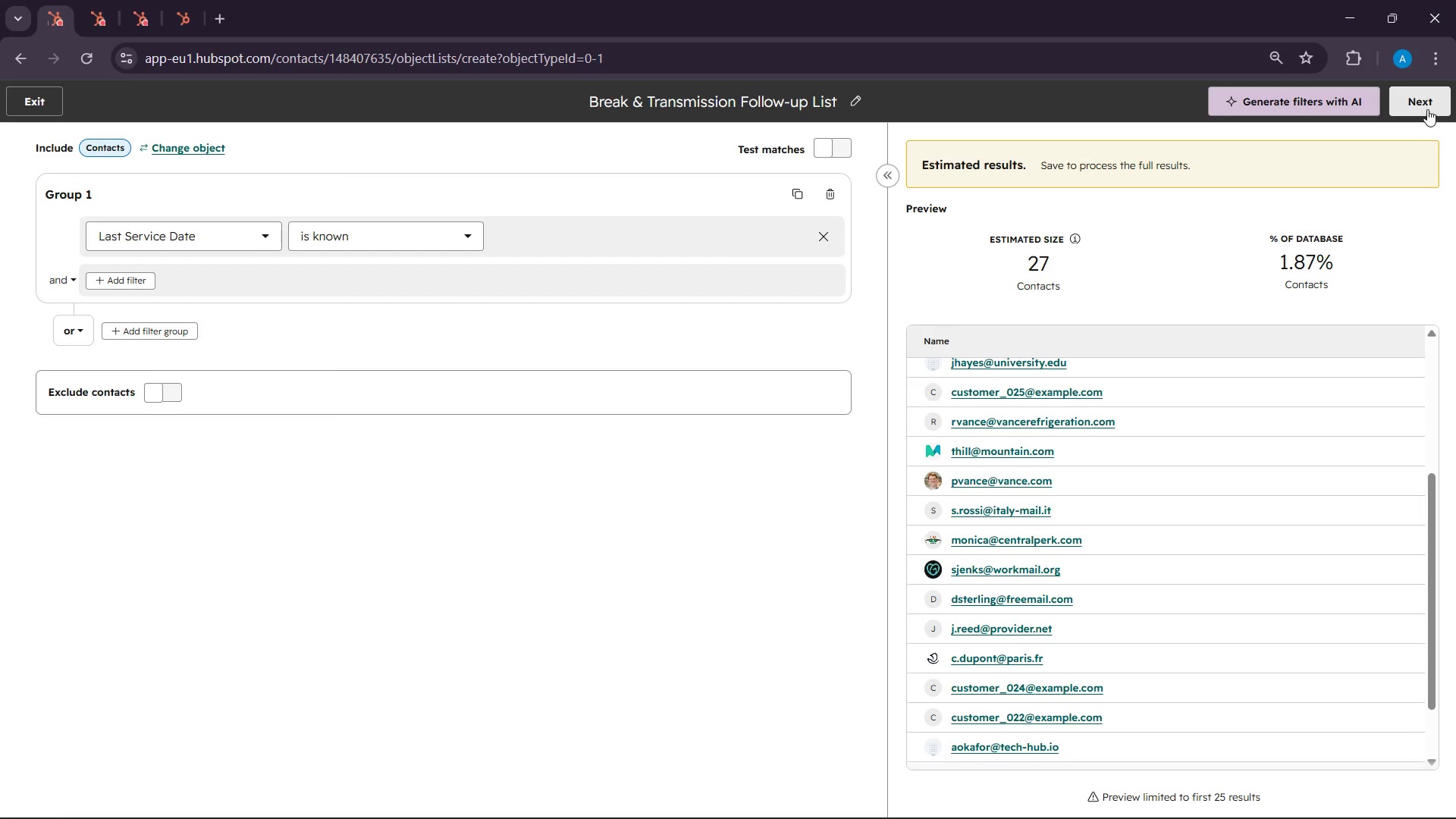 
left_click([1426, 108])
 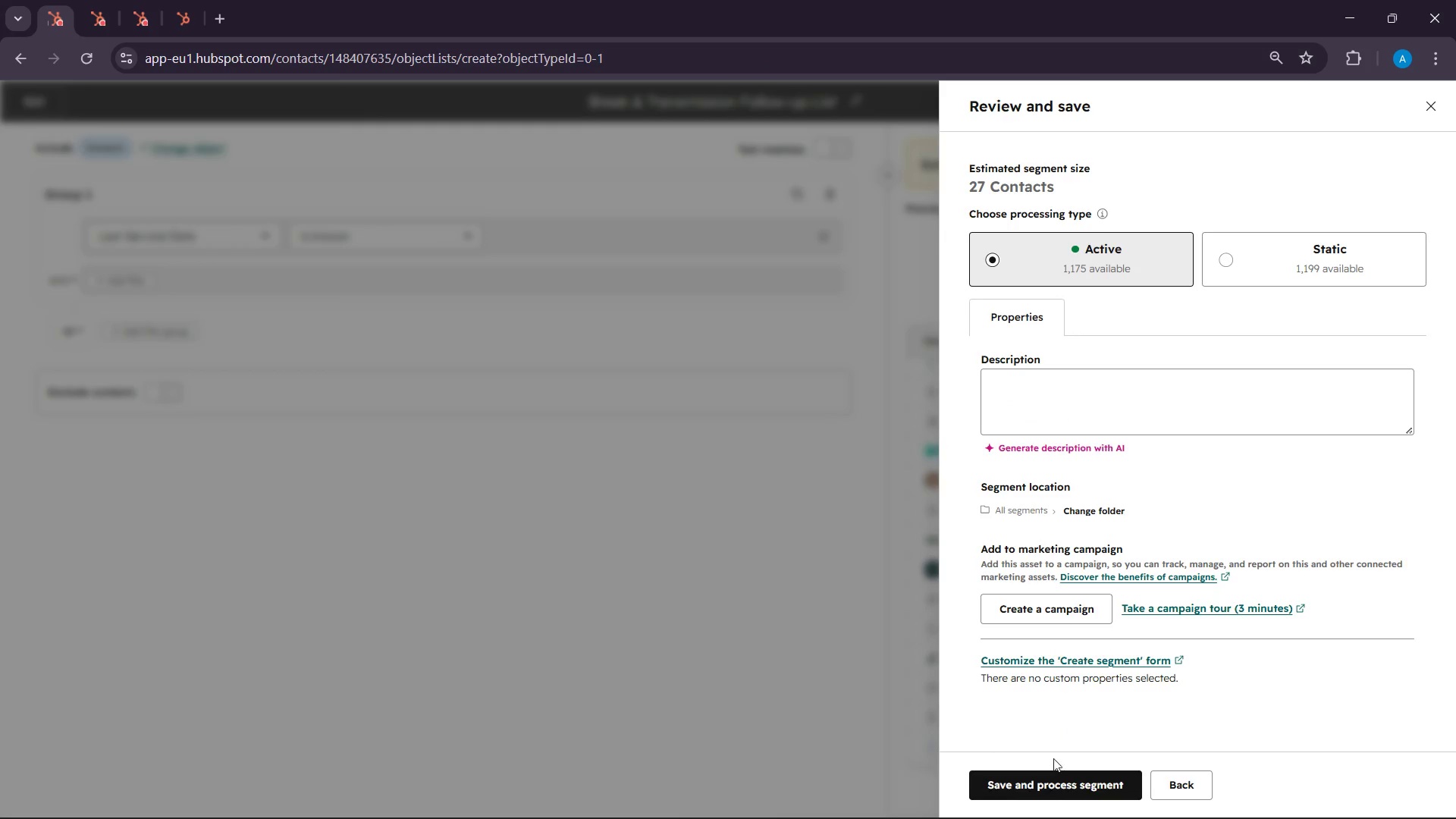 
left_click([1046, 782])
 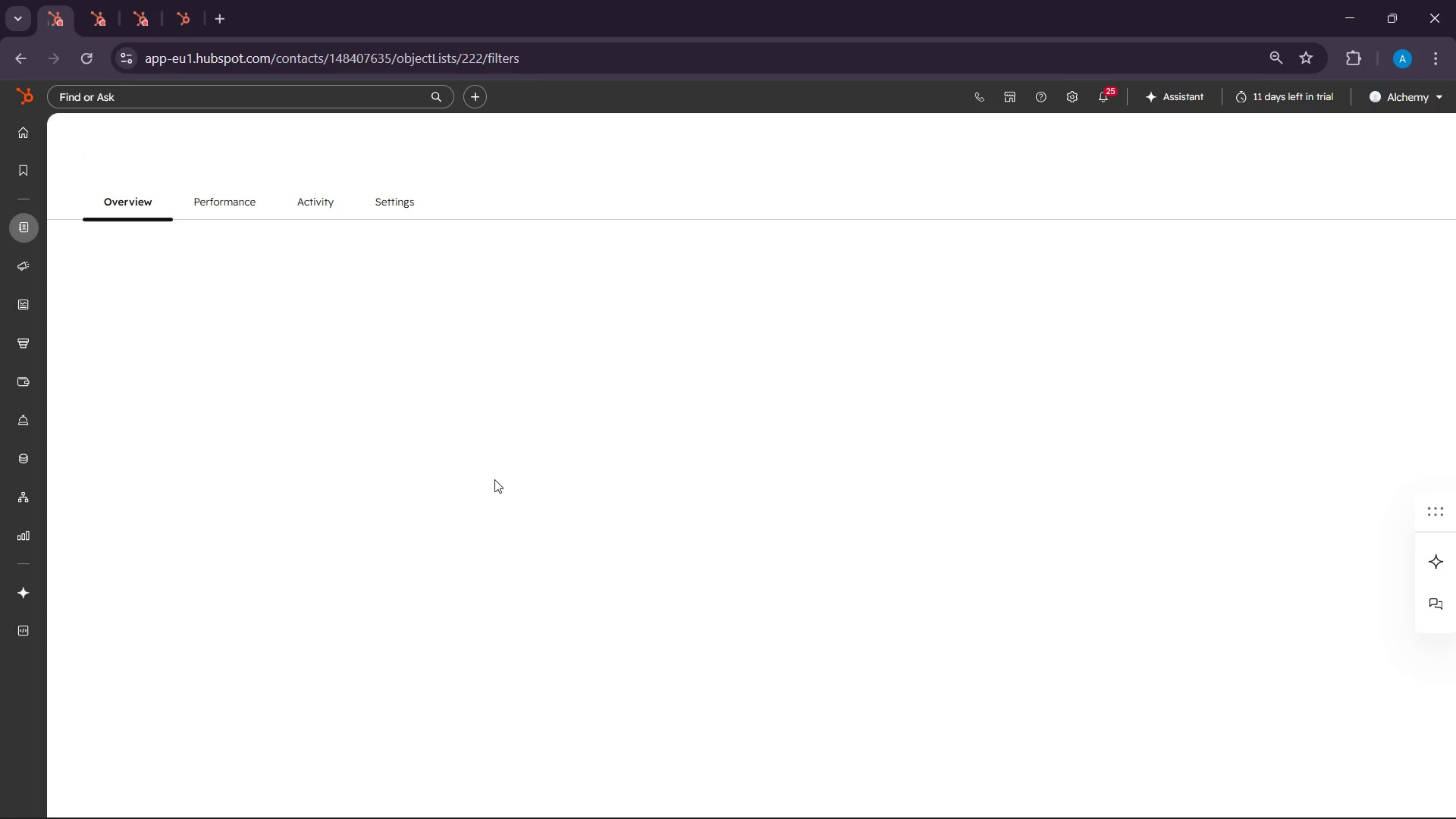 
wait(9.3)
 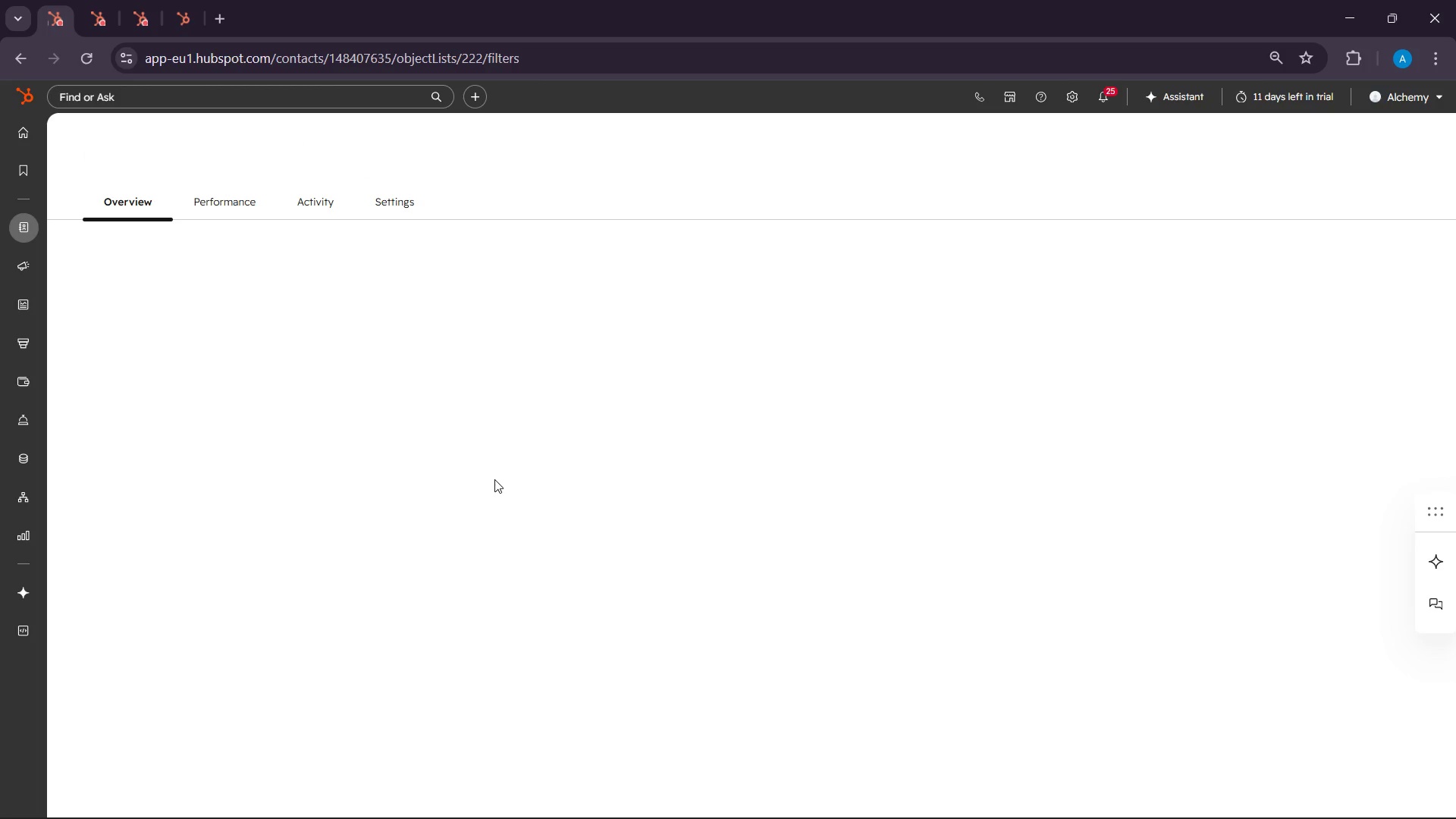 
scroll: coordinate [485, 386], scroll_direction: up, amount: 5.0
 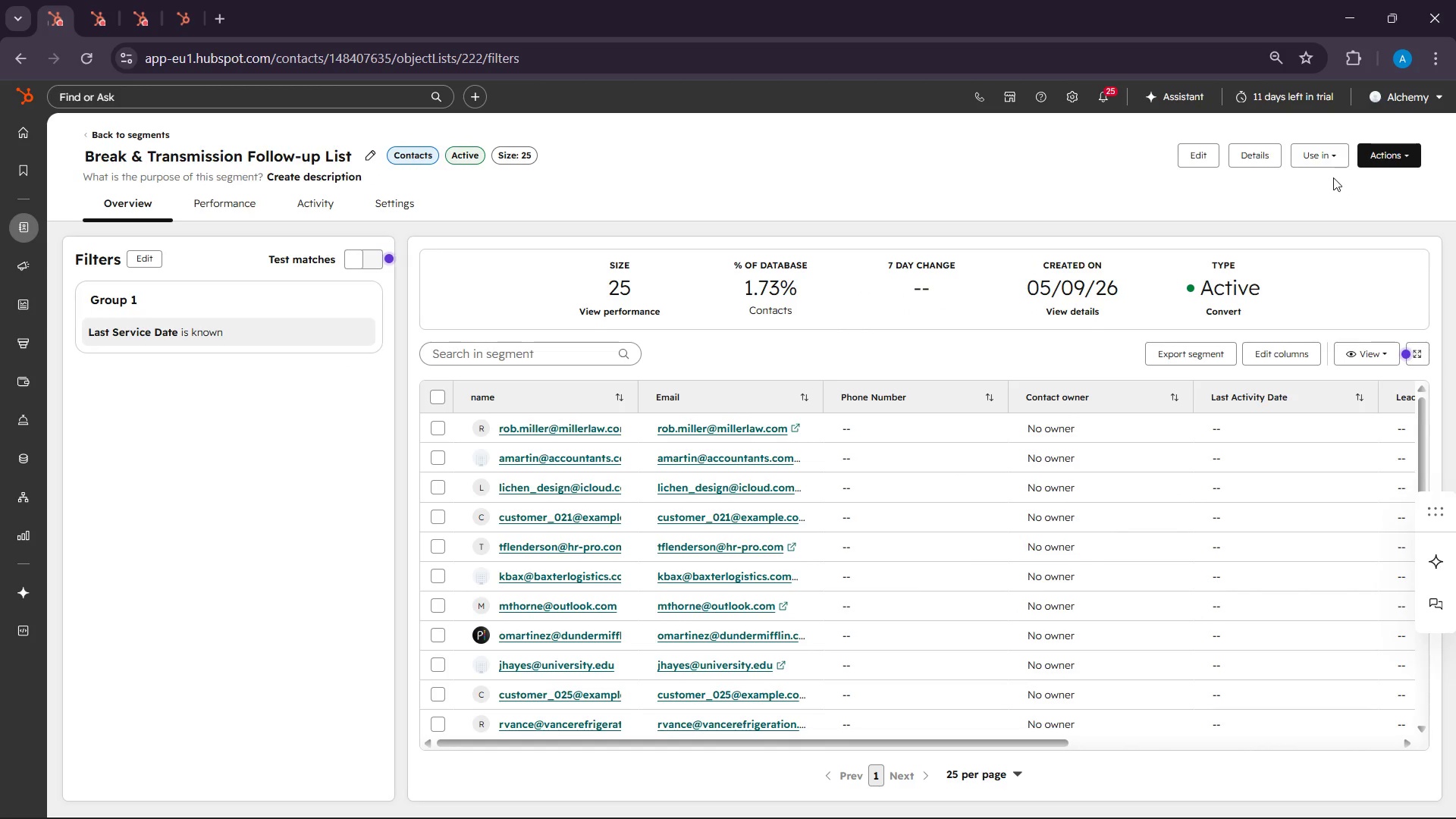 
left_click([1333, 162])
 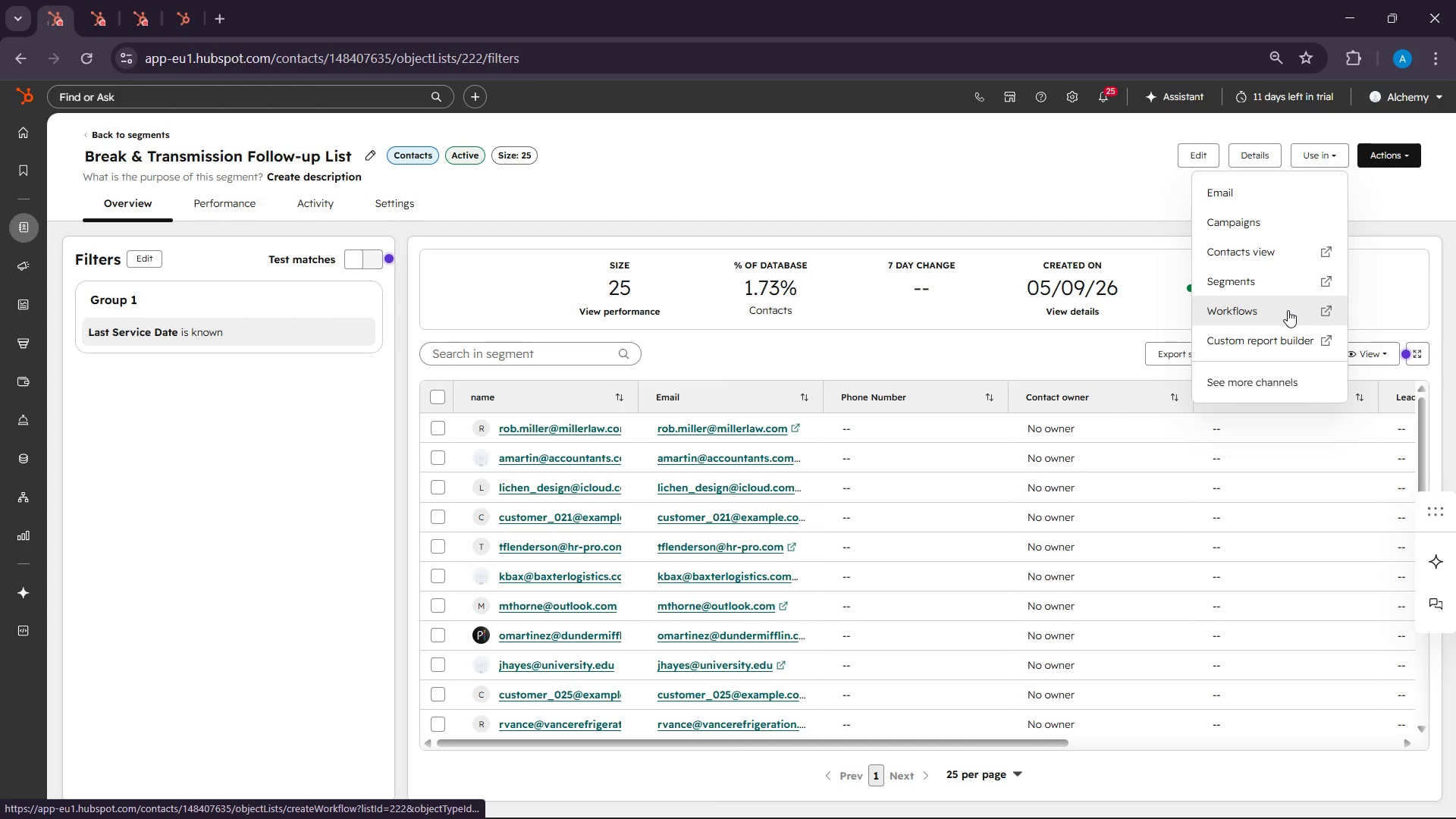 
left_click([1288, 310])
 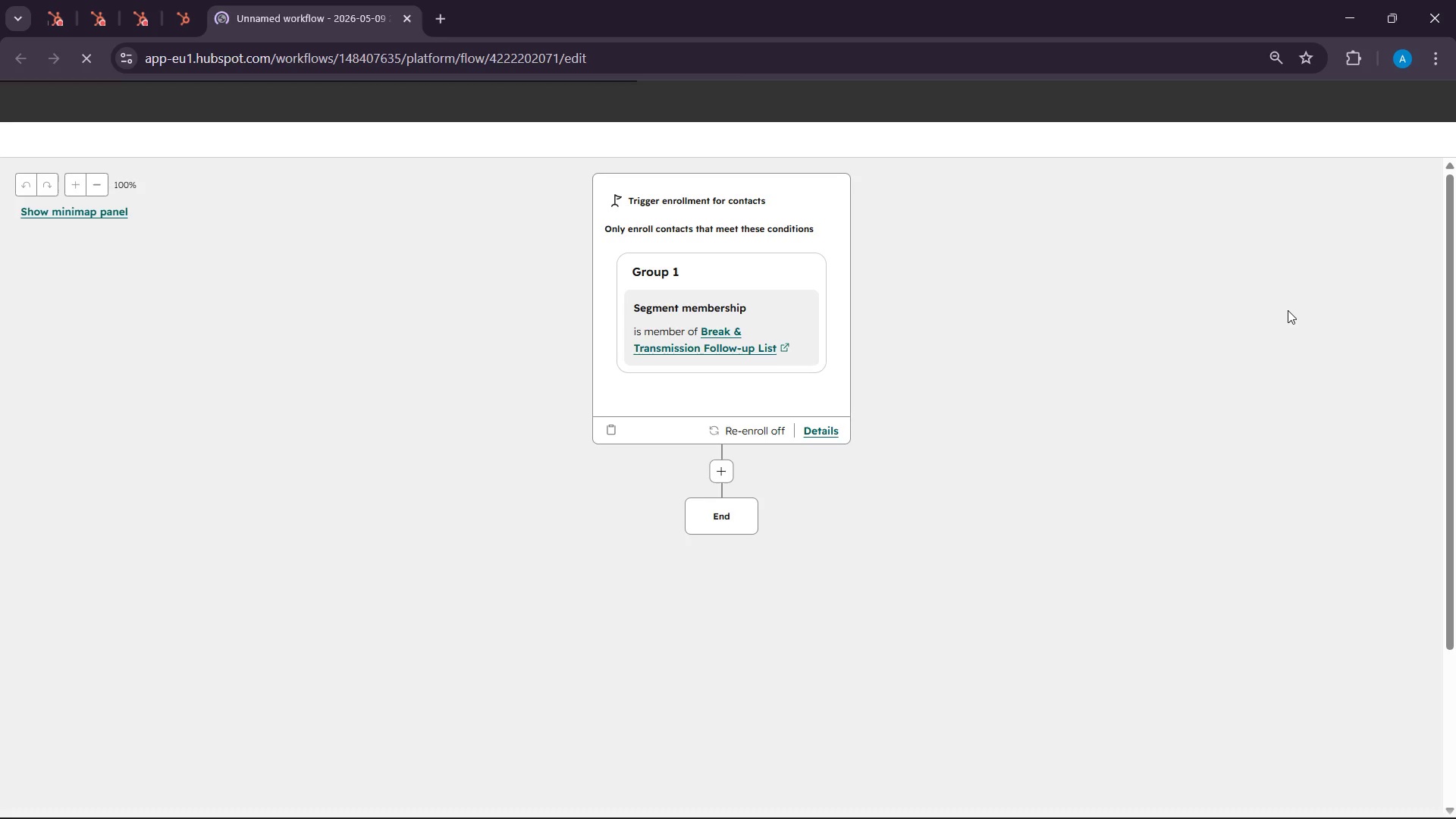 
wait(13.86)
 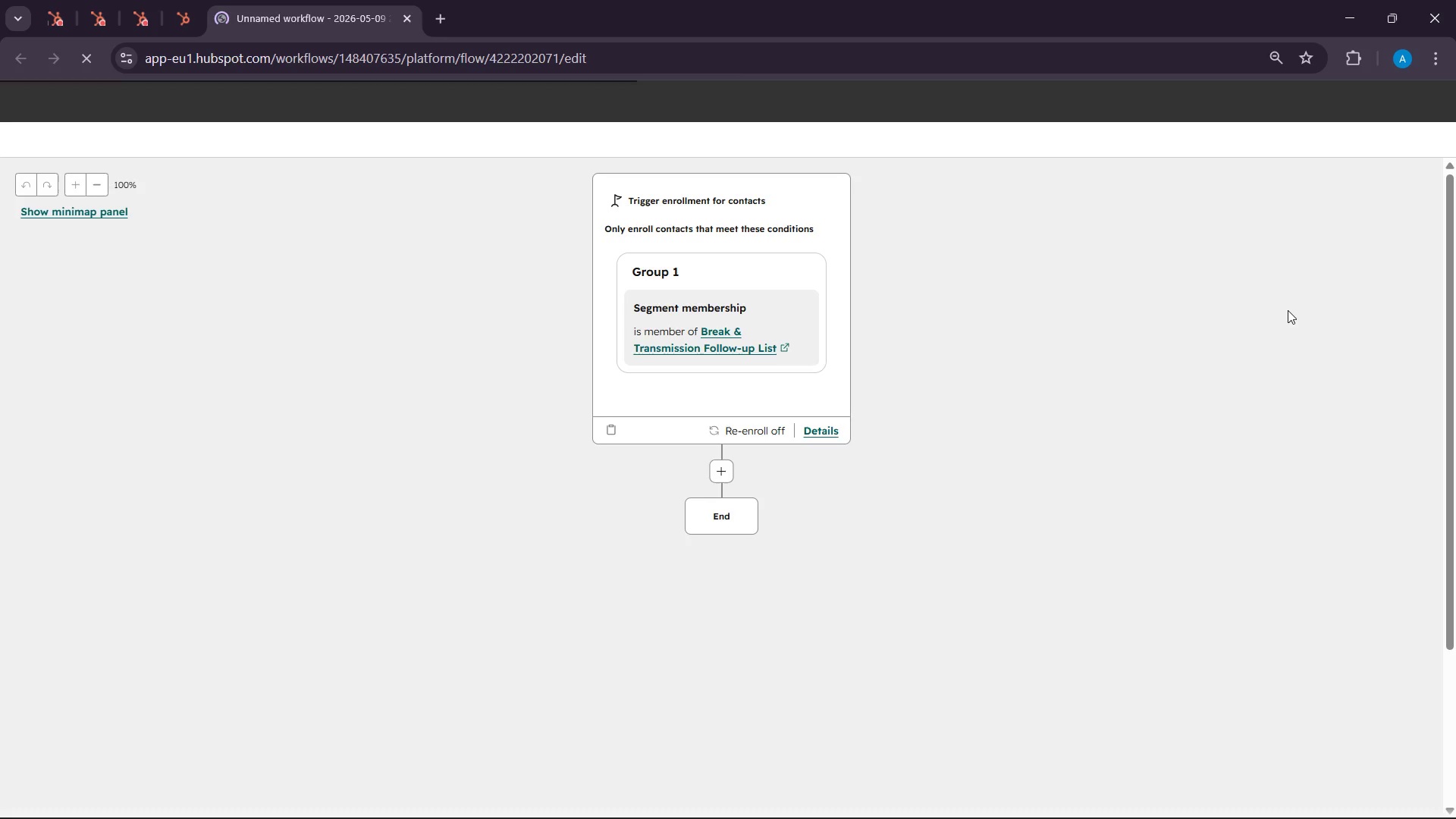 
left_click([416, 28])
 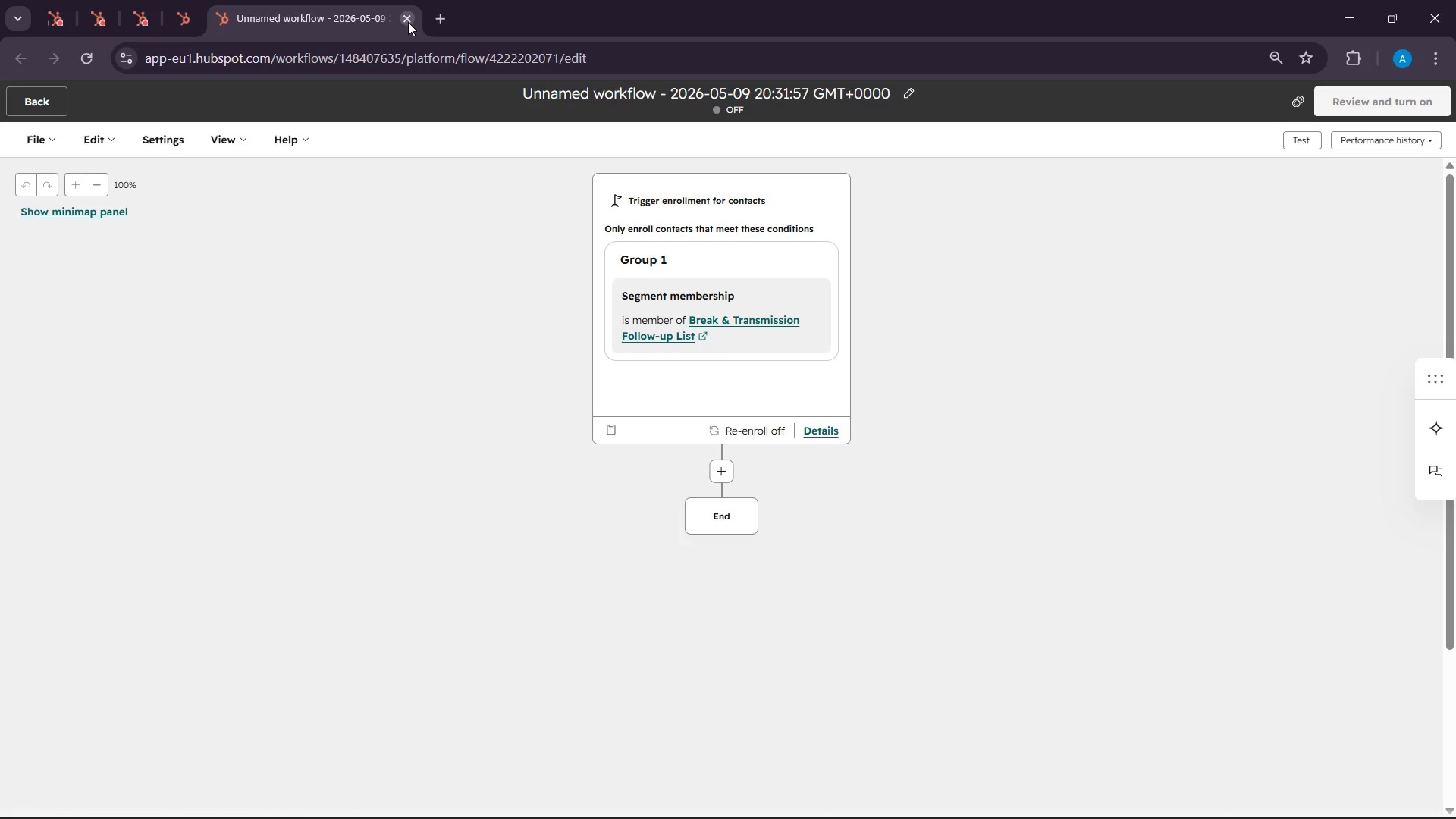 
left_click([408, 22])
 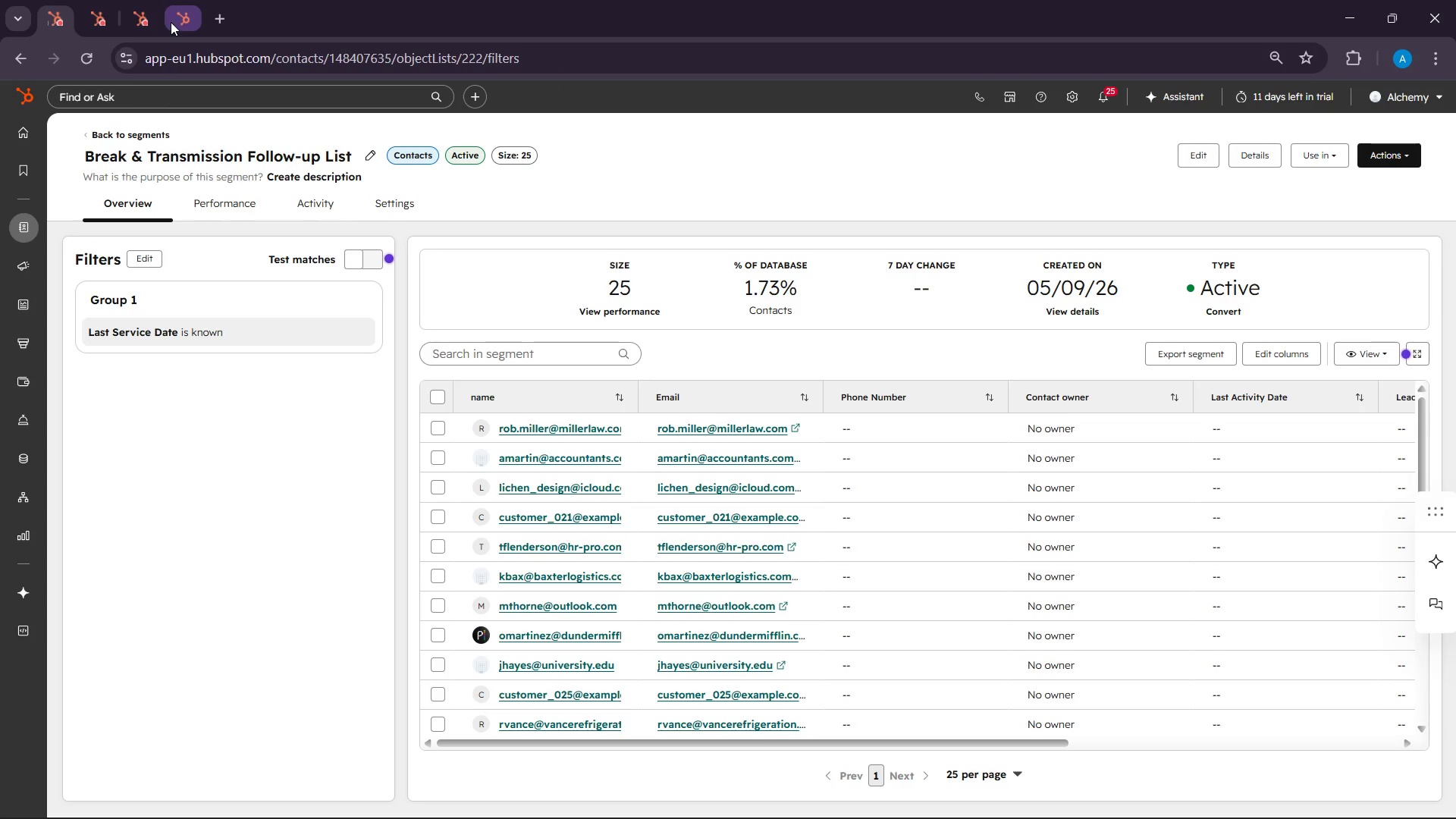 
left_click([140, 0])
 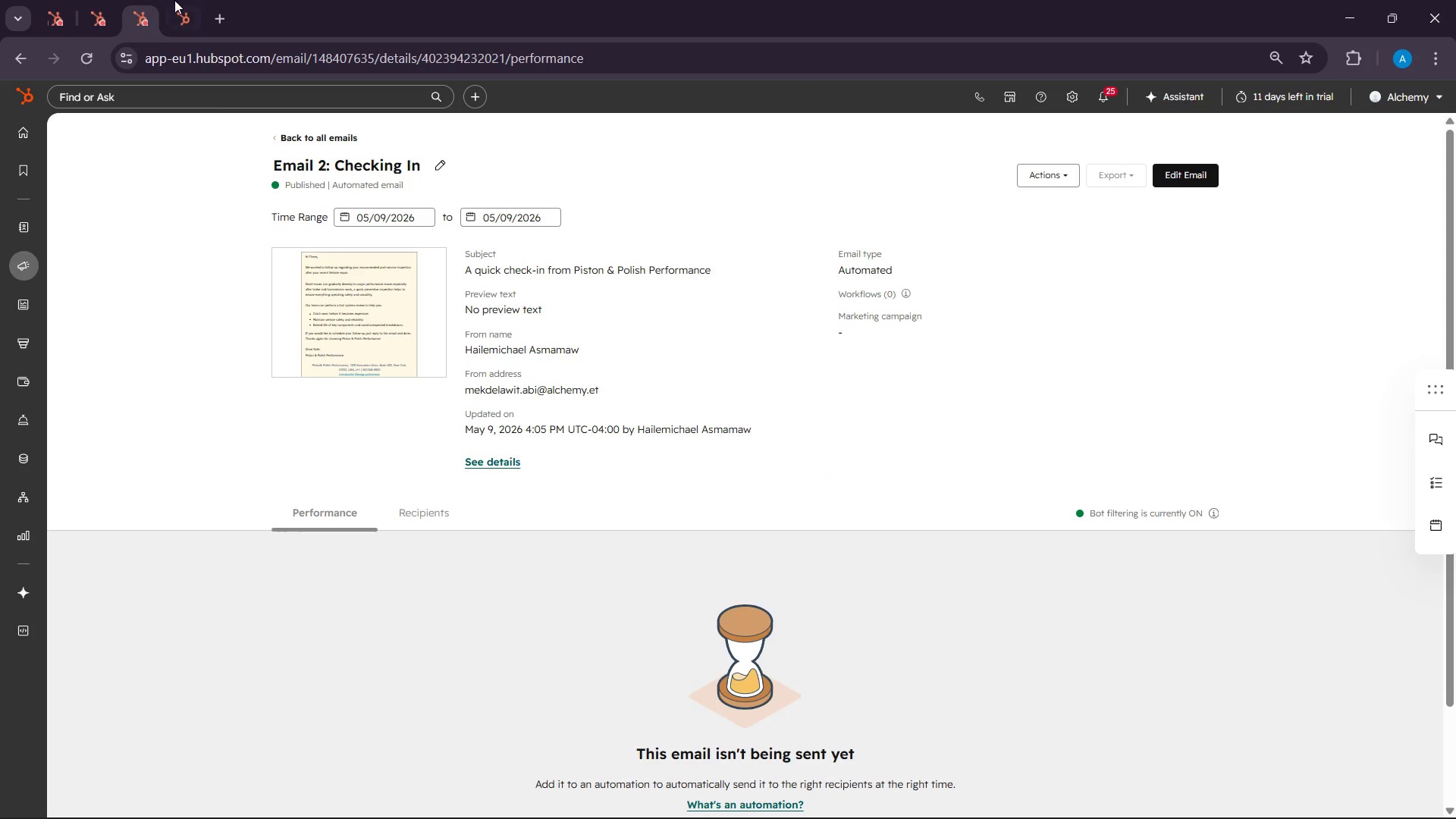 
left_click([180, 0])
 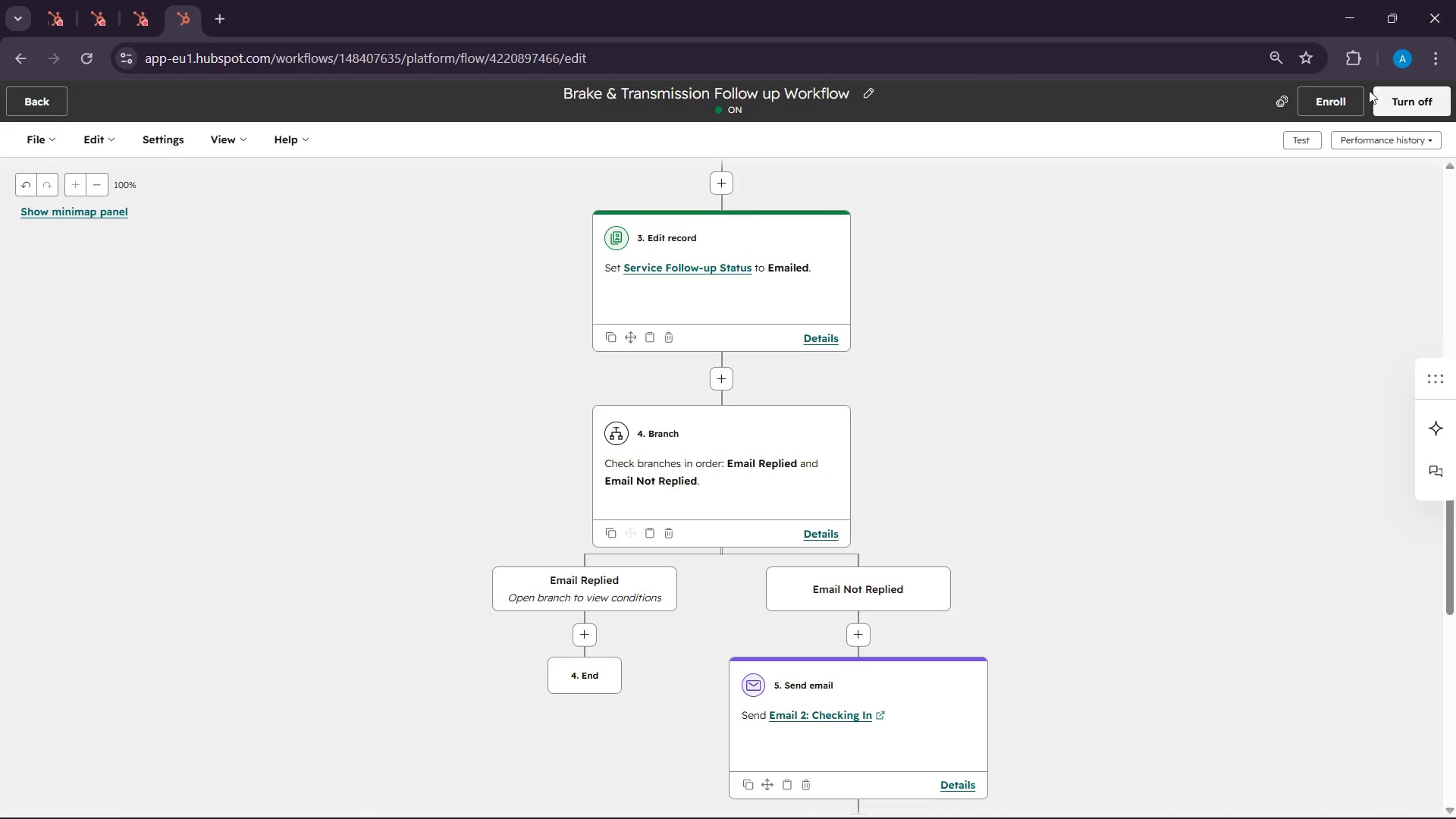 
left_click([1343, 102])
 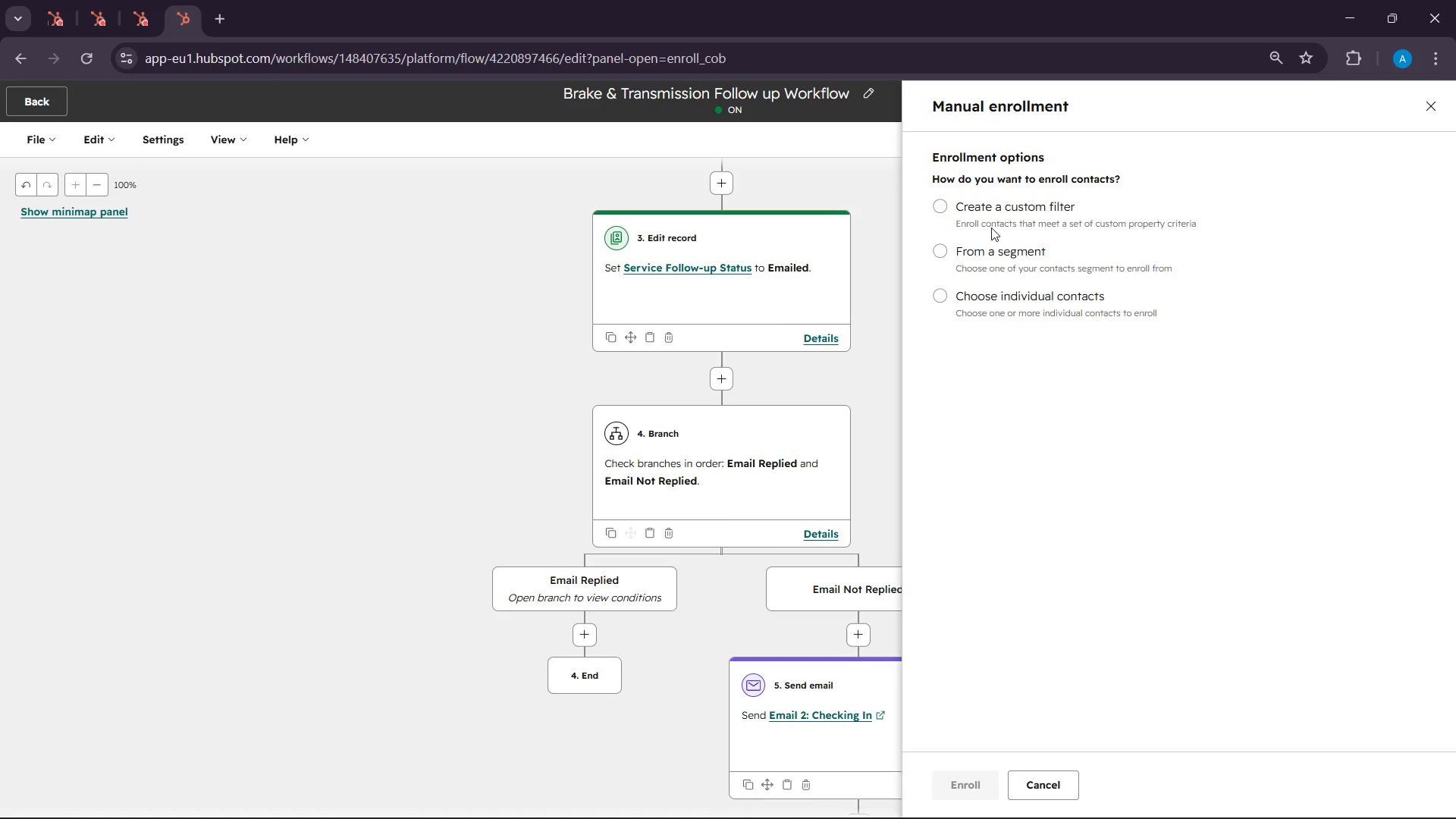 
left_click([980, 255])
 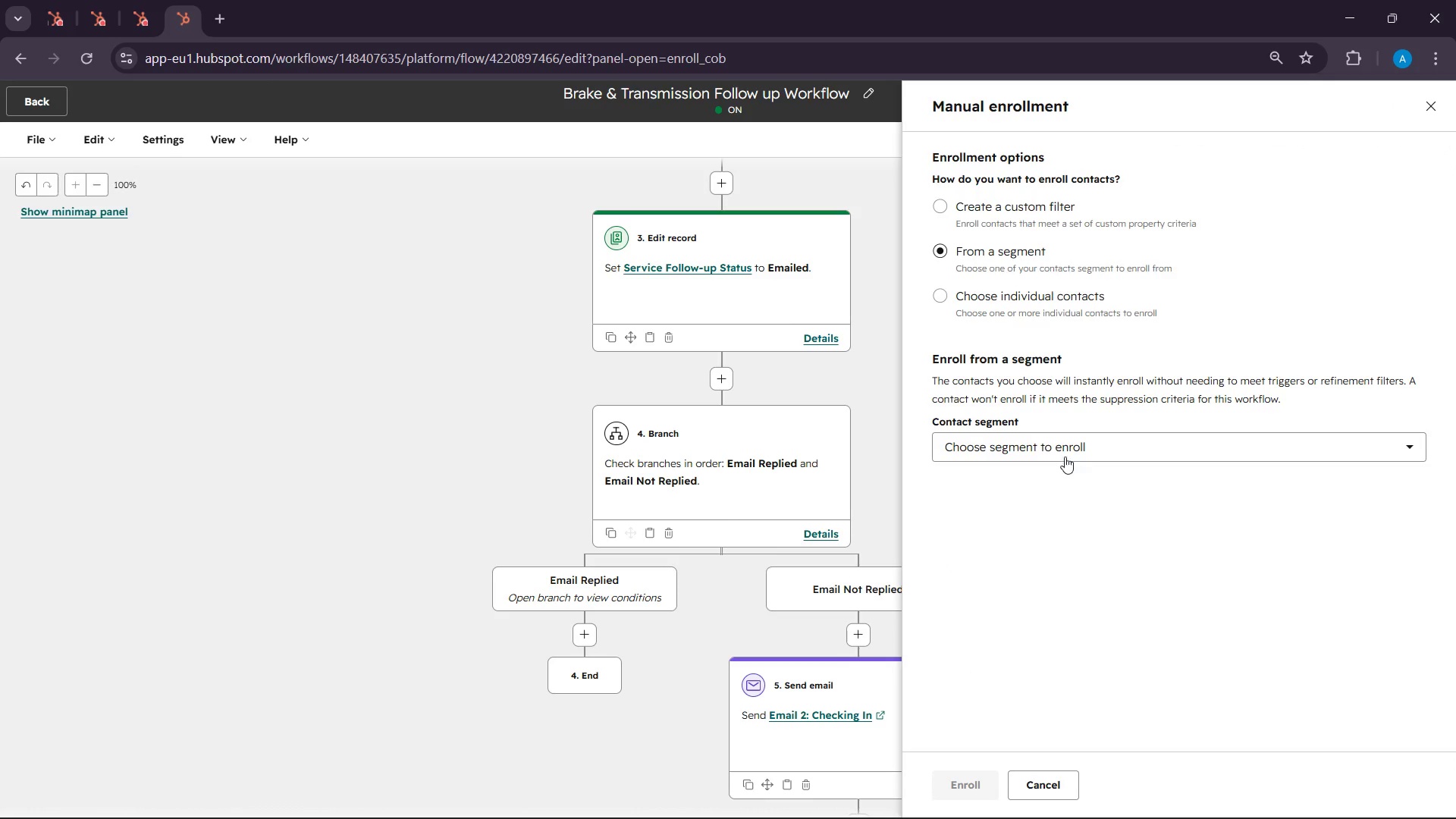 
left_click([1054, 441])
 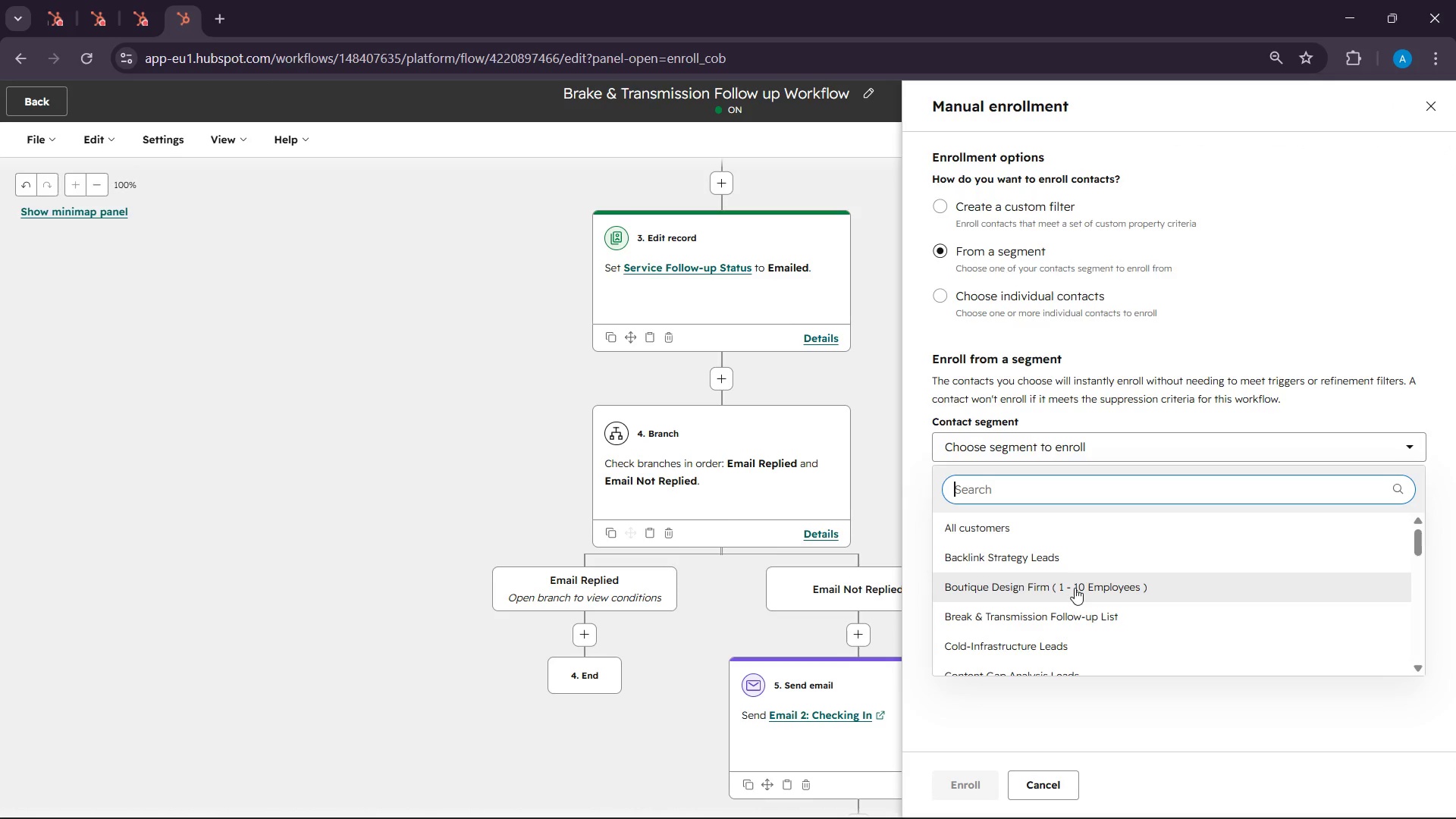 
left_click([1065, 627])
 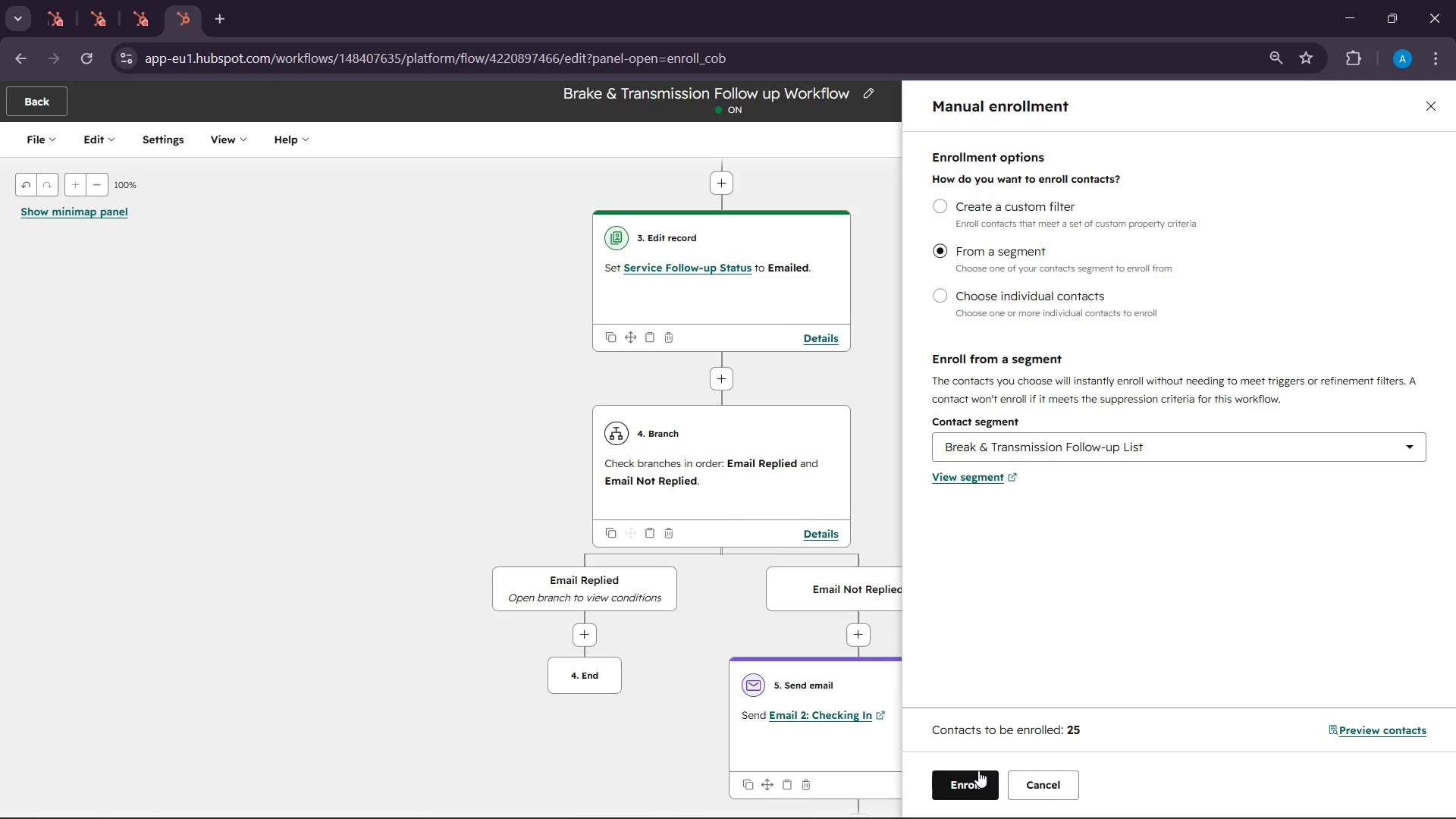 
left_click([974, 778])
 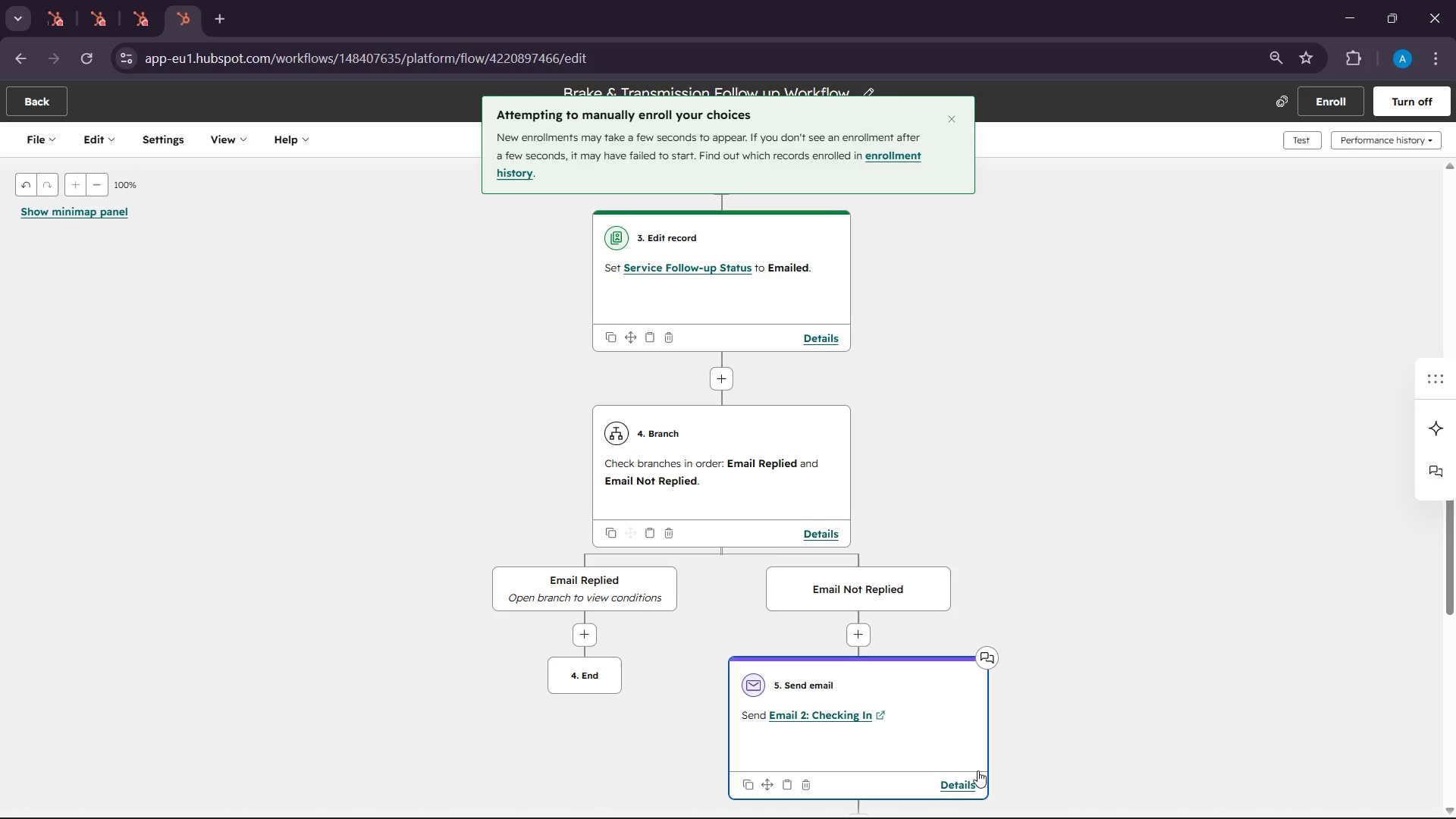 
scroll: coordinate [1090, 531], scroll_direction: up, amount: 7.0
 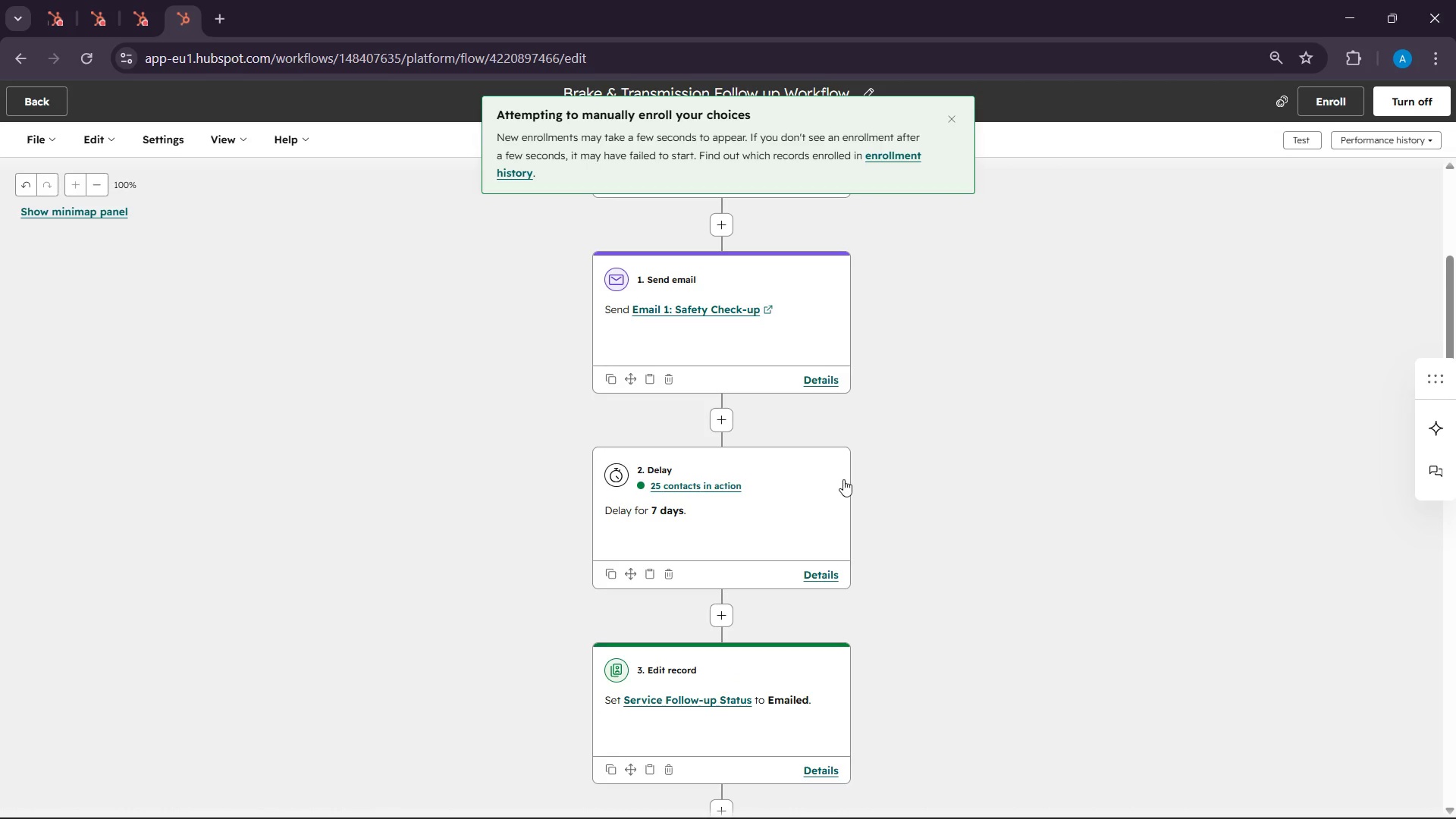 
left_click([774, 509])
 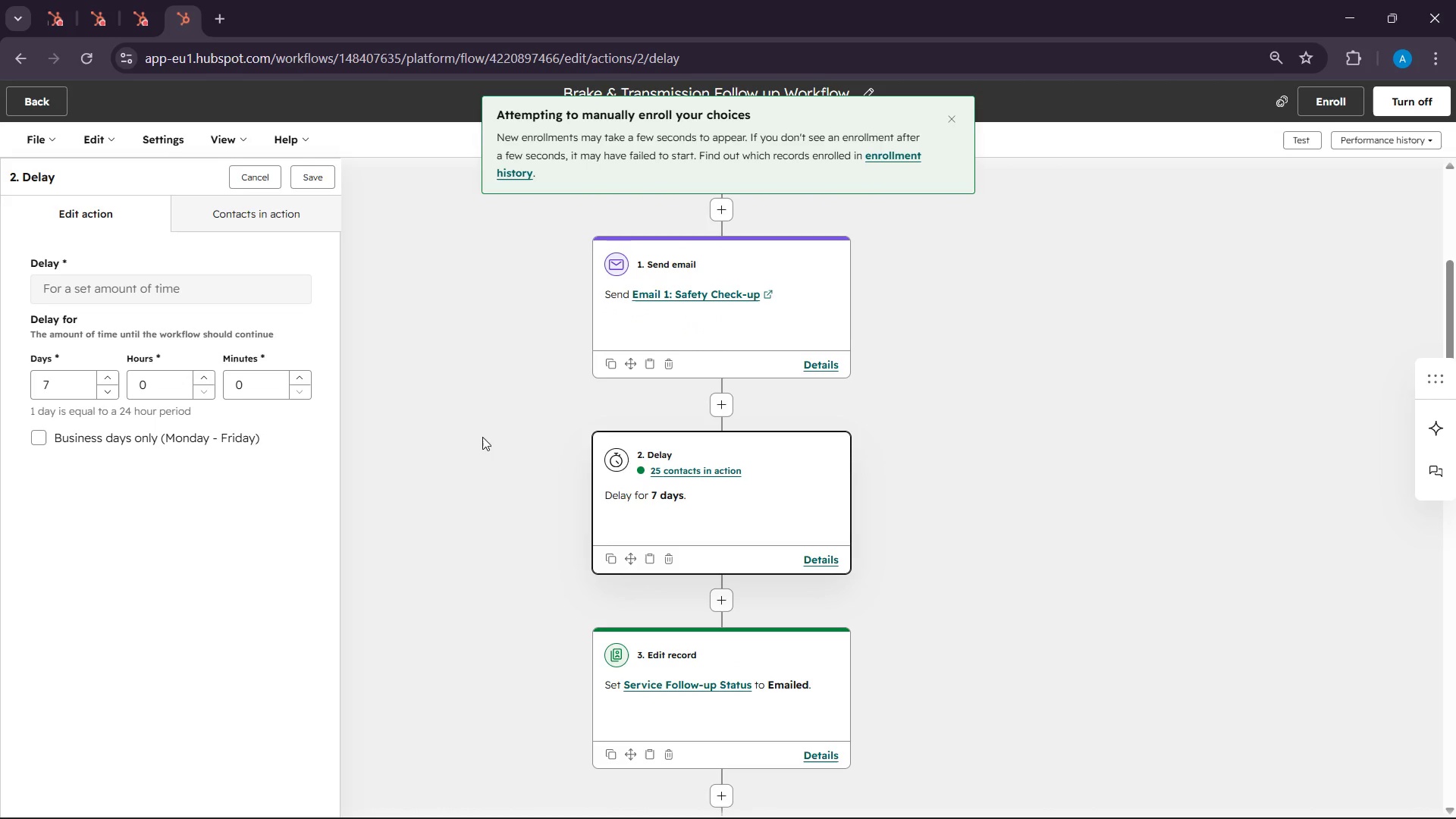 
left_click([234, 226])
 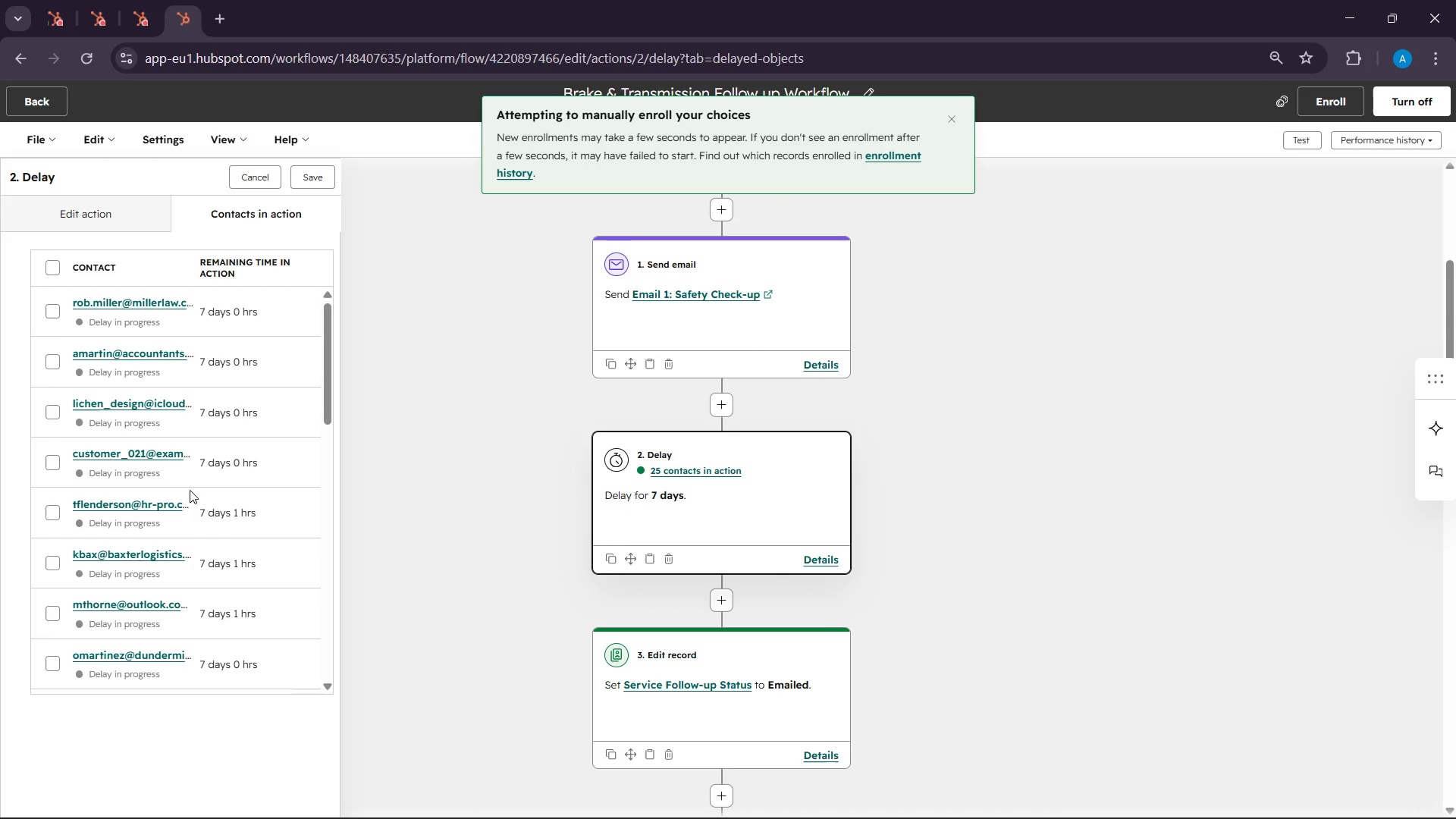 
scroll: coordinate [193, 522], scroll_direction: up, amount: 10.0
 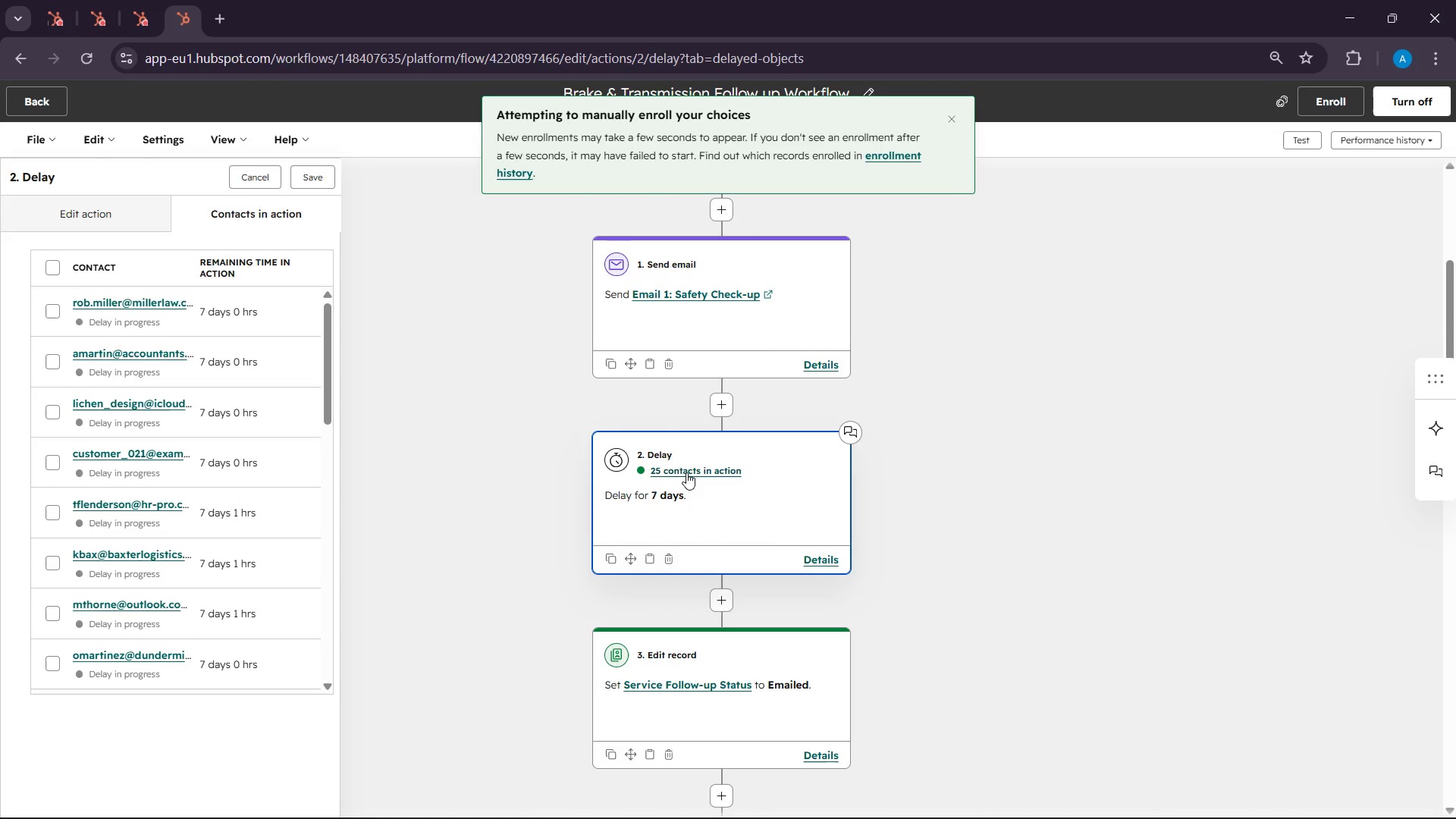 
left_click([827, 565])
 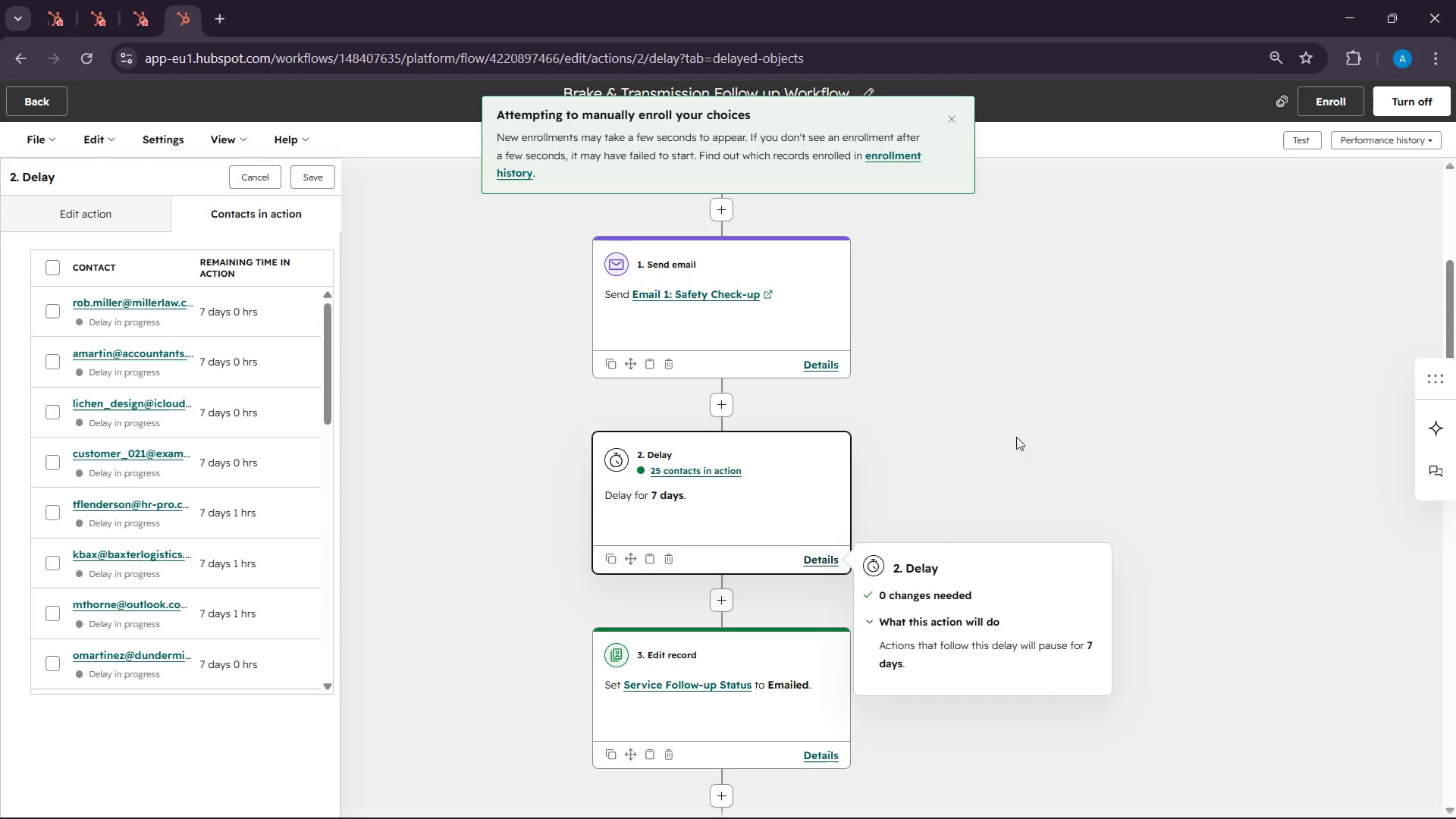 
scroll: coordinate [949, 359], scroll_direction: up, amount: 4.0
 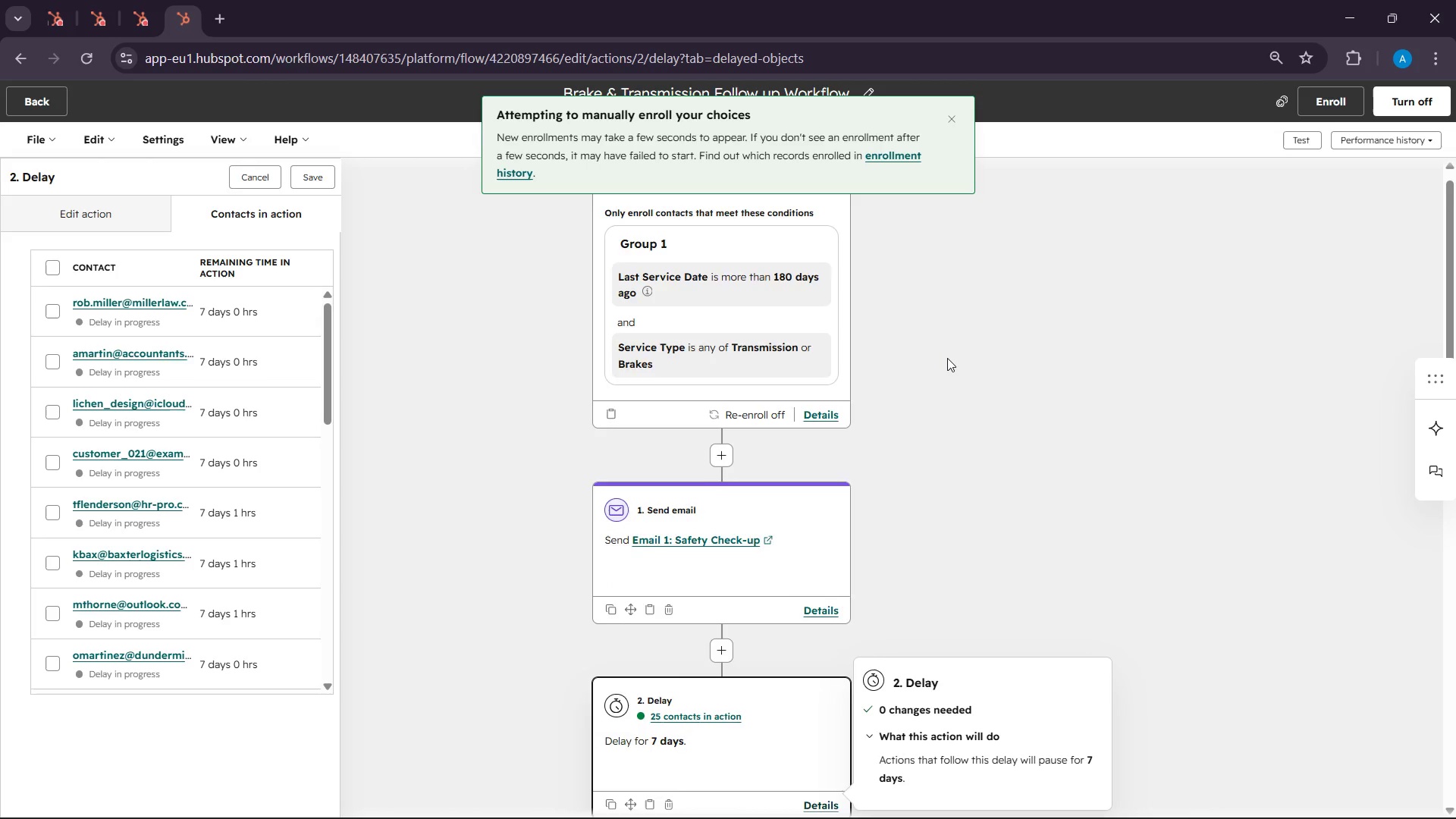 
scroll: coordinate [947, 358], scroll_direction: down, amount: 2.0
 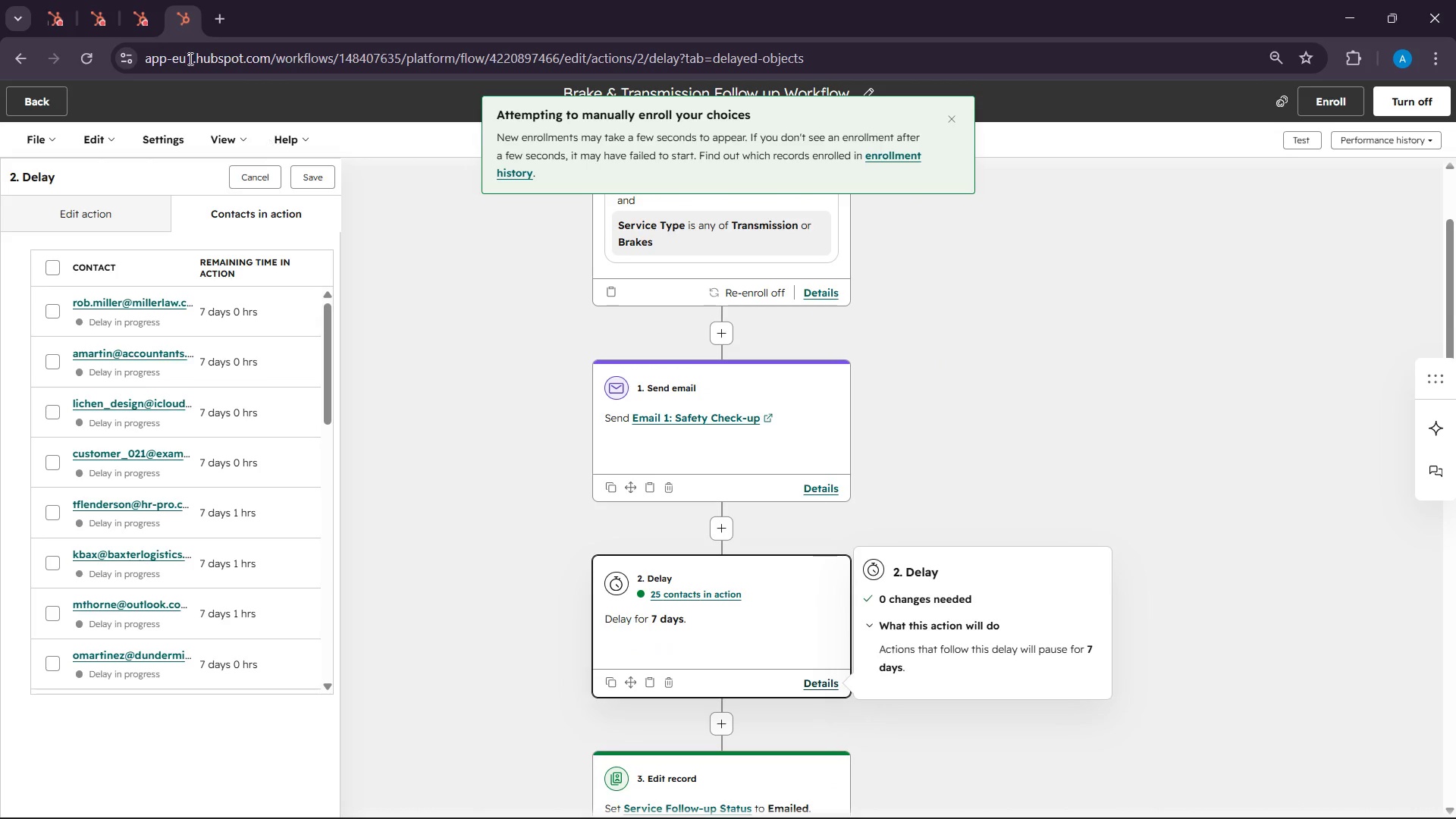 
wait(5.3)
 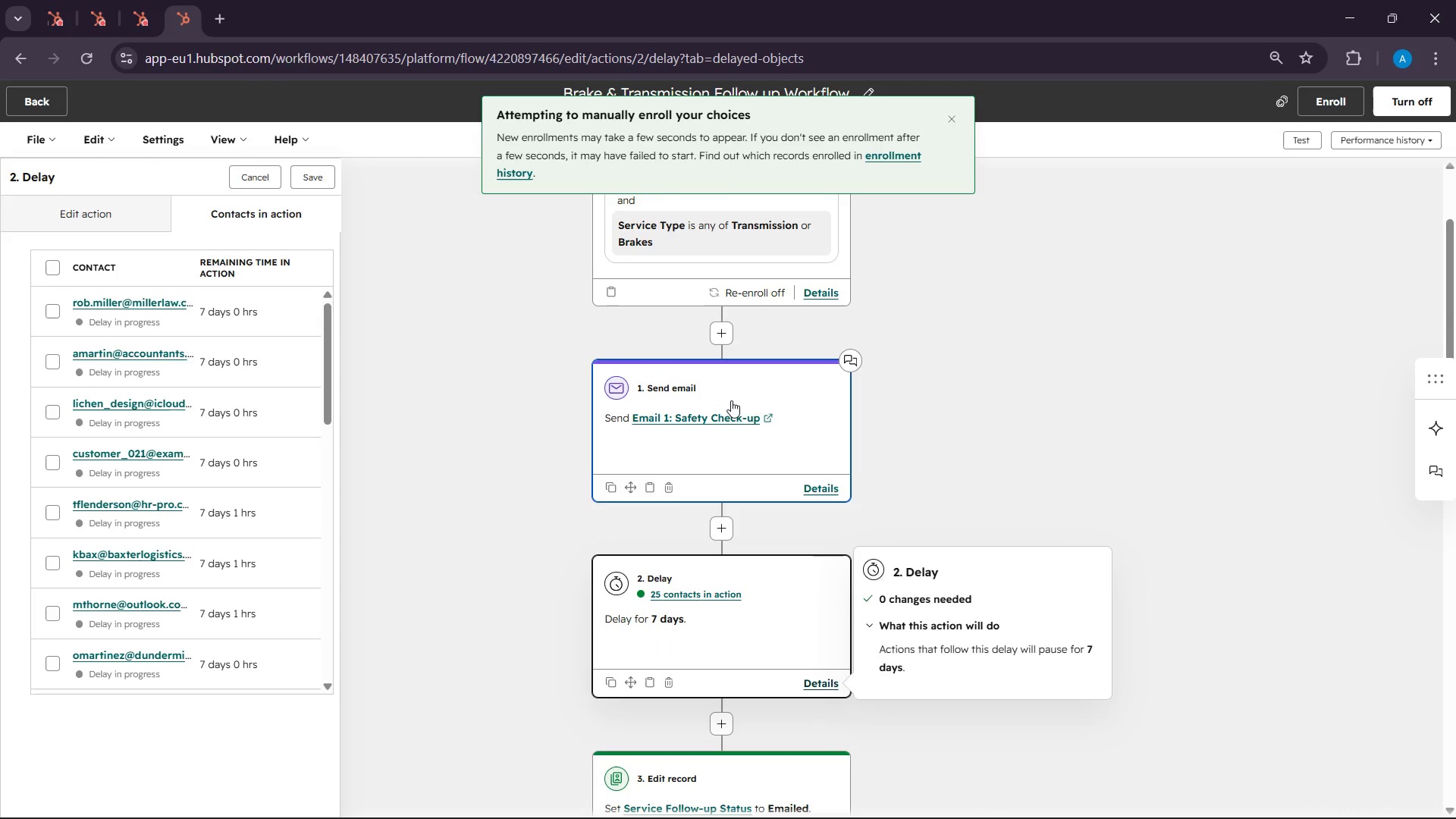 
left_click([106, 0])
 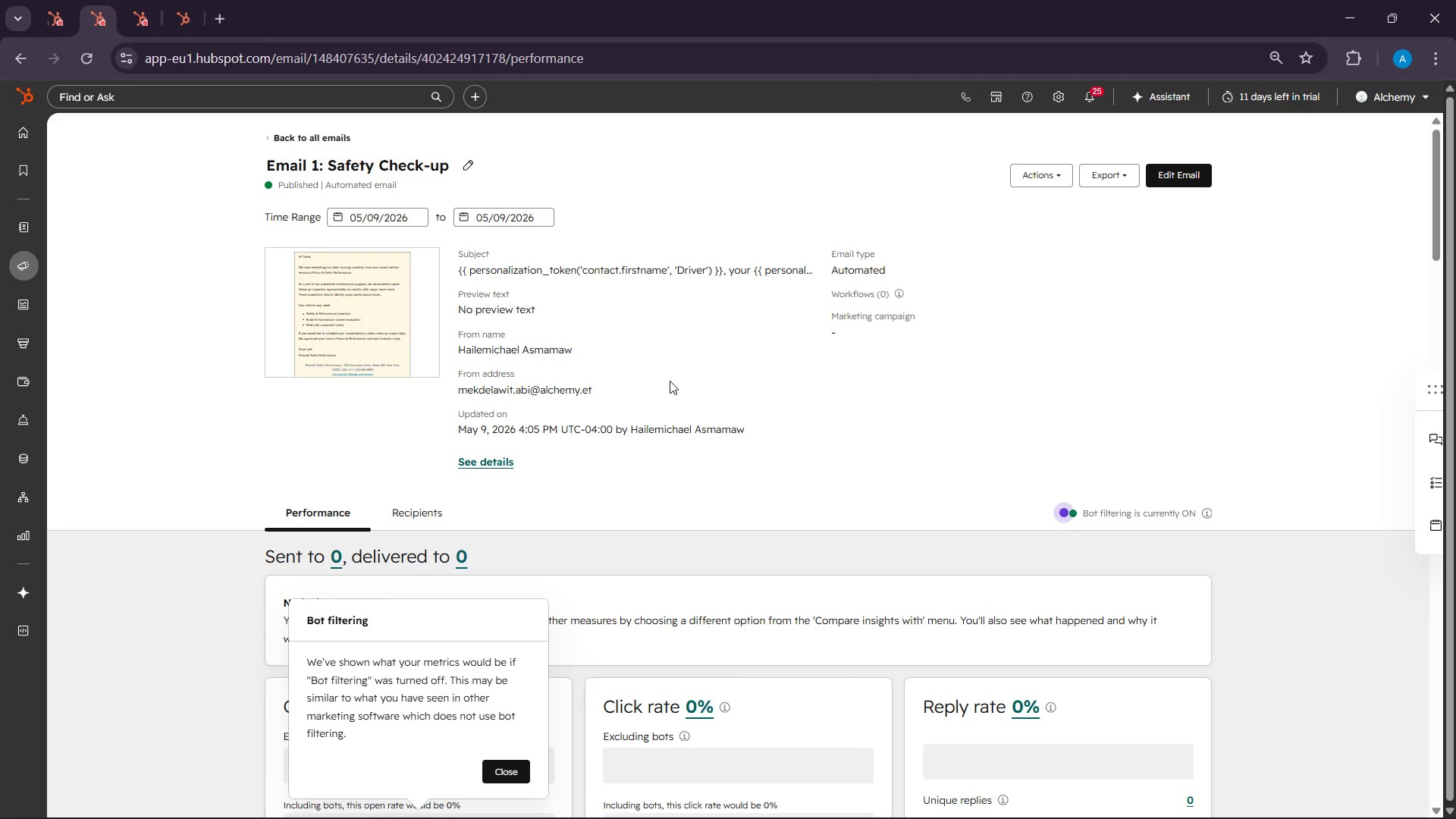 
scroll: coordinate [667, 386], scroll_direction: down, amount: 4.0
 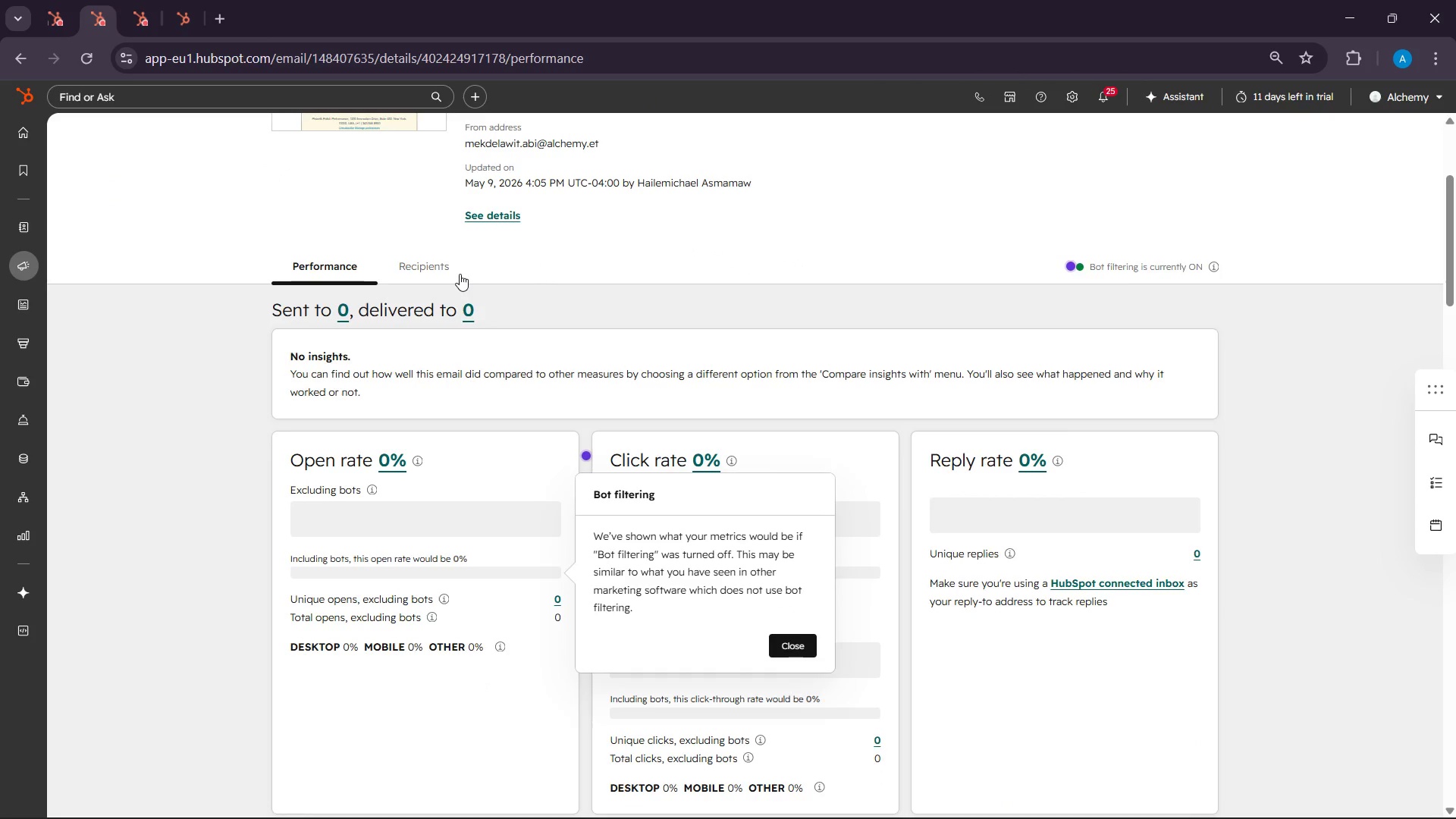 
scroll: coordinate [460, 274], scroll_direction: up, amount: 3.0
 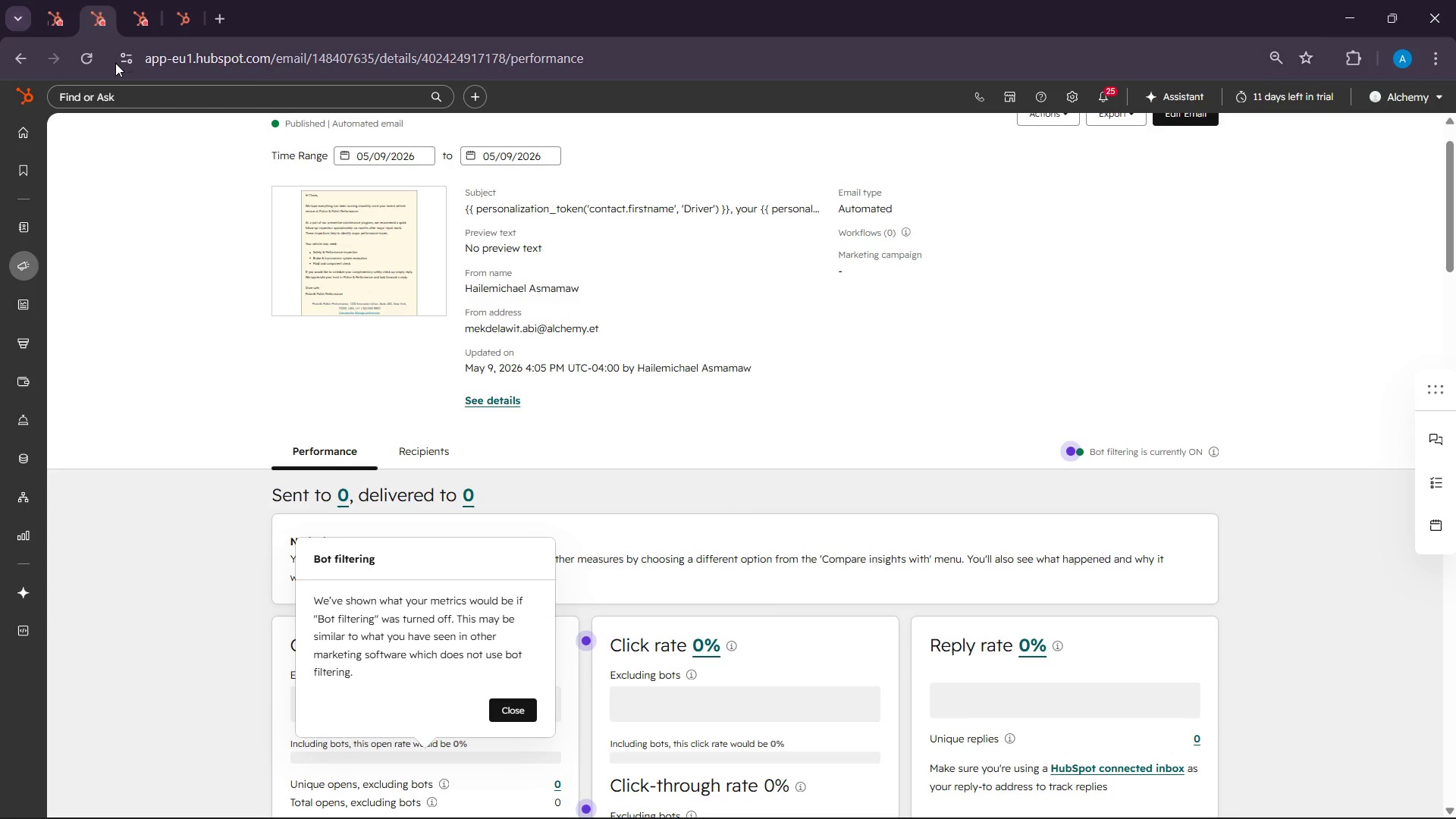 
left_click([83, 61])
 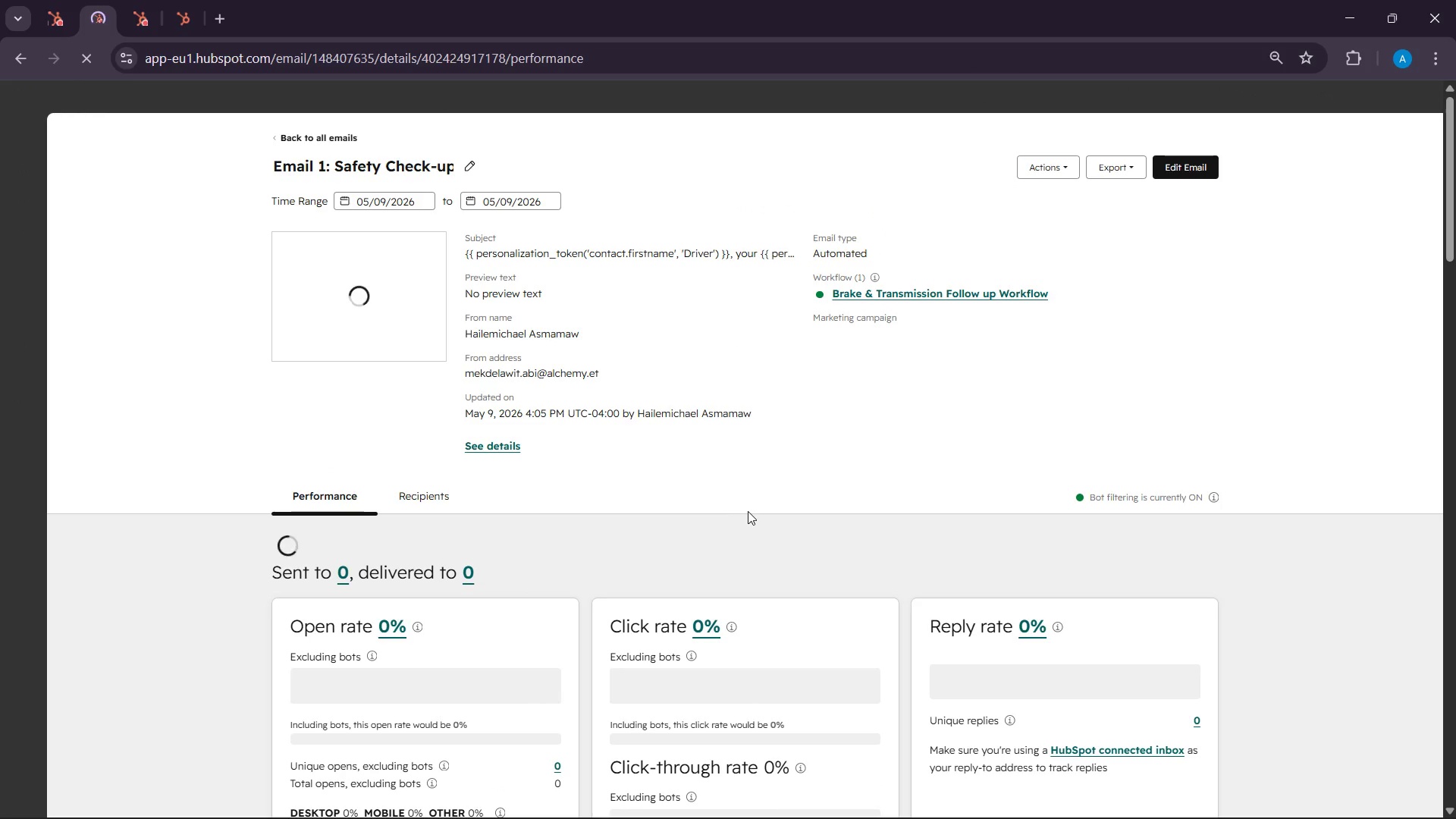 
wait(7.82)
 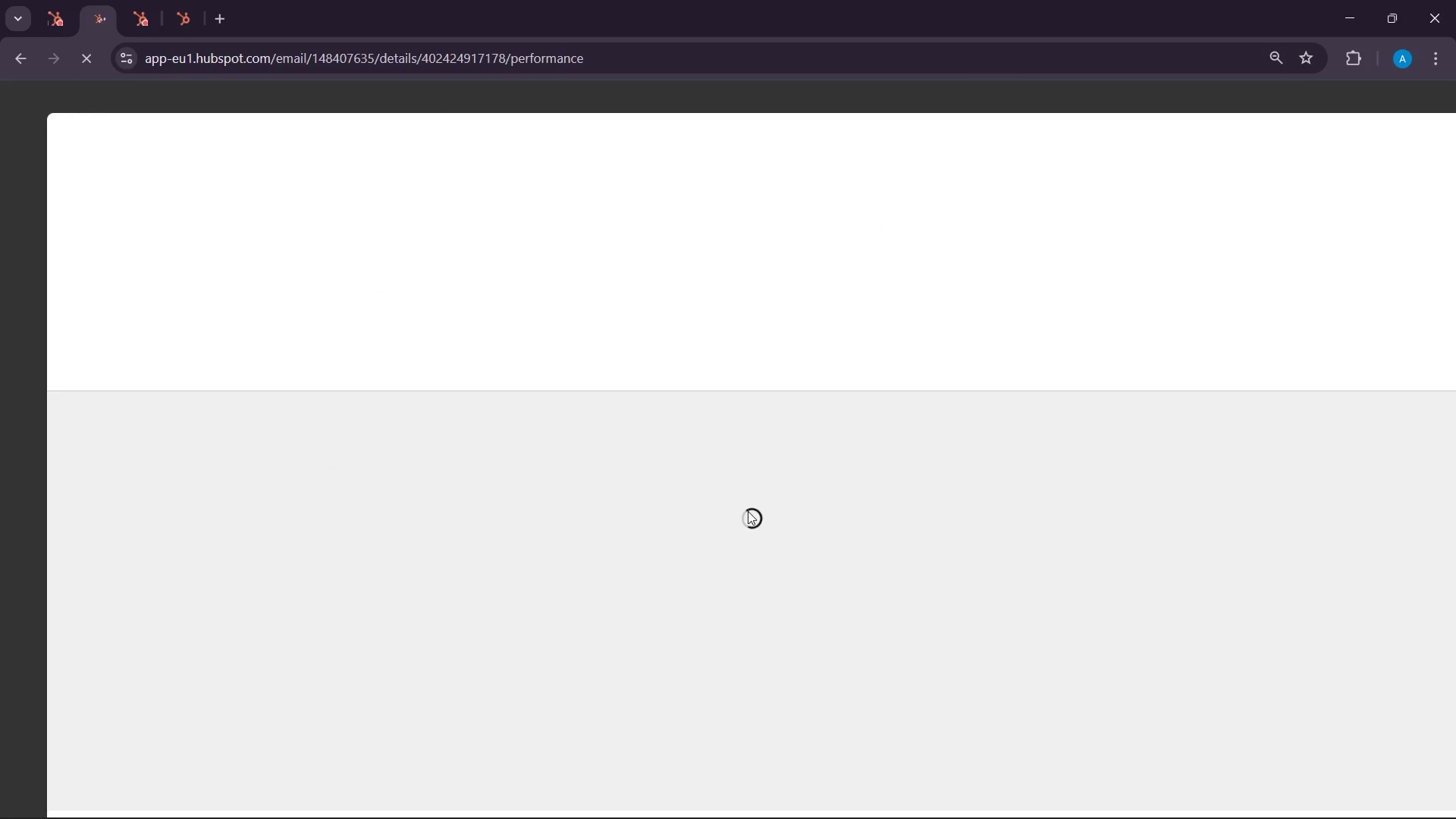 
mouse_move([408, 551])
 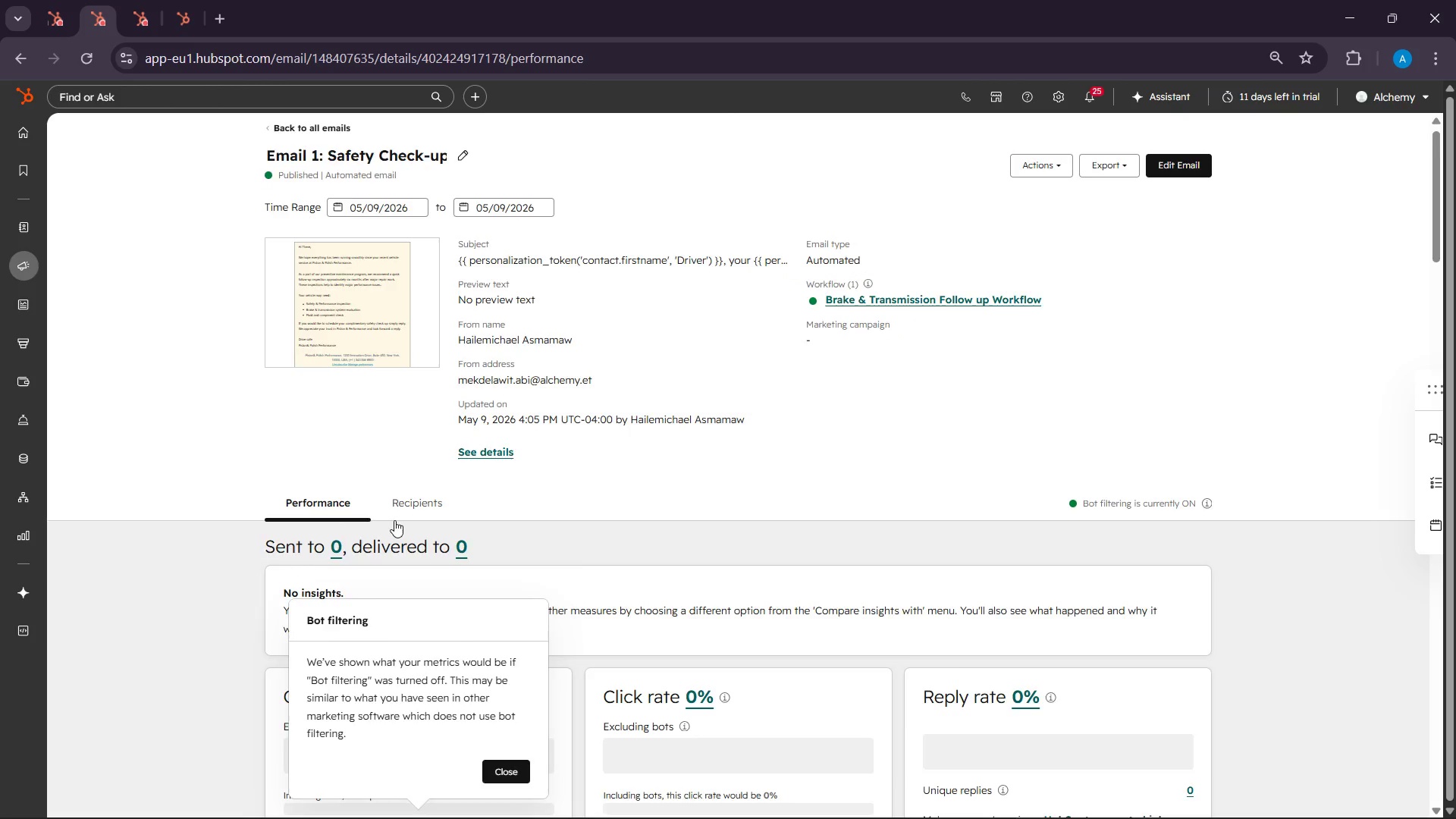 
scroll: coordinate [394, 520], scroll_direction: down, amount: 4.0
 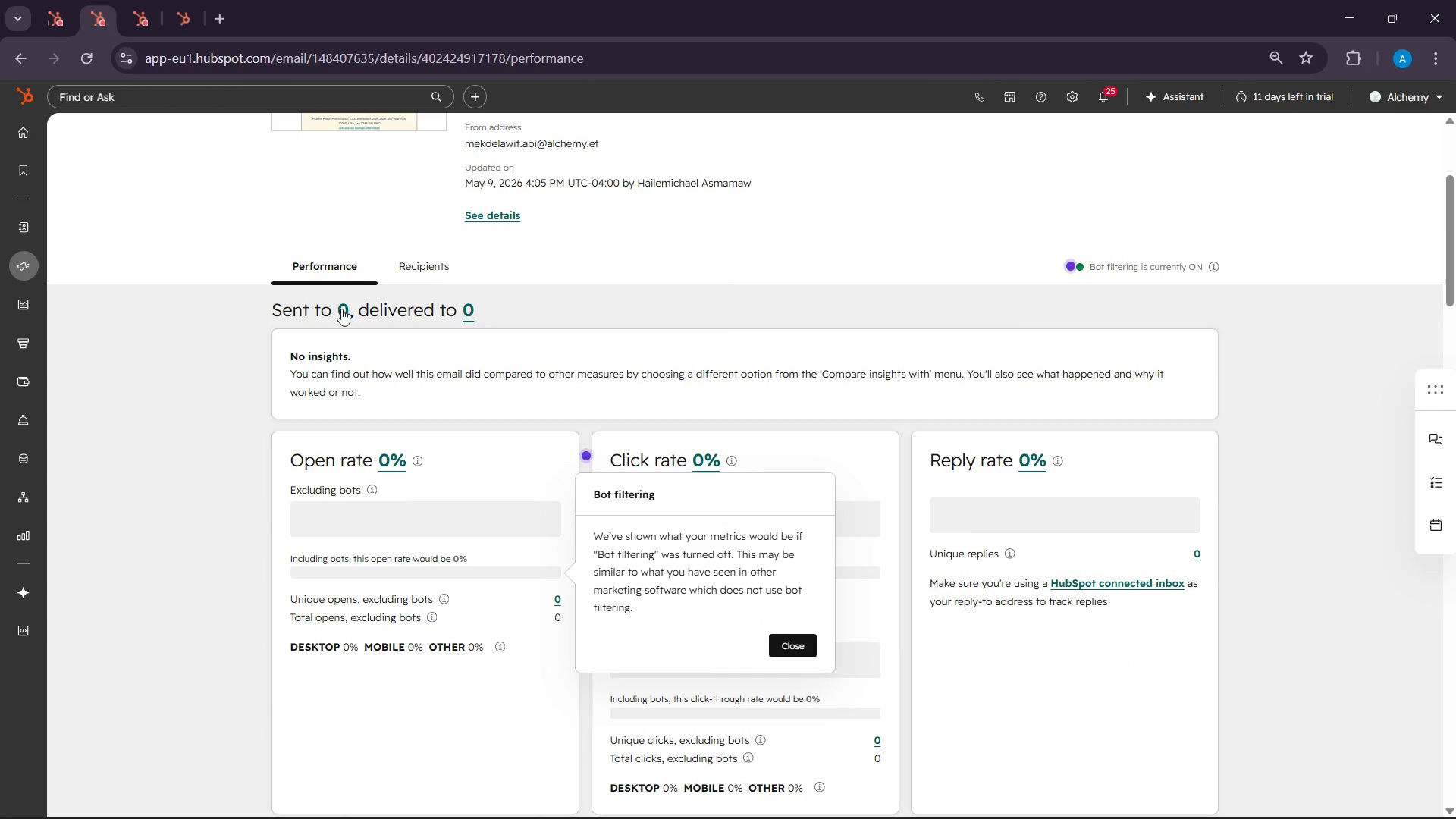 
left_click([341, 309])
 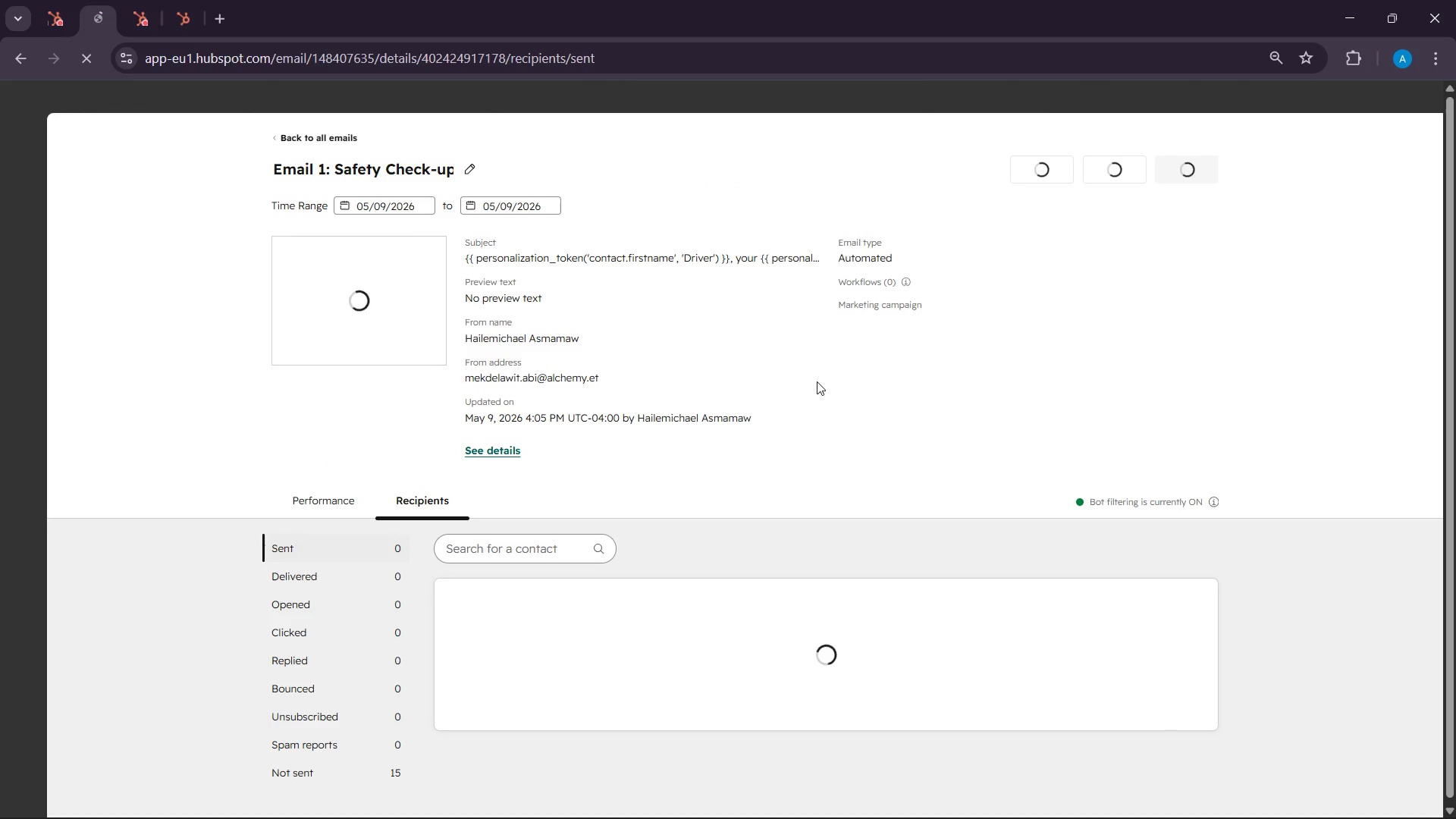 
scroll: coordinate [817, 381], scroll_direction: down, amount: 2.0
 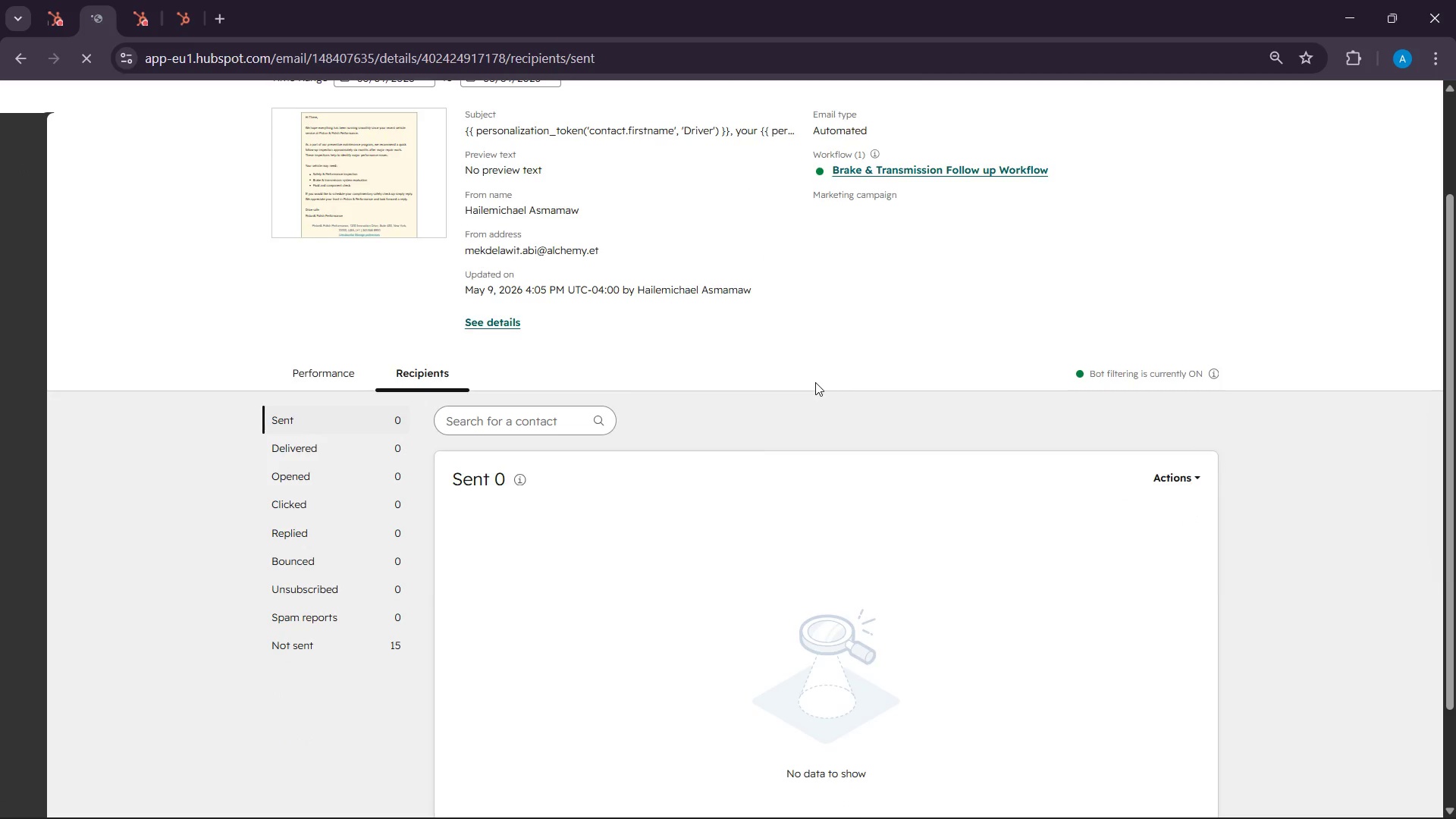 
scroll: coordinate [802, 383], scroll_direction: up, amount: 4.0
 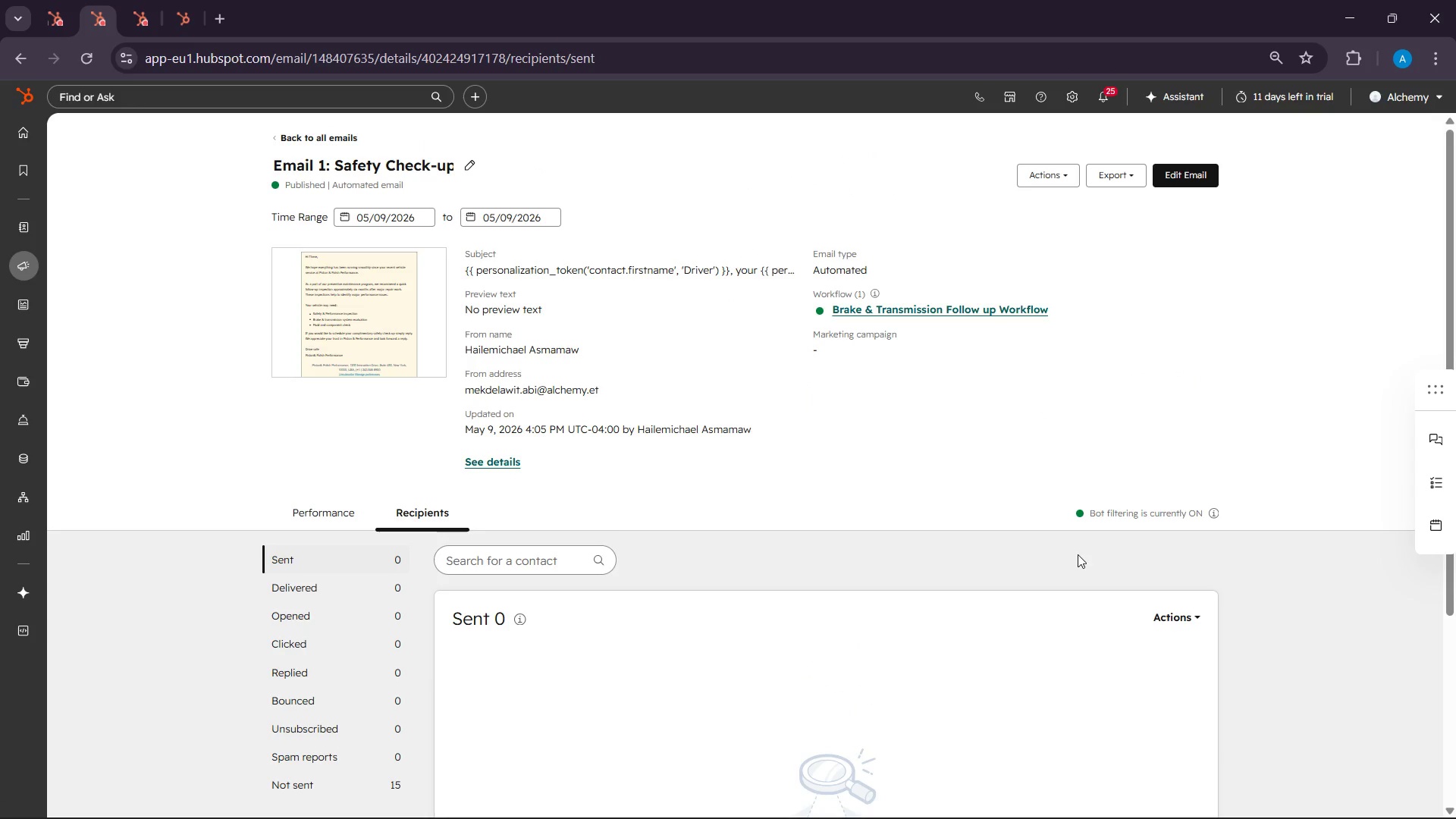 
scroll: coordinate [1007, 556], scroll_direction: none, amount: 0.0
 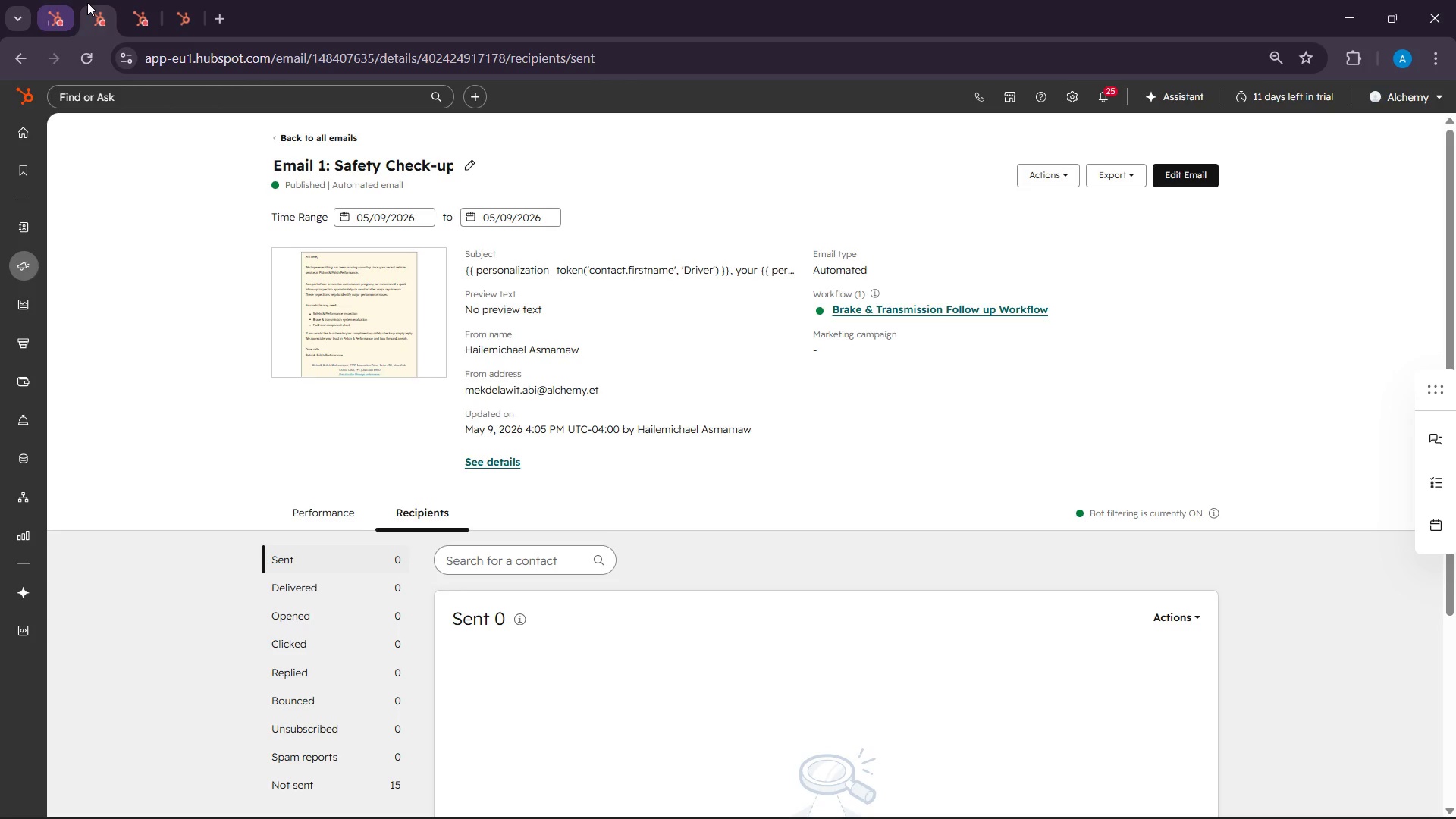 
left_click([52, 0])
 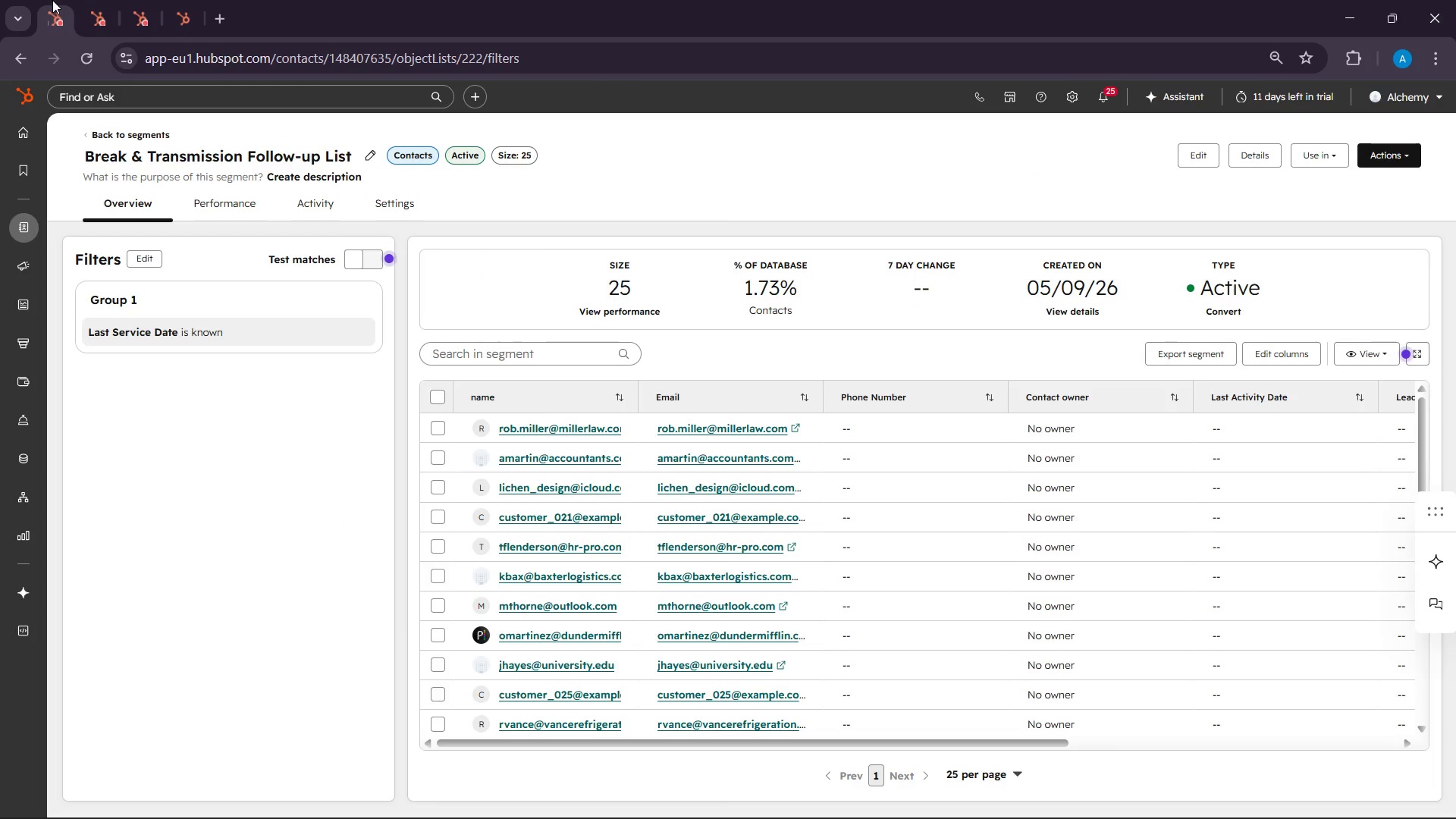 
right_click([52, 0])
 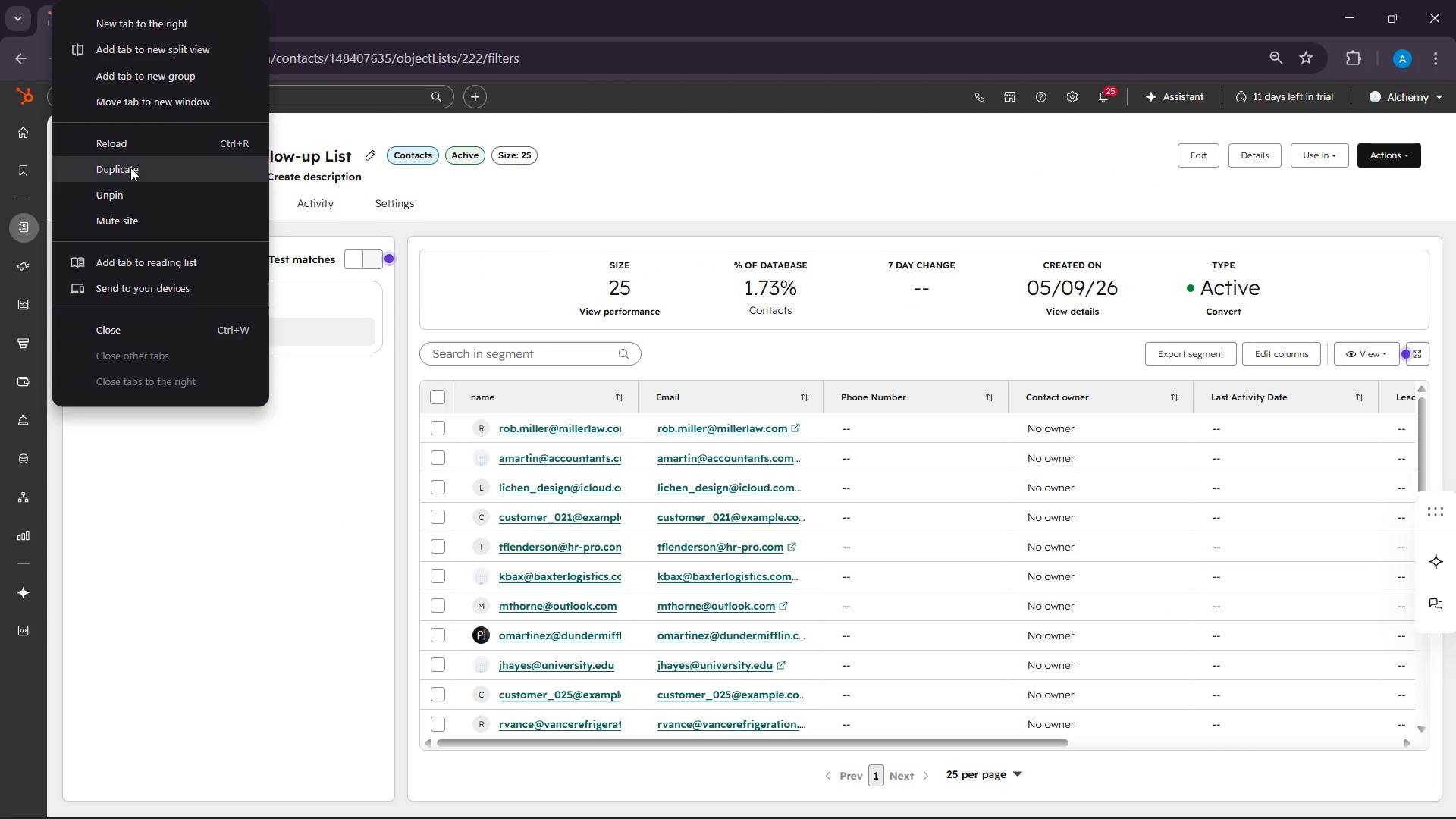 
left_click([130, 173])
 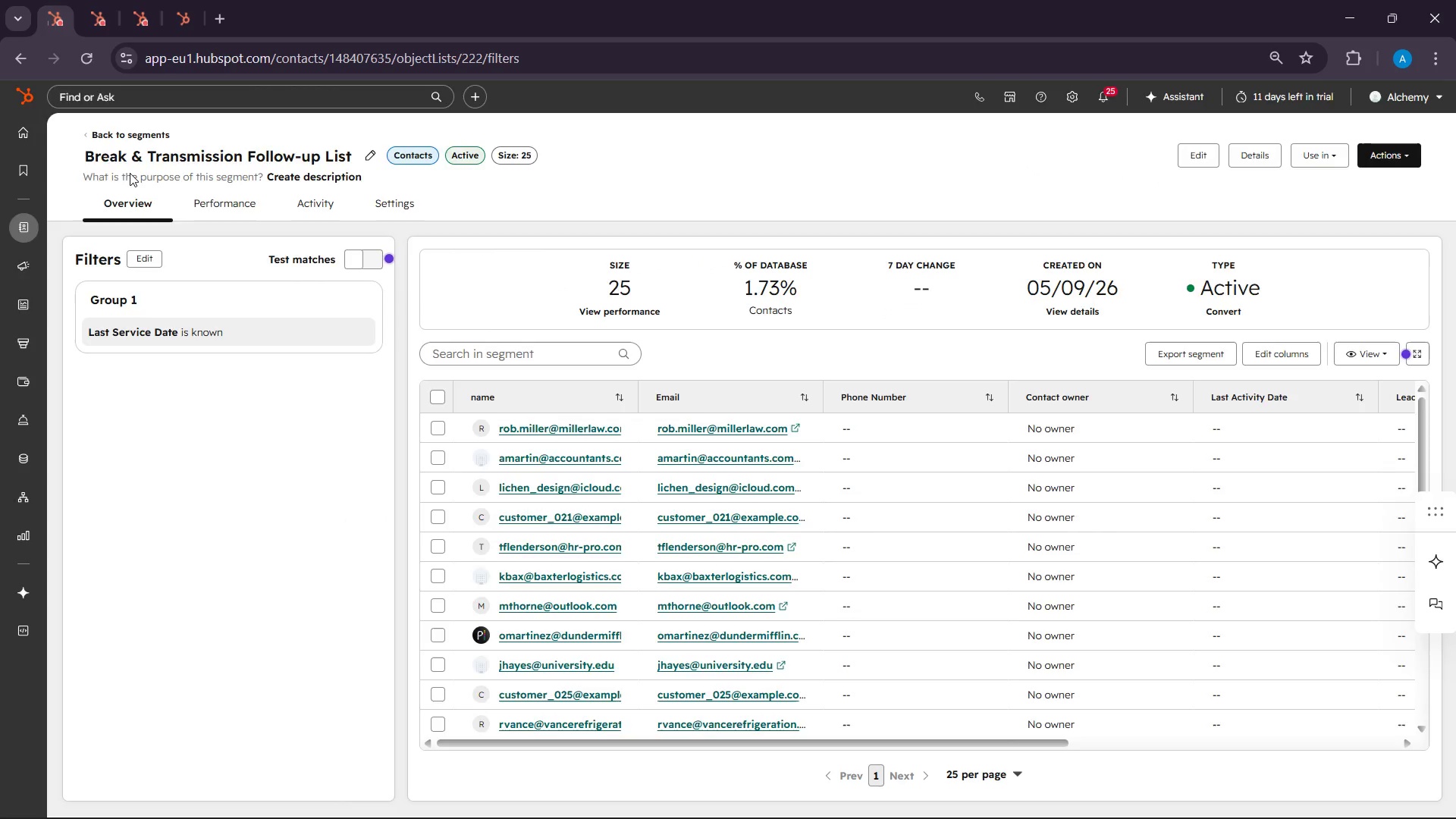 
left_click([130, 173])
 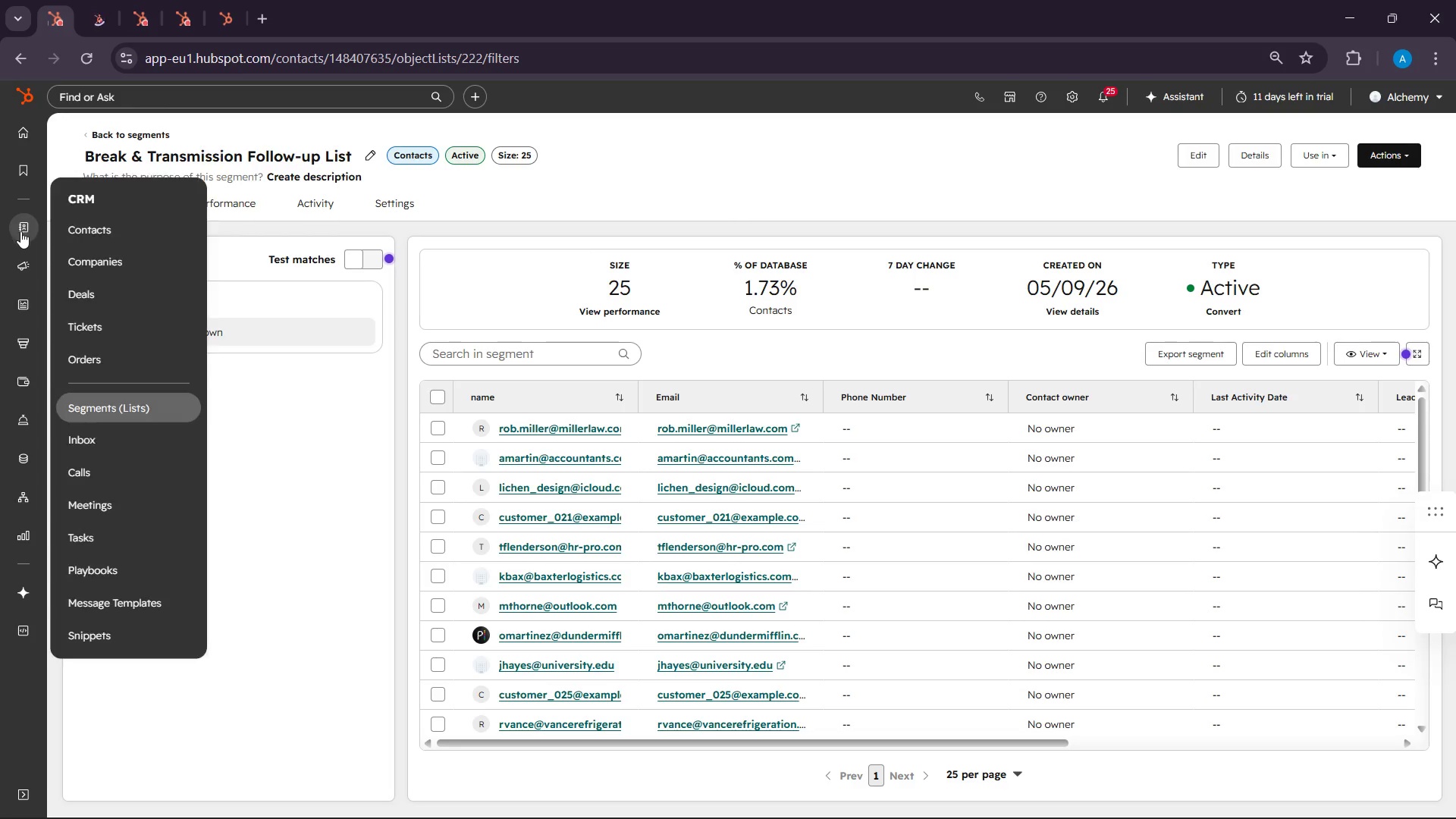 
left_click([74, 232])
 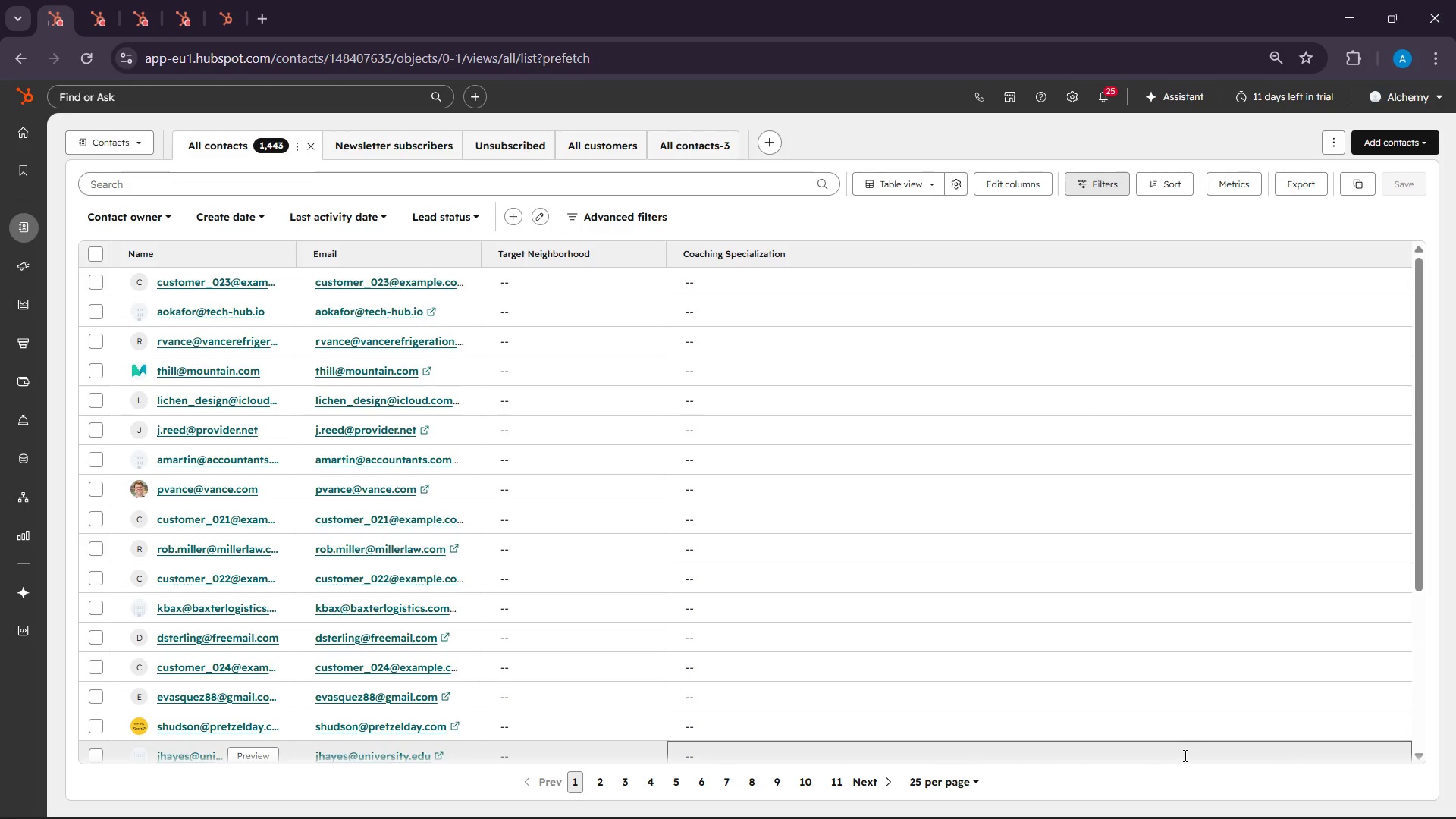 
wait(41.95)
 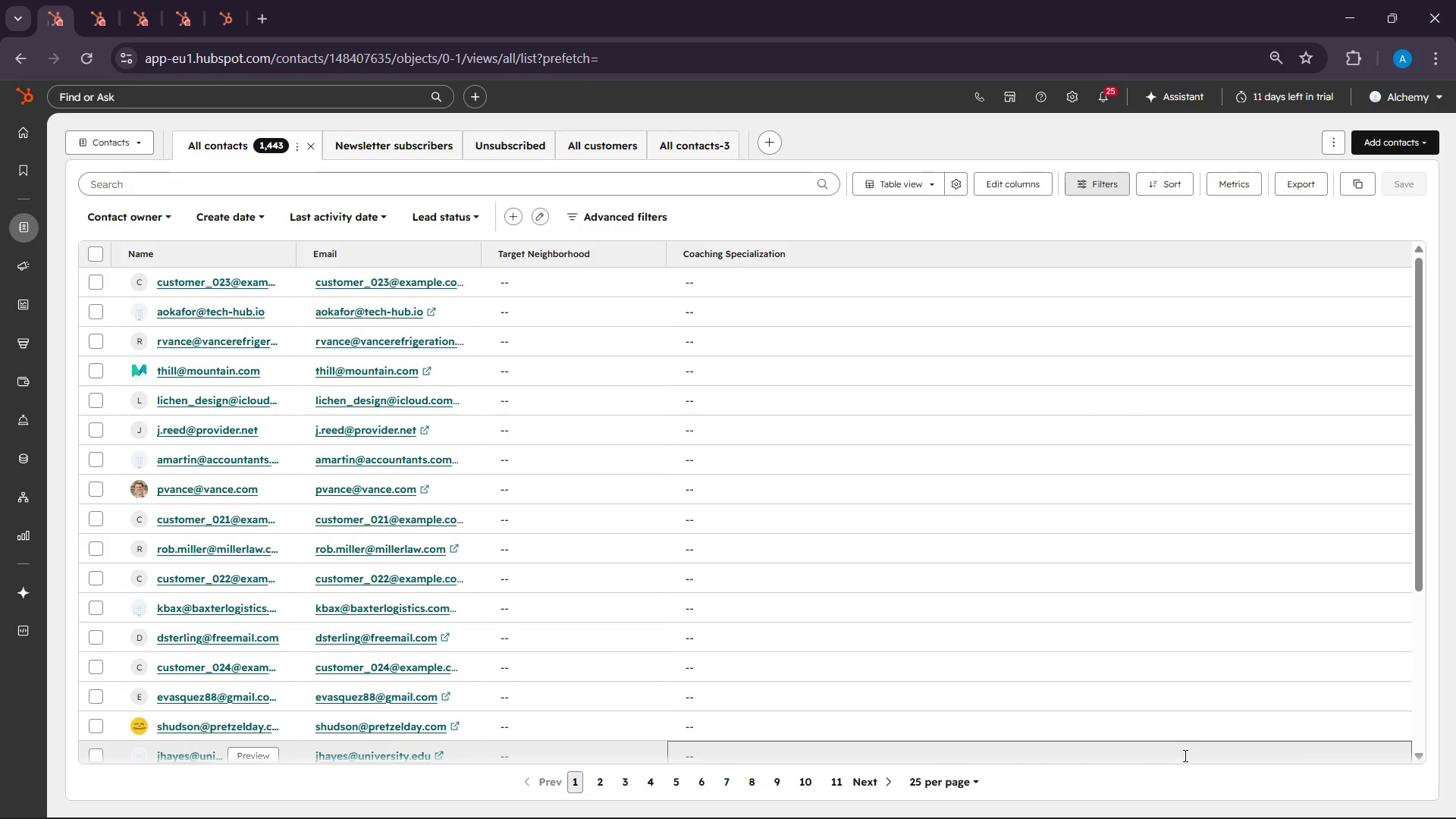 
left_click([716, 145])
 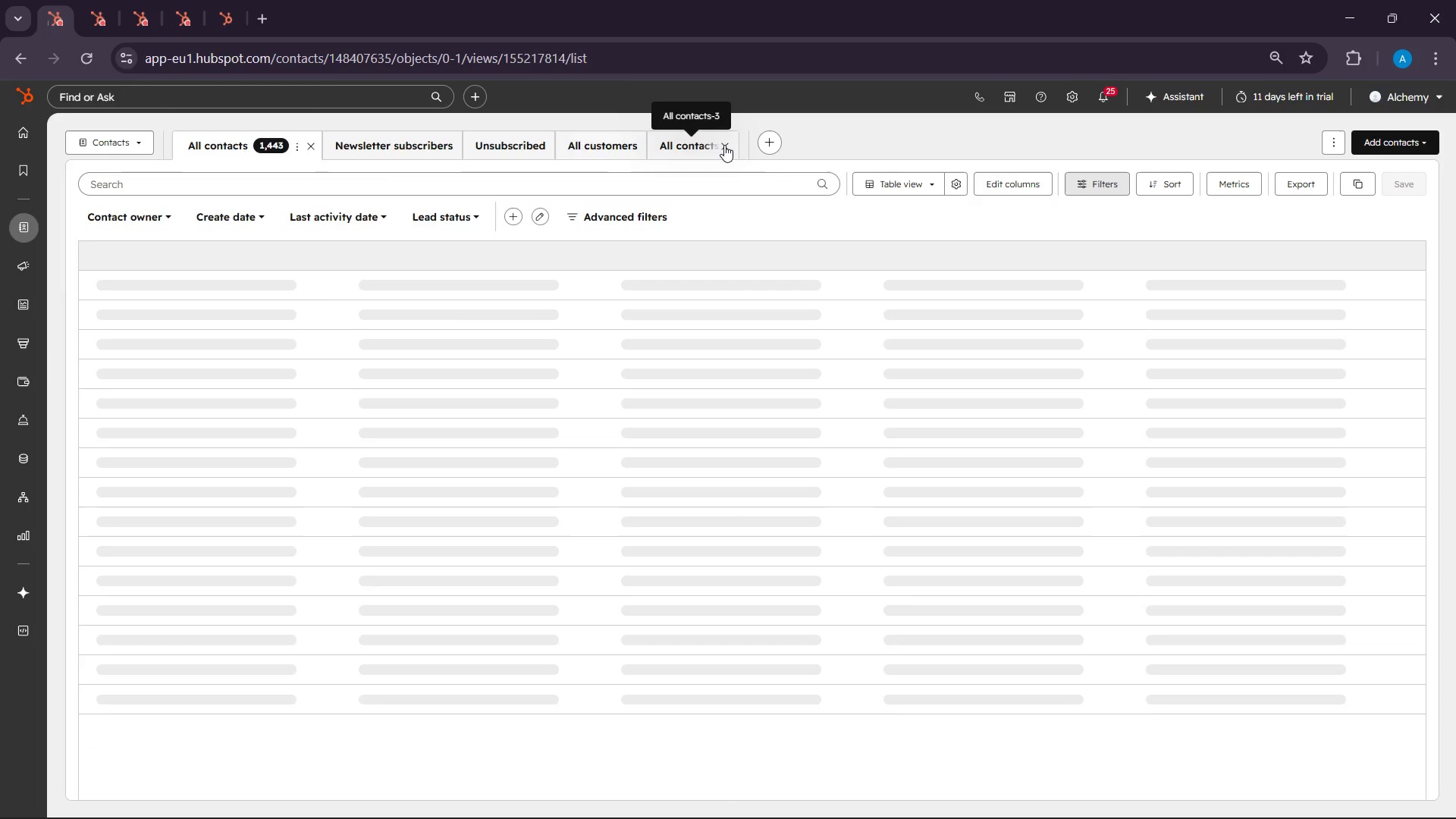 
left_click([724, 145])
 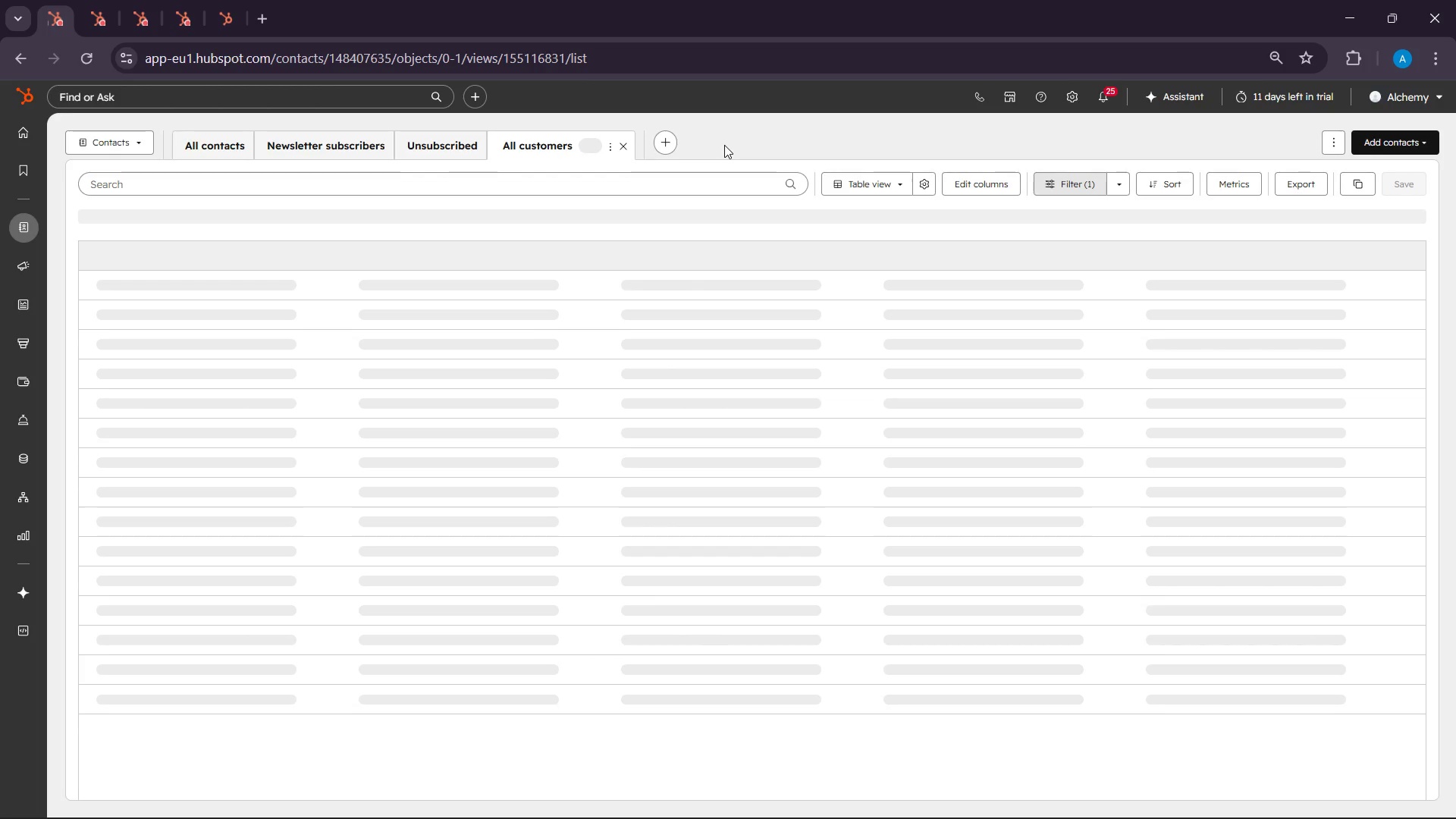 
left_click([673, 148])
 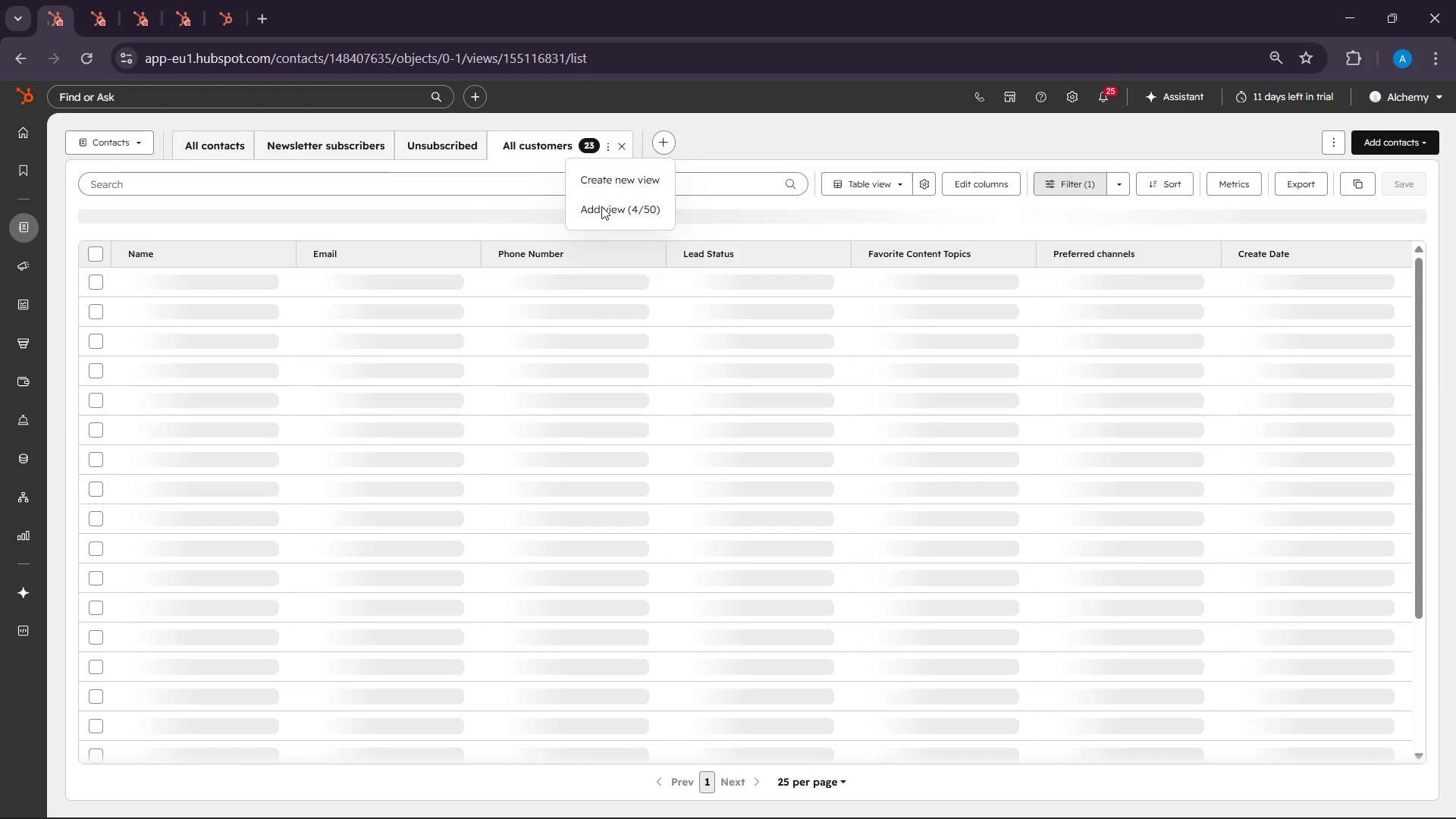 
left_click([601, 176])
 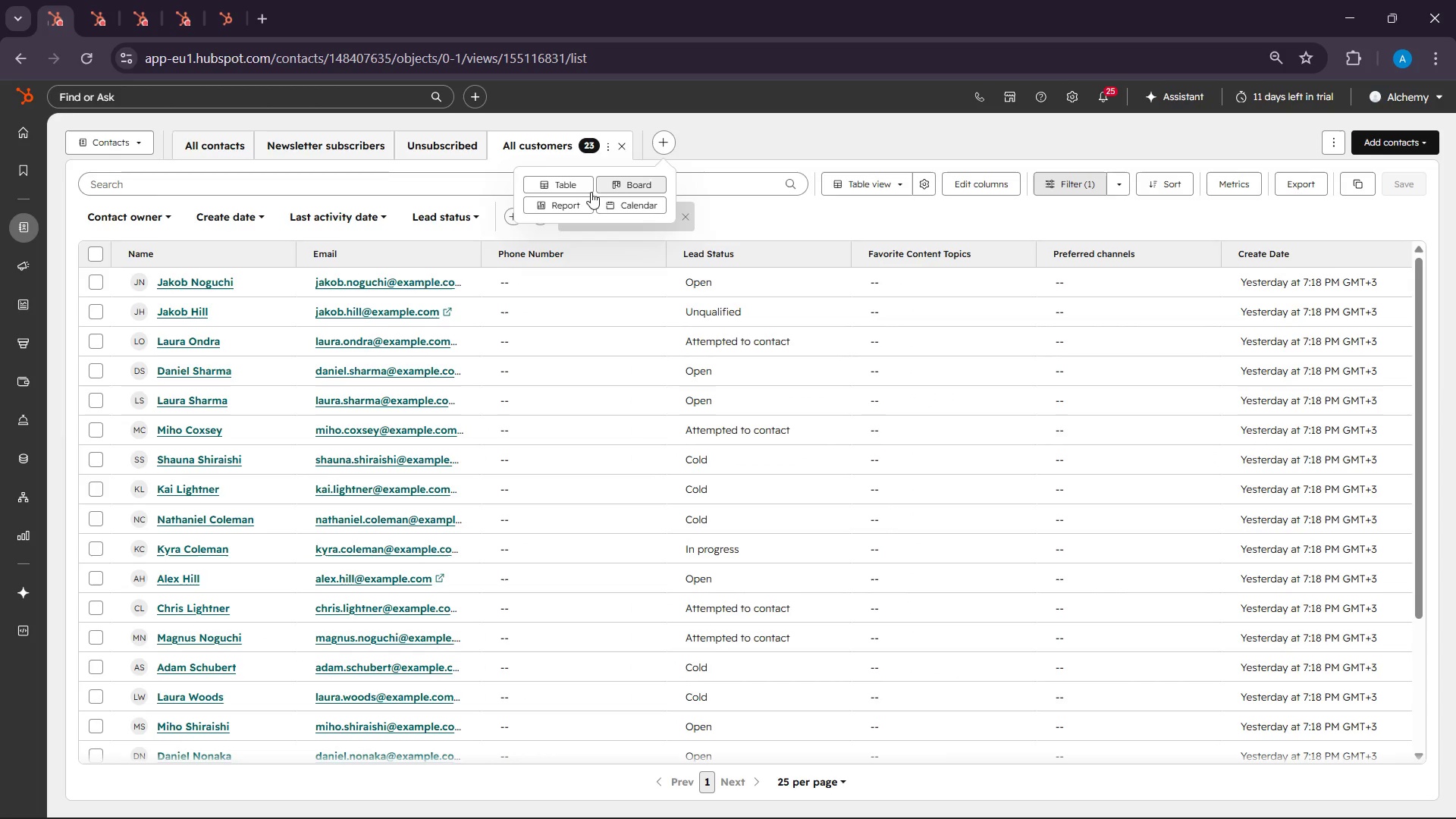 
left_click([569, 187])
 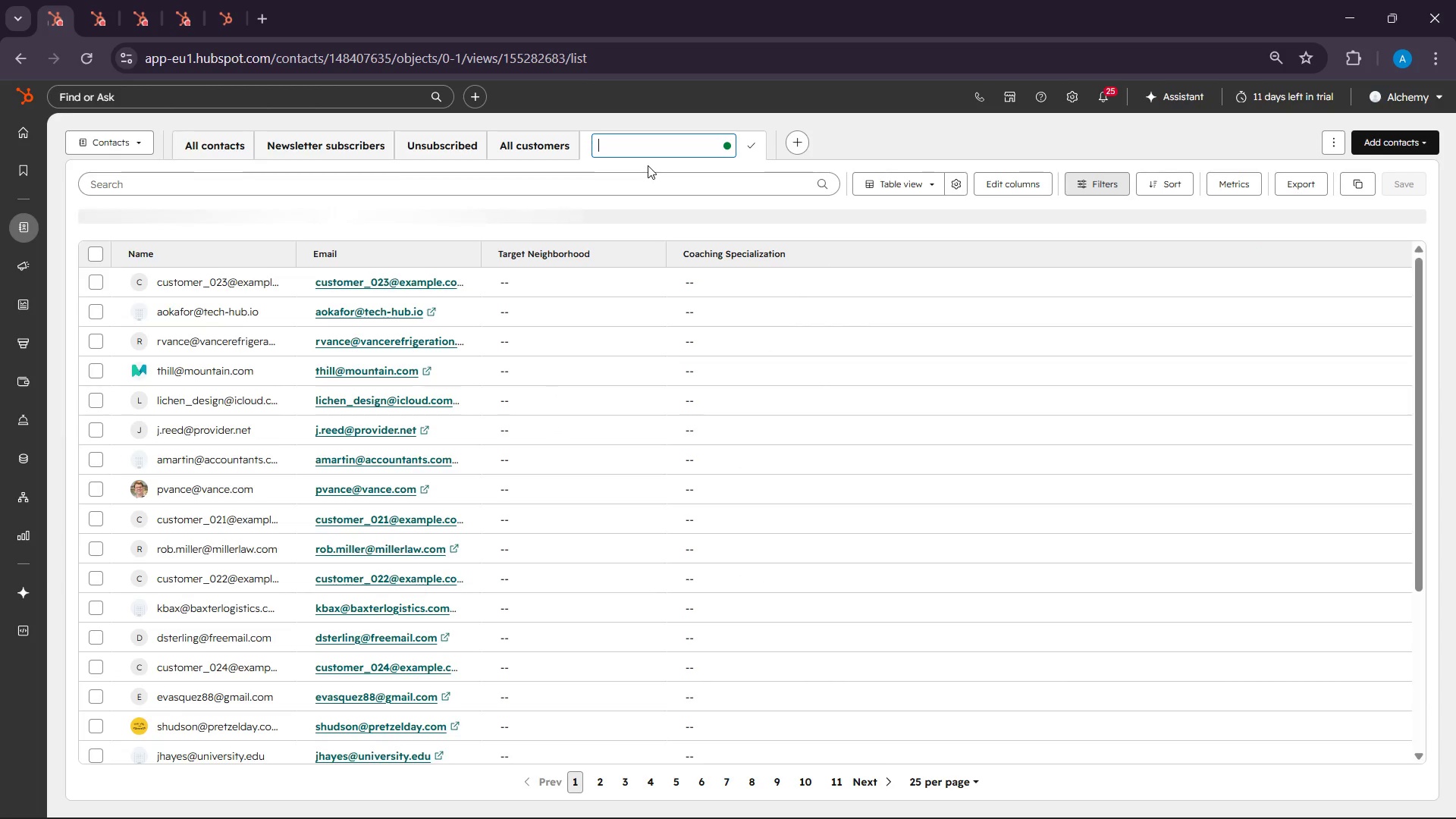 
type(Sa)
 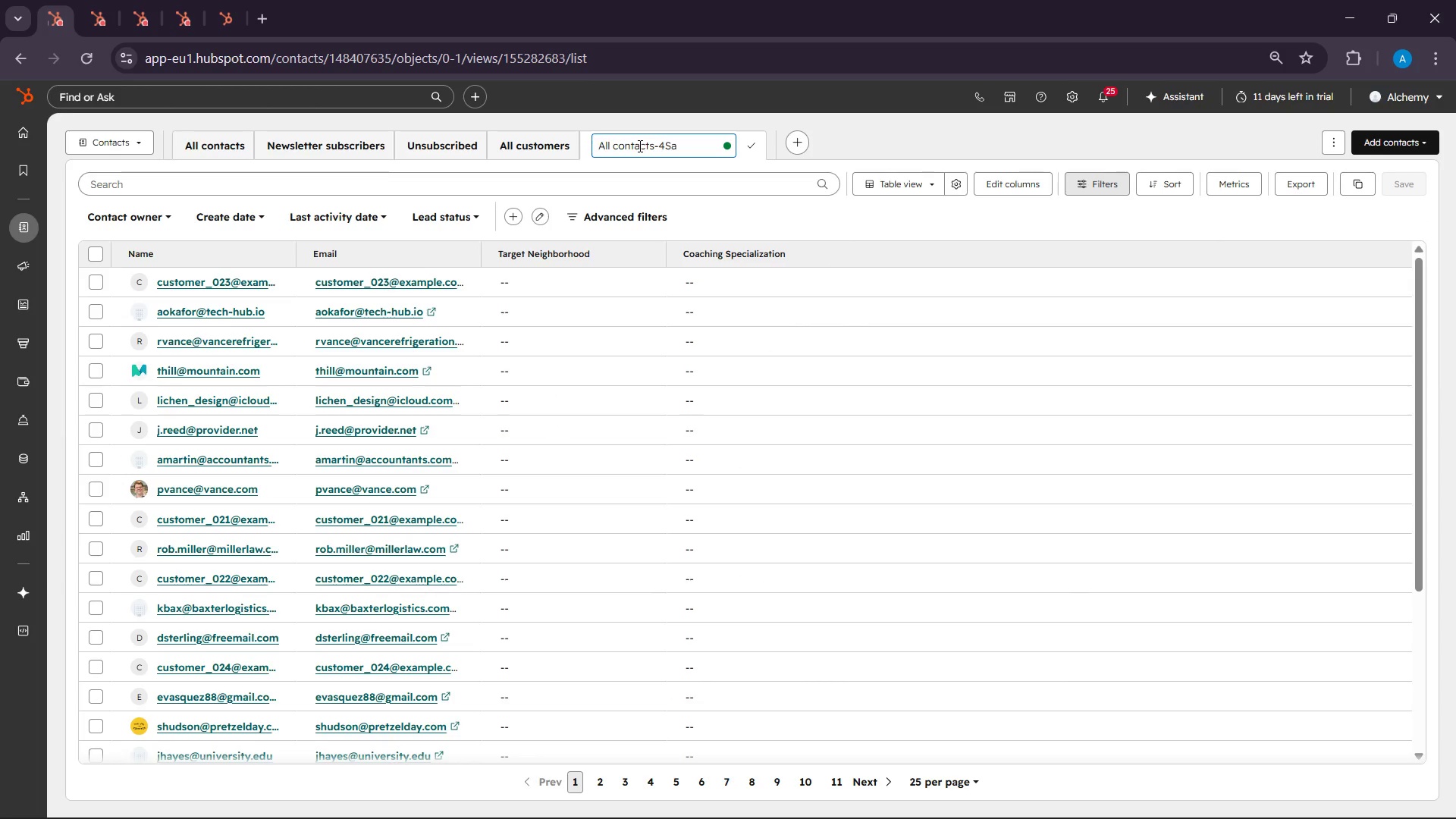 
double_click([639, 146])
 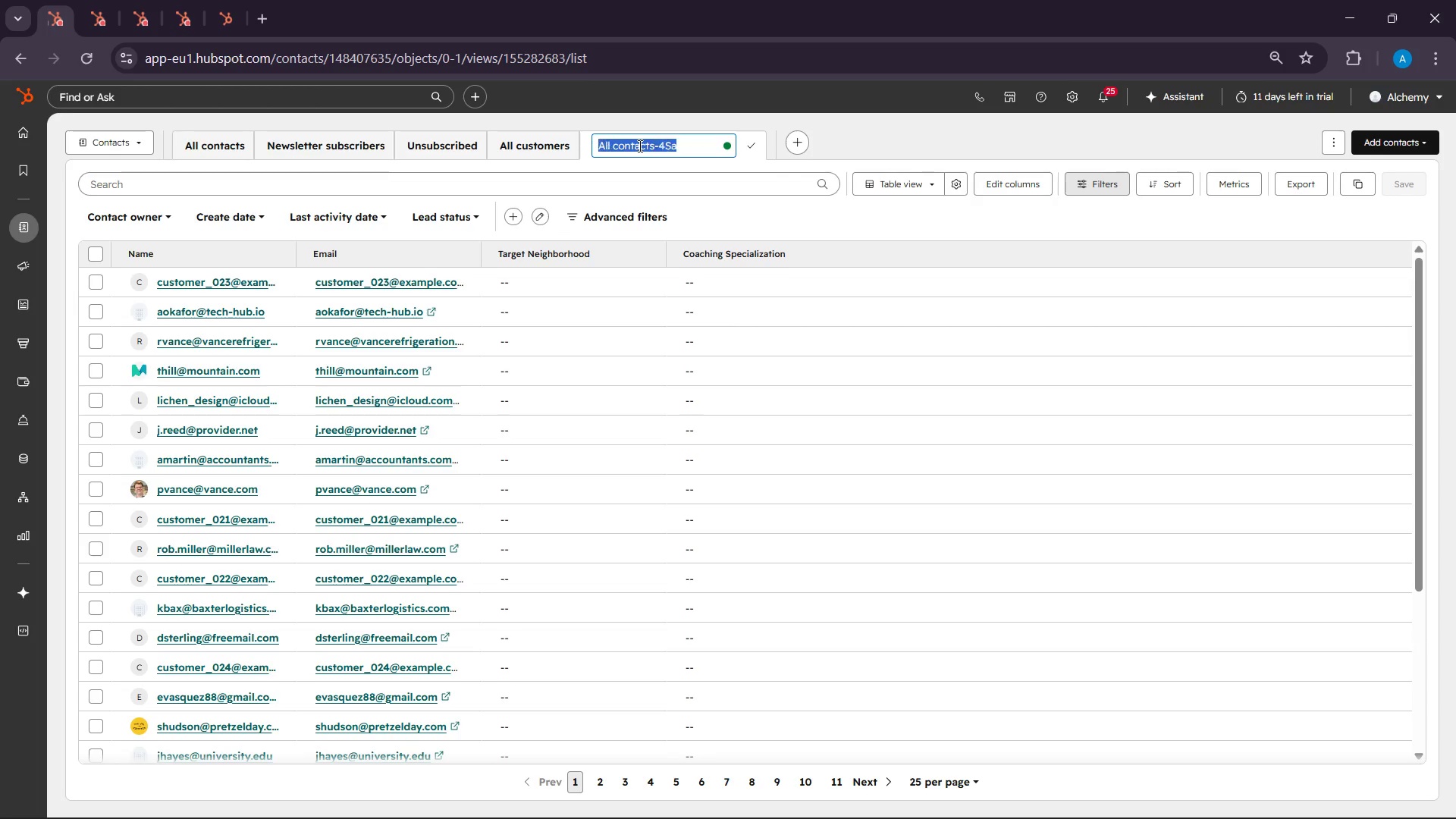 
triple_click([639, 146])
 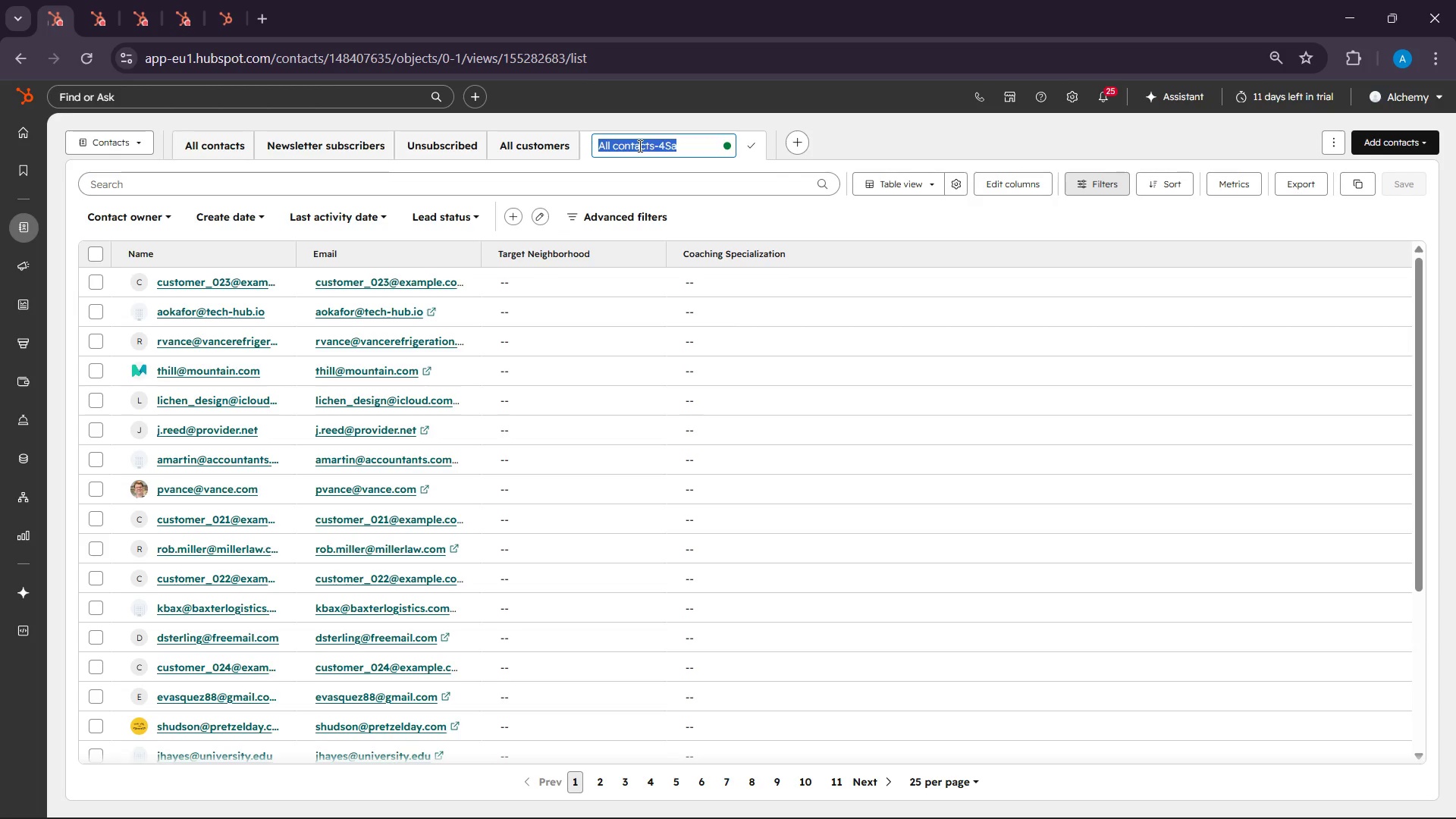 
triple_click([639, 146])
 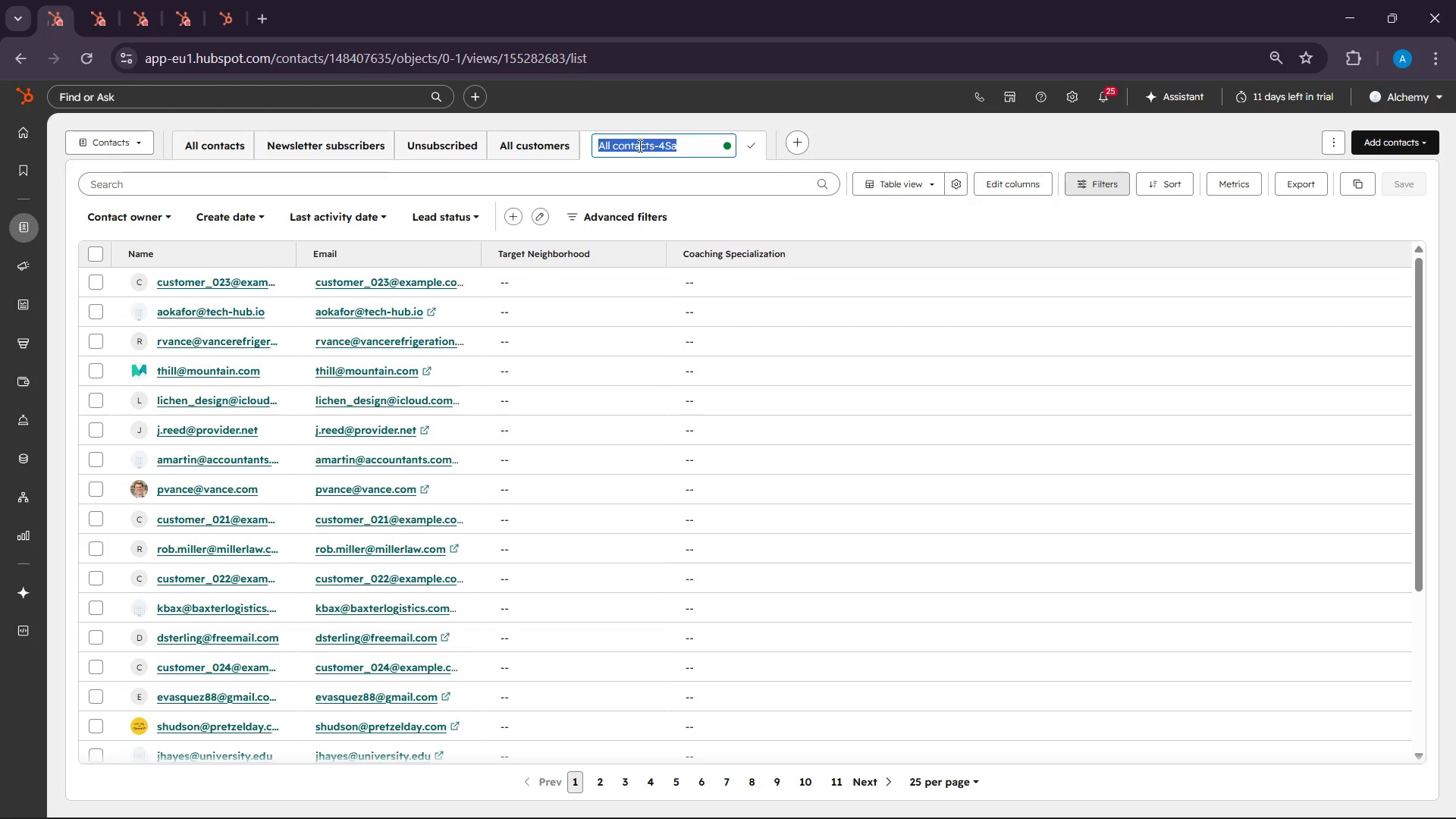 
type(SVED VIEW)
 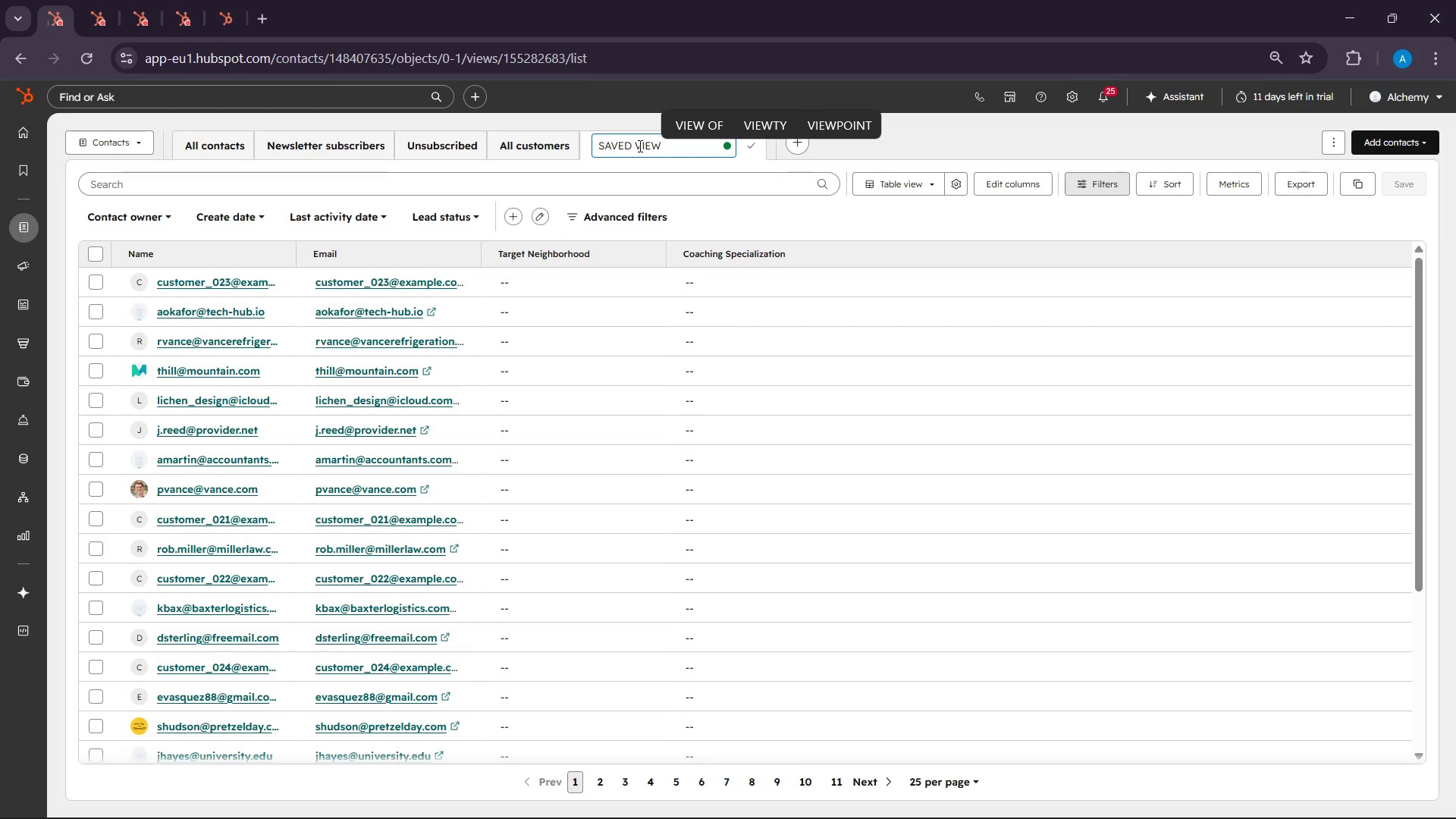 
left_click([1001, 141])
 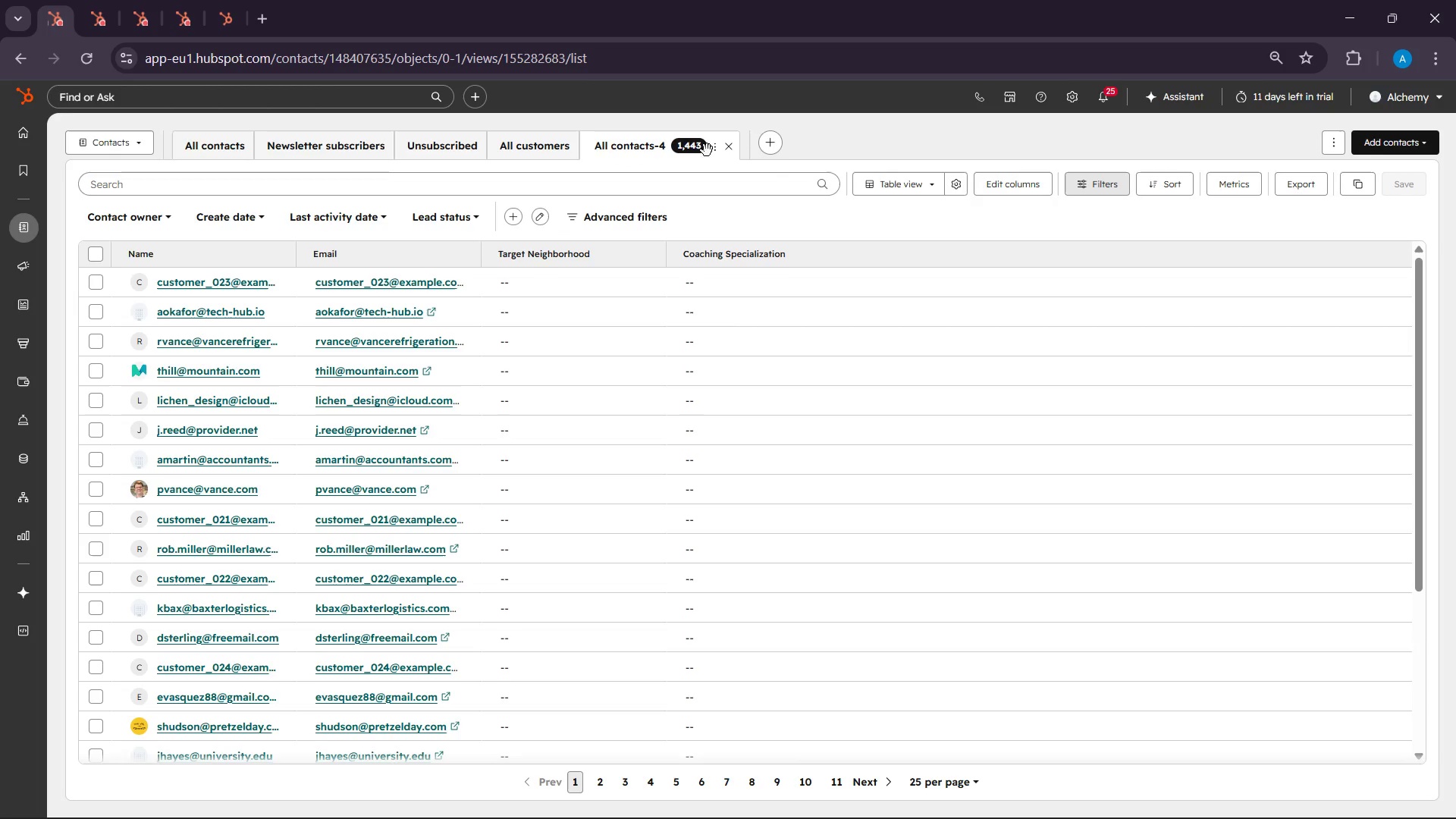 
left_click([648, 146])
 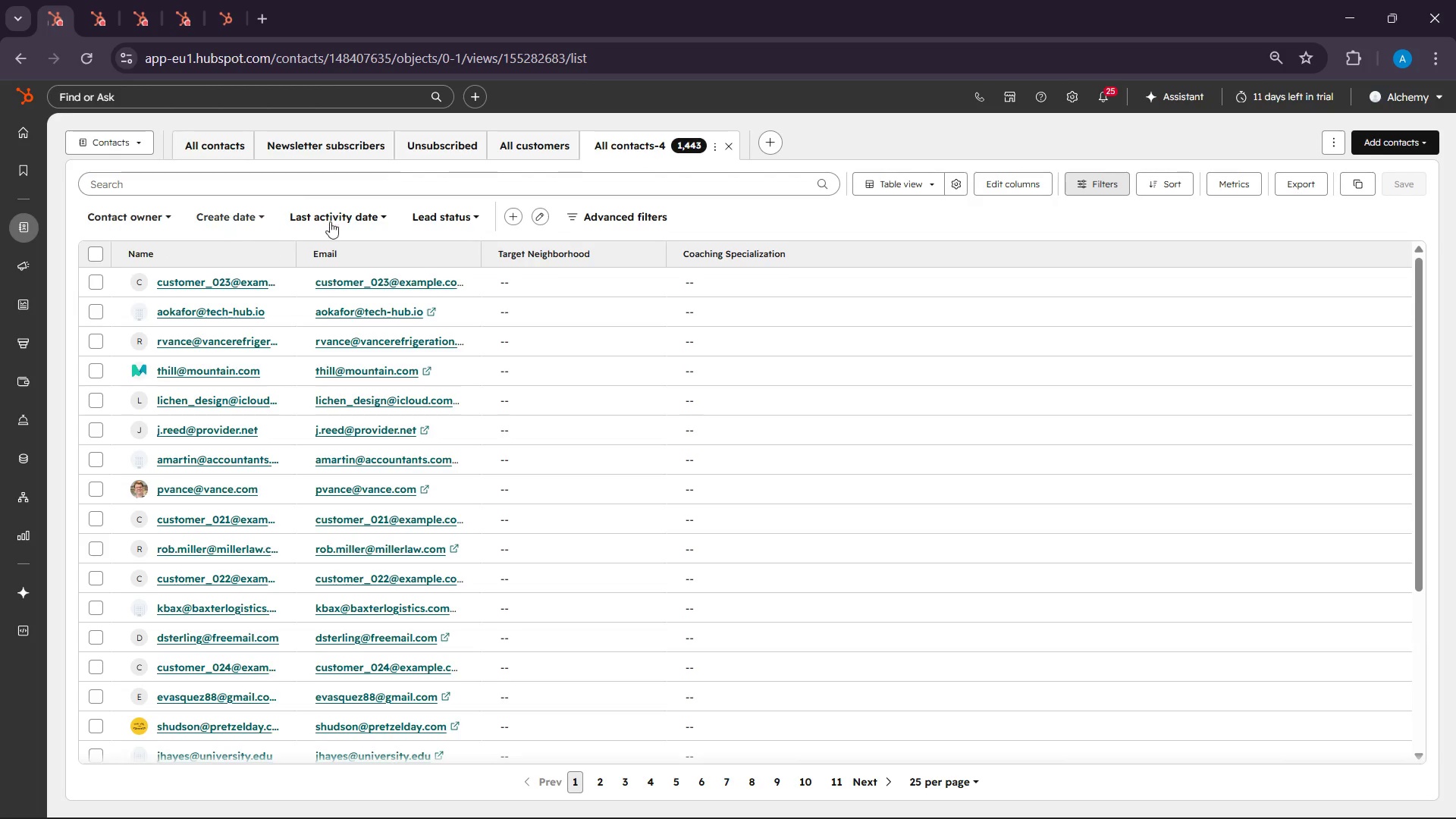 
left_click([620, 218])
 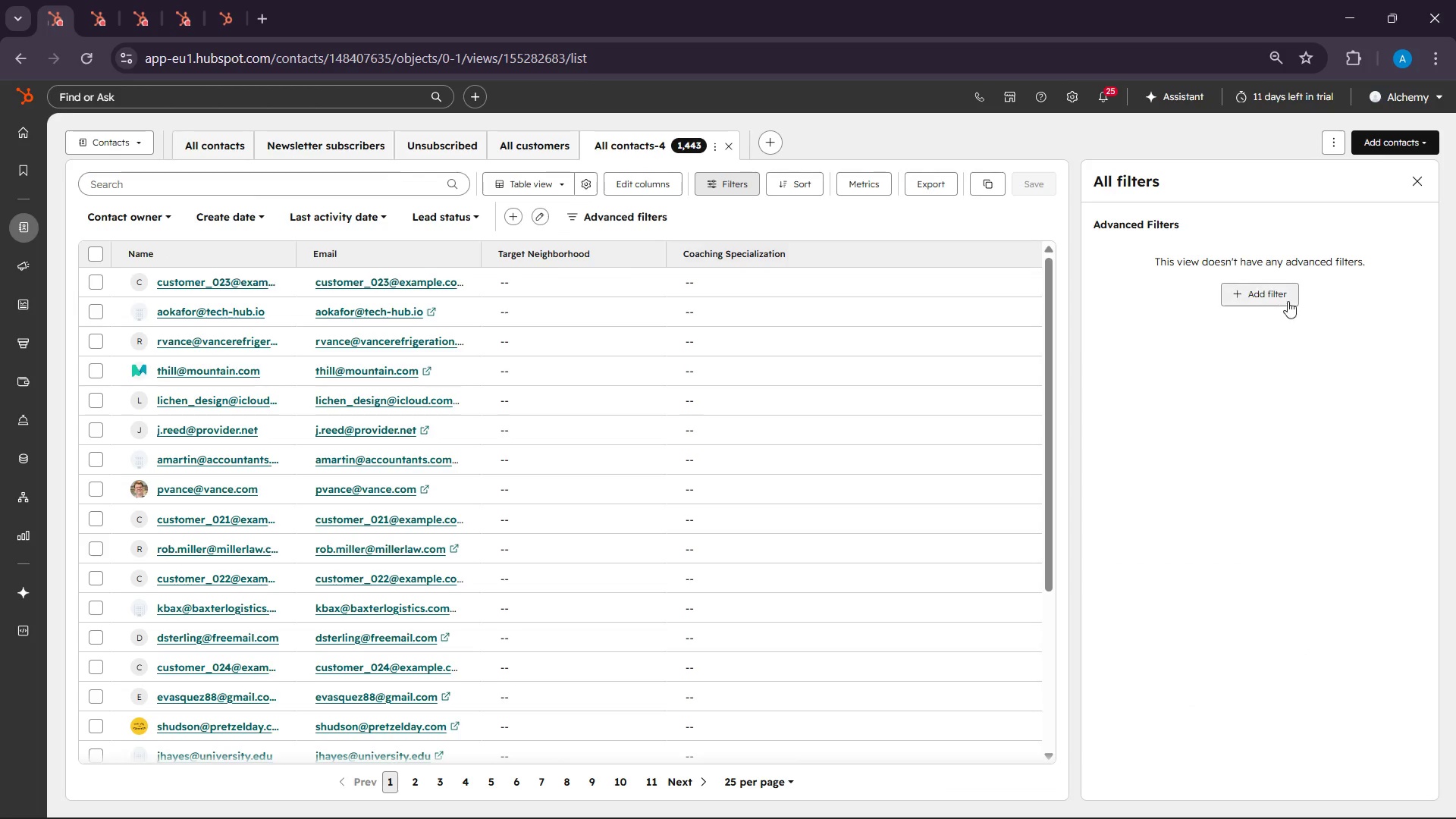 
left_click([1265, 293])
 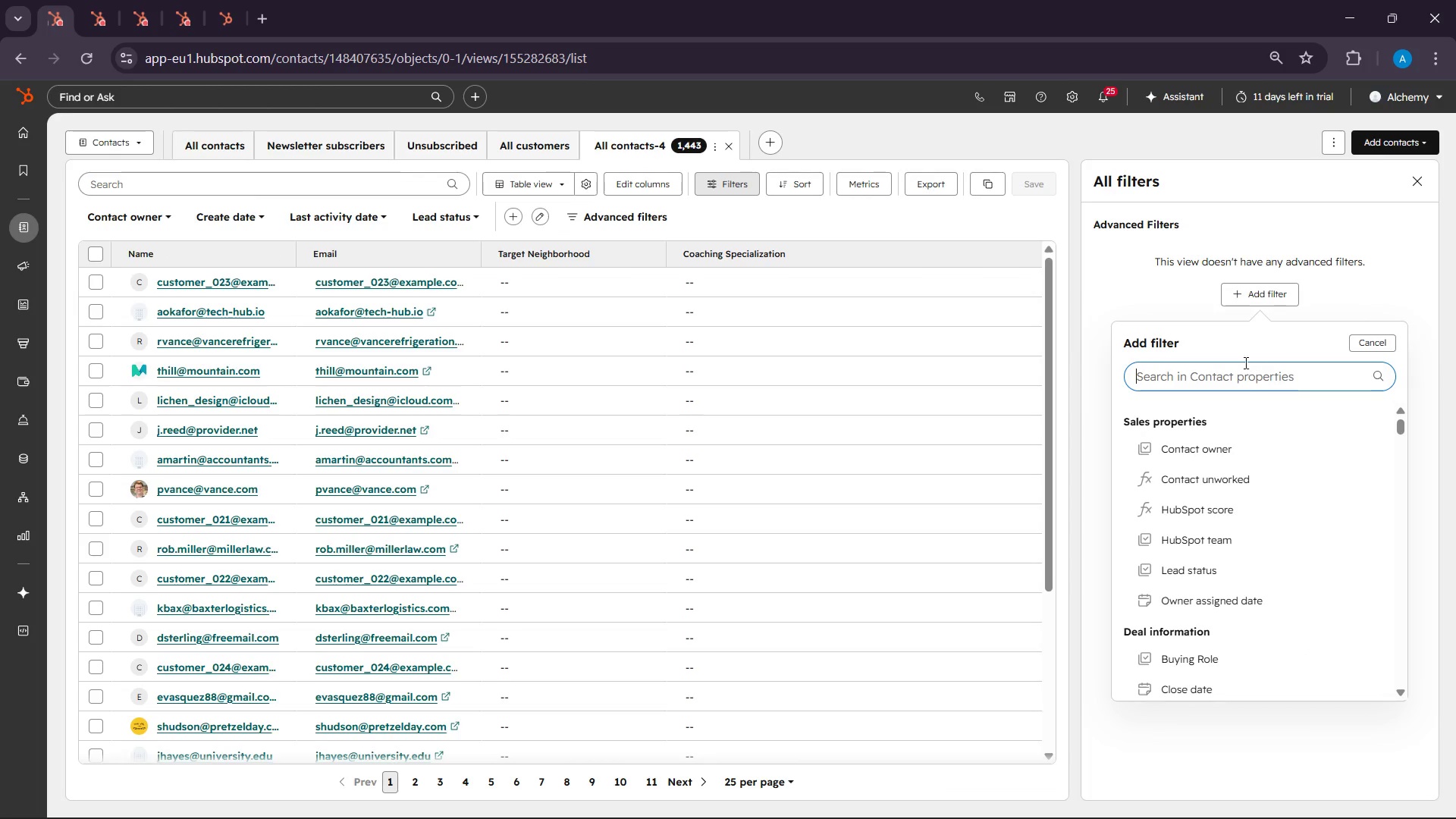 
left_click([1215, 378])
 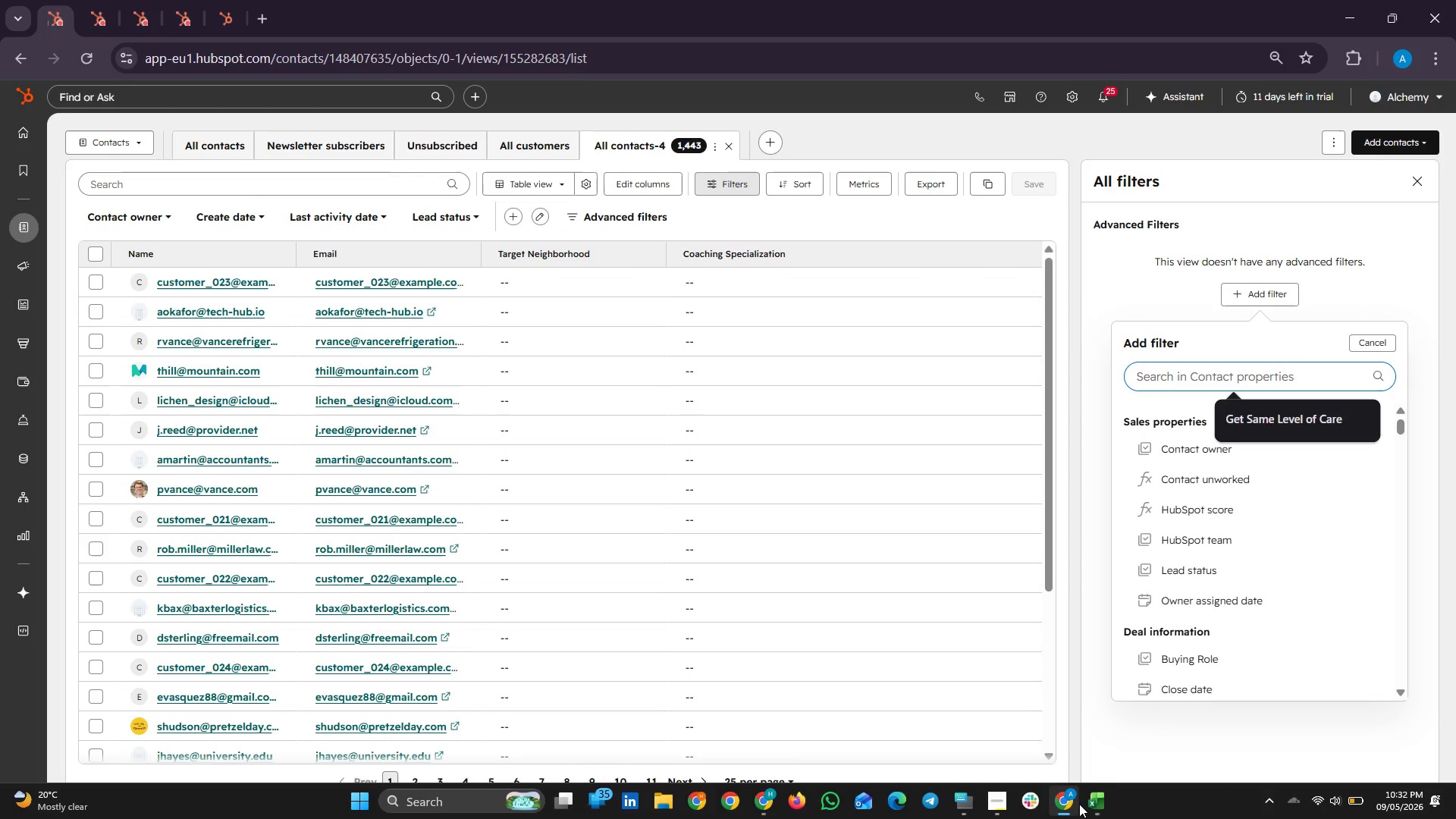 
left_click([1093, 805])
 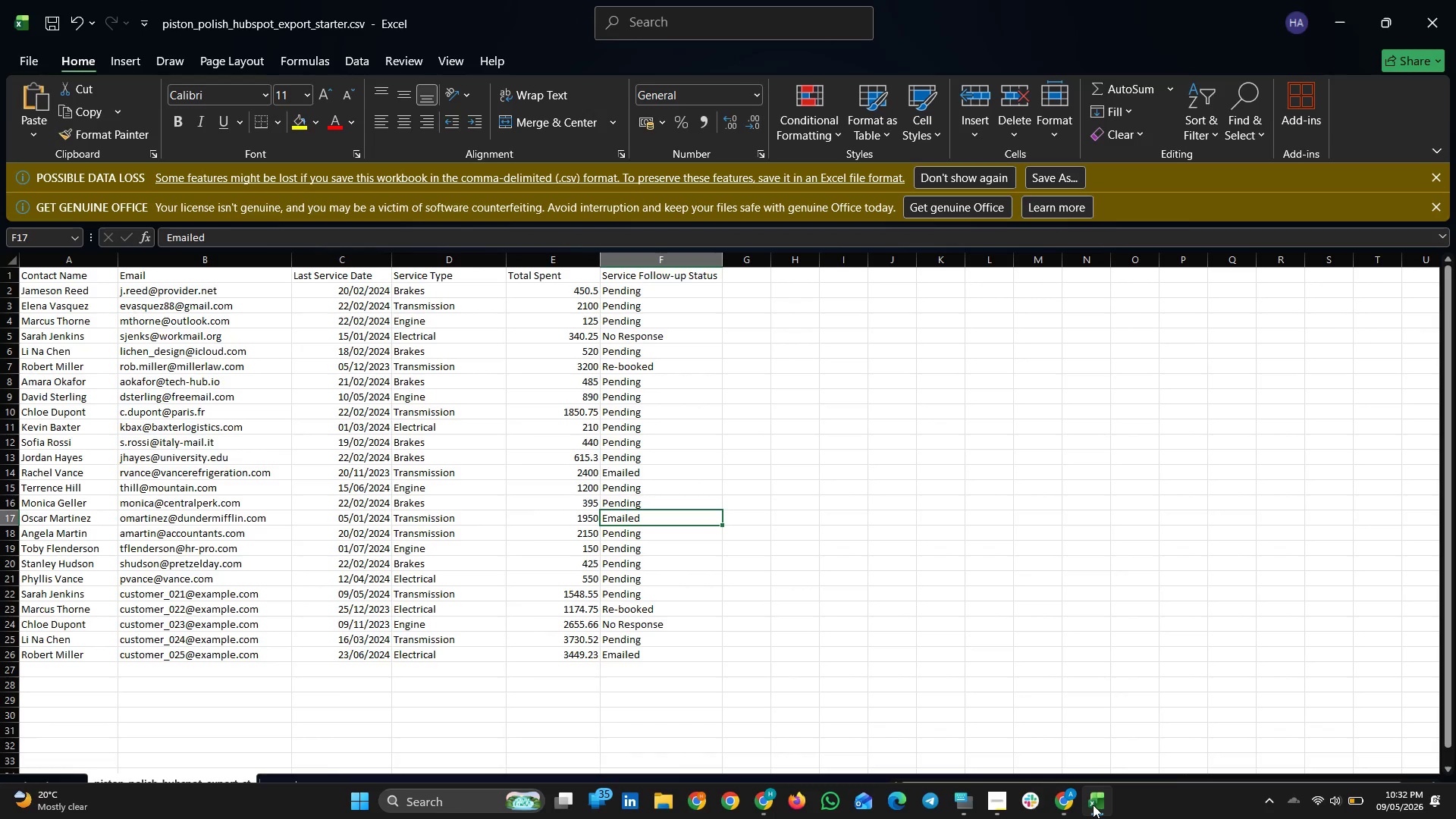 
left_click([1093, 805])
 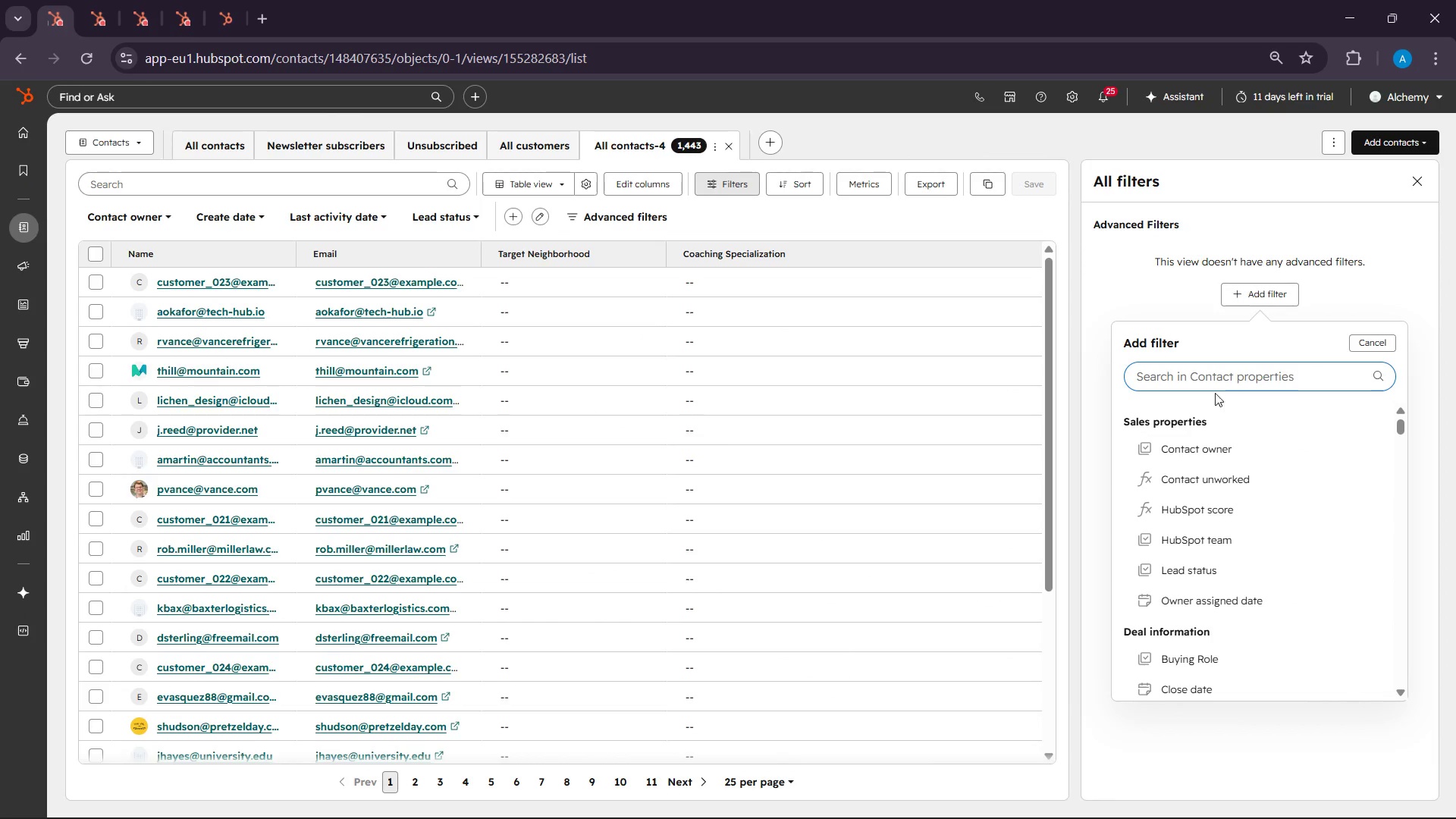 
left_click([1210, 381])
 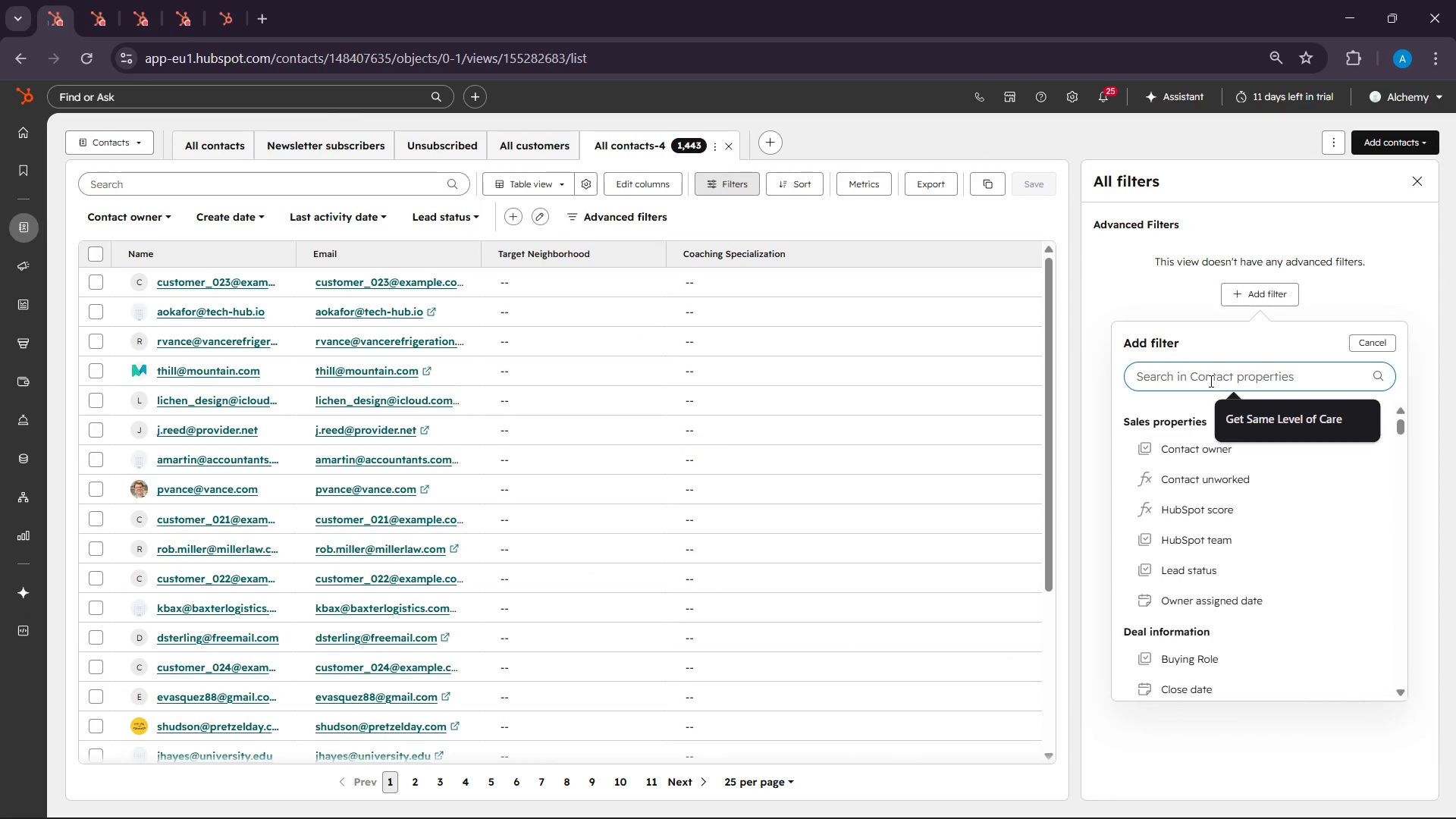 
type(service)
 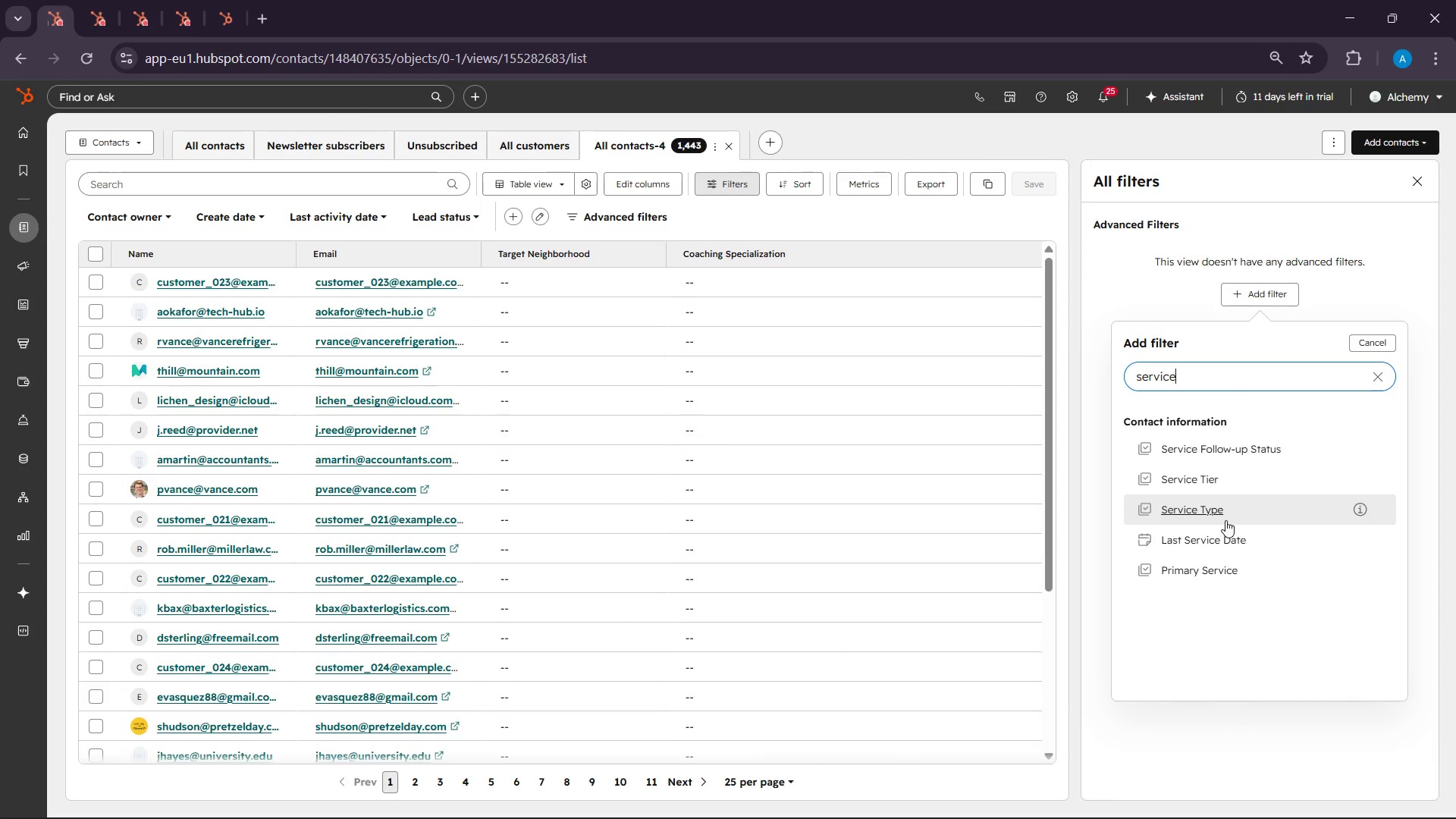 
left_click([1200, 513])
 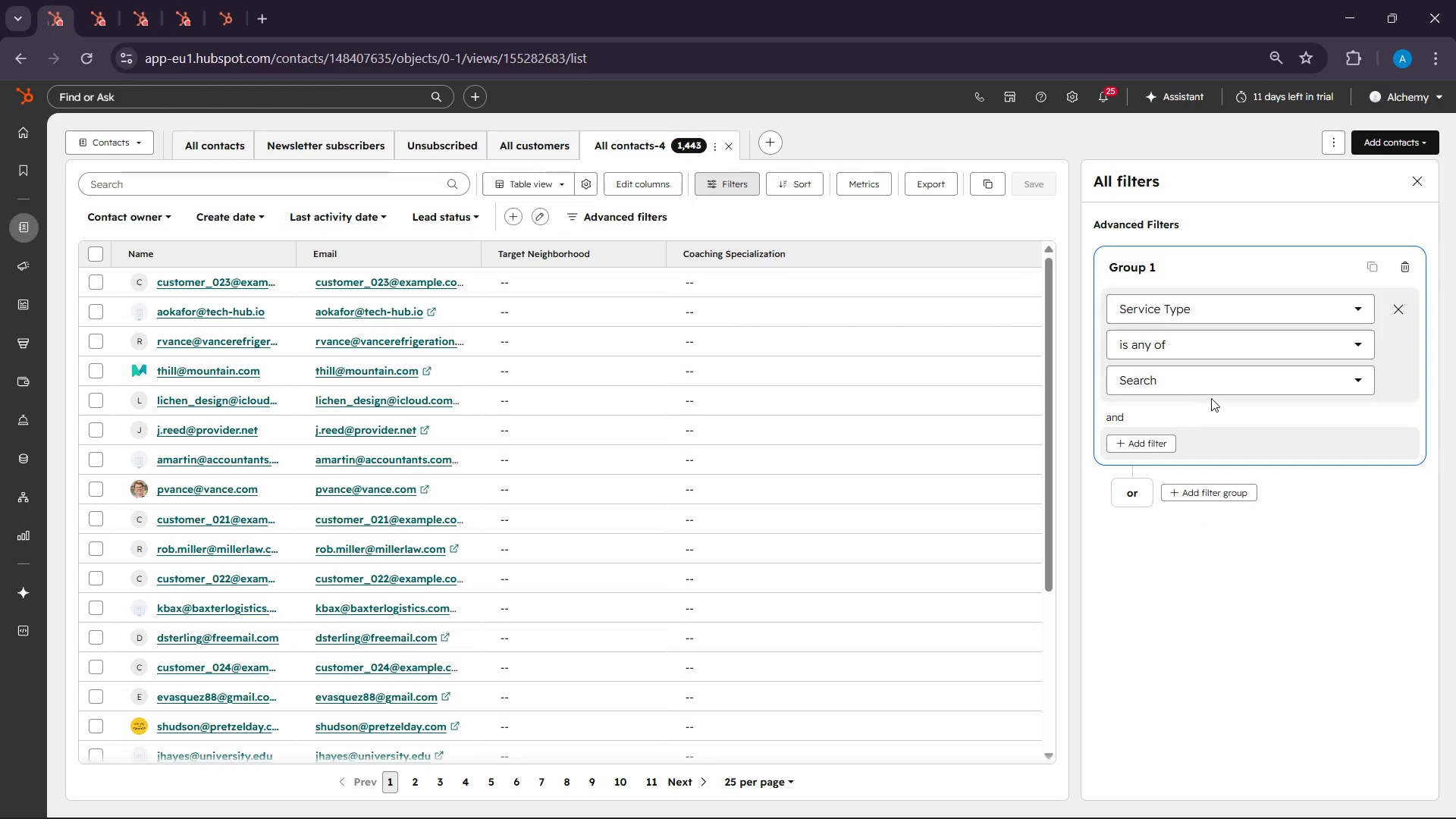 
left_click([1213, 381])
 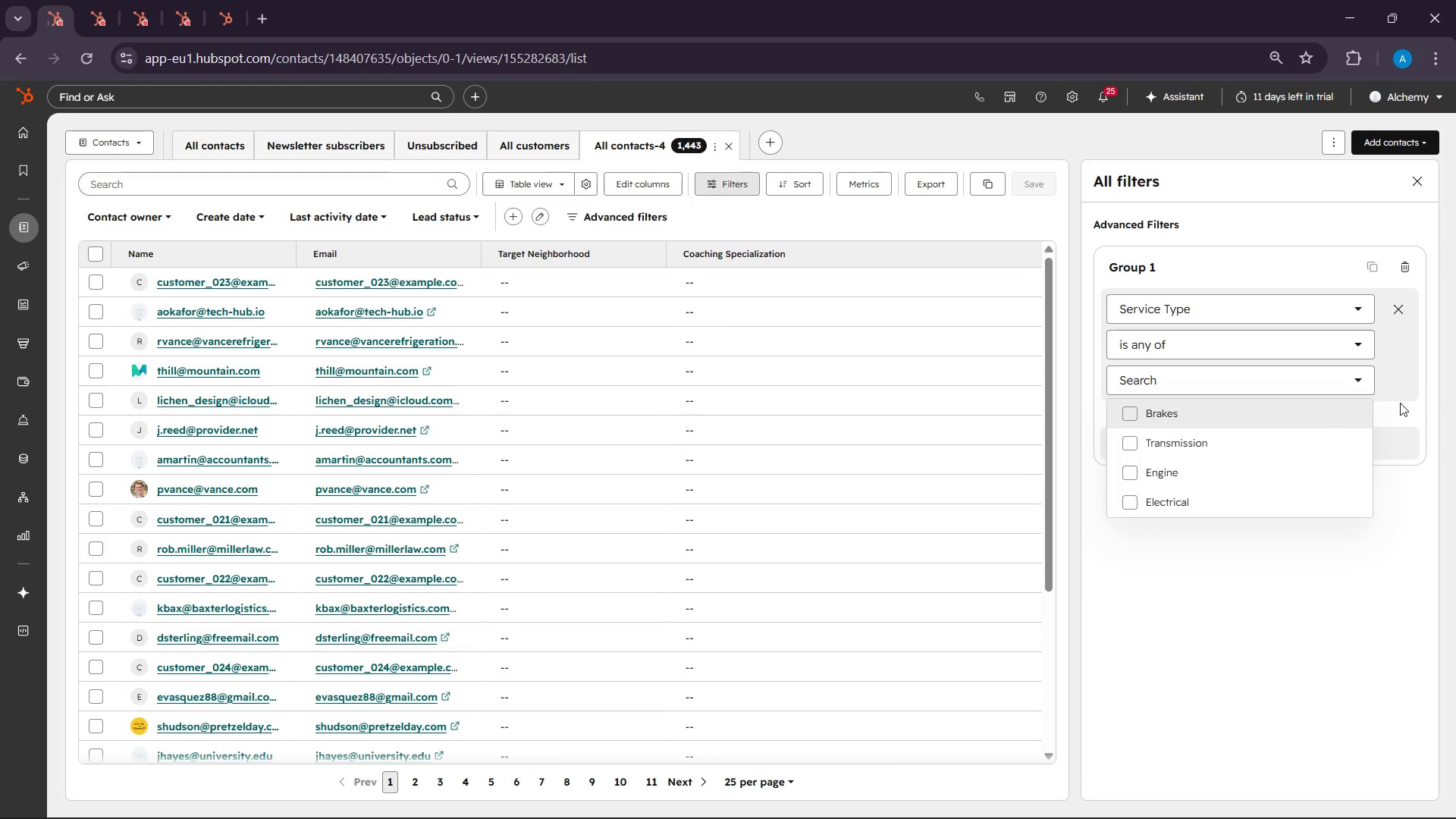 
left_click([1410, 383])
 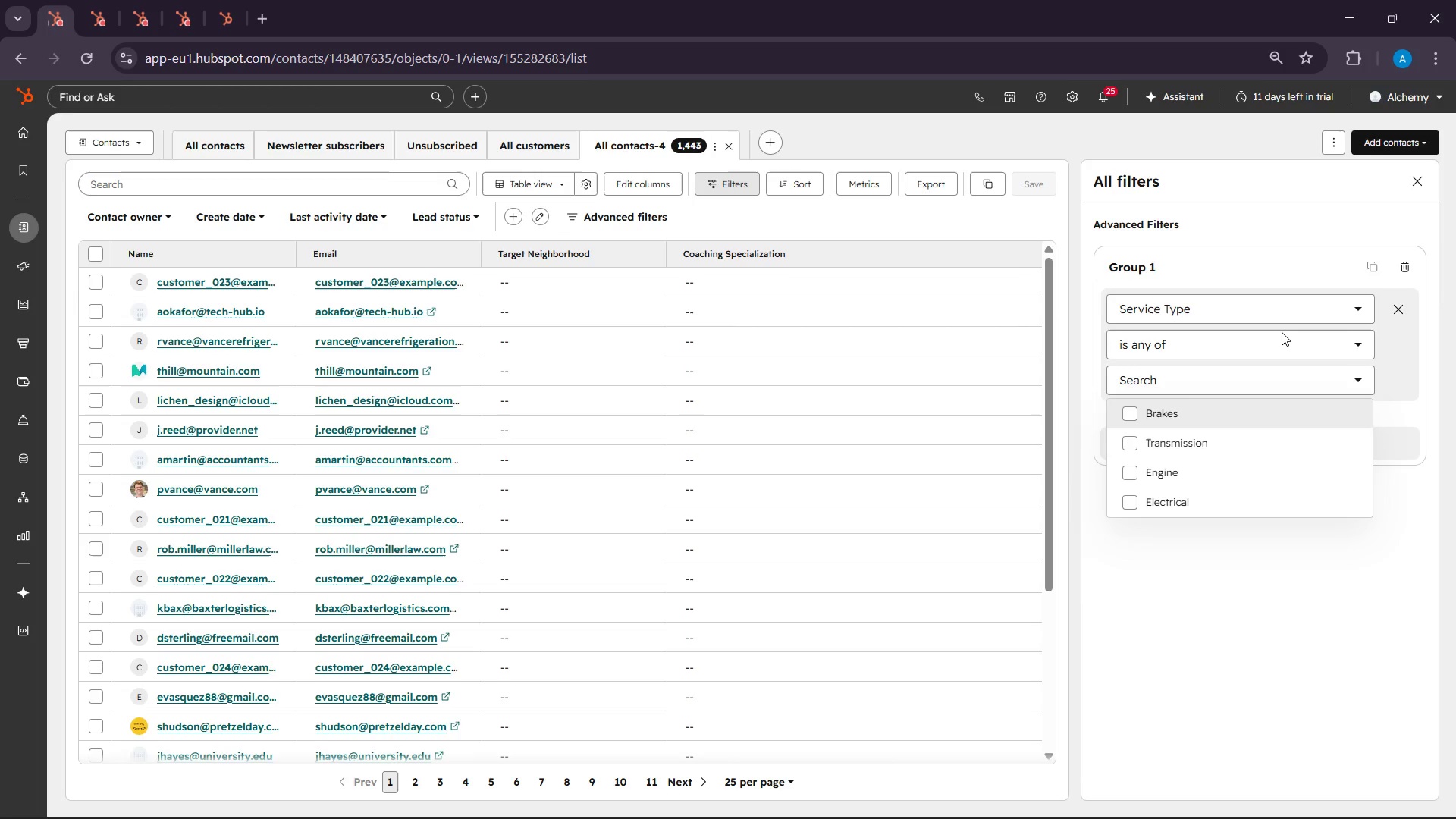 
left_click([1282, 332])
 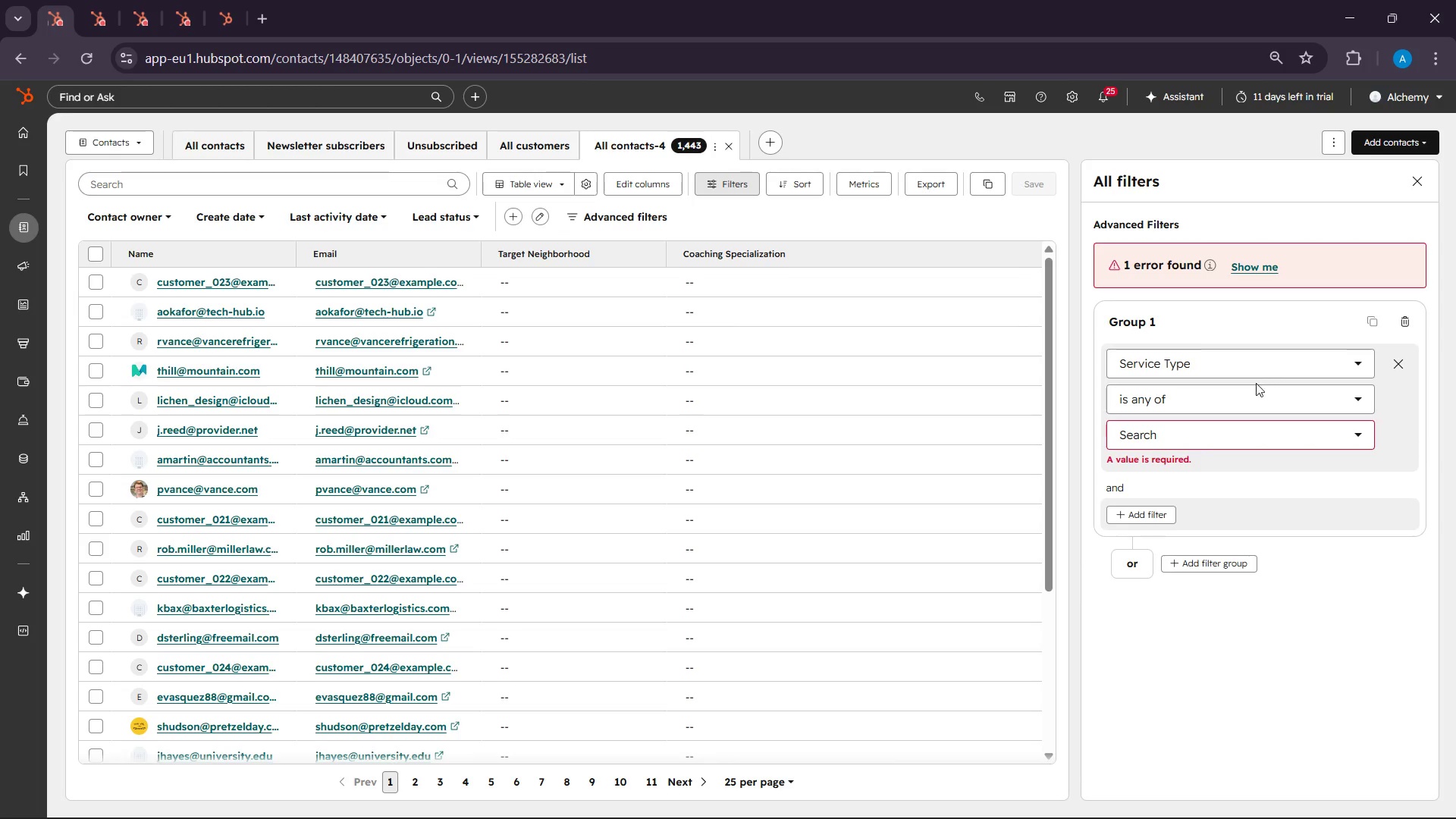 
left_click([1252, 396])
 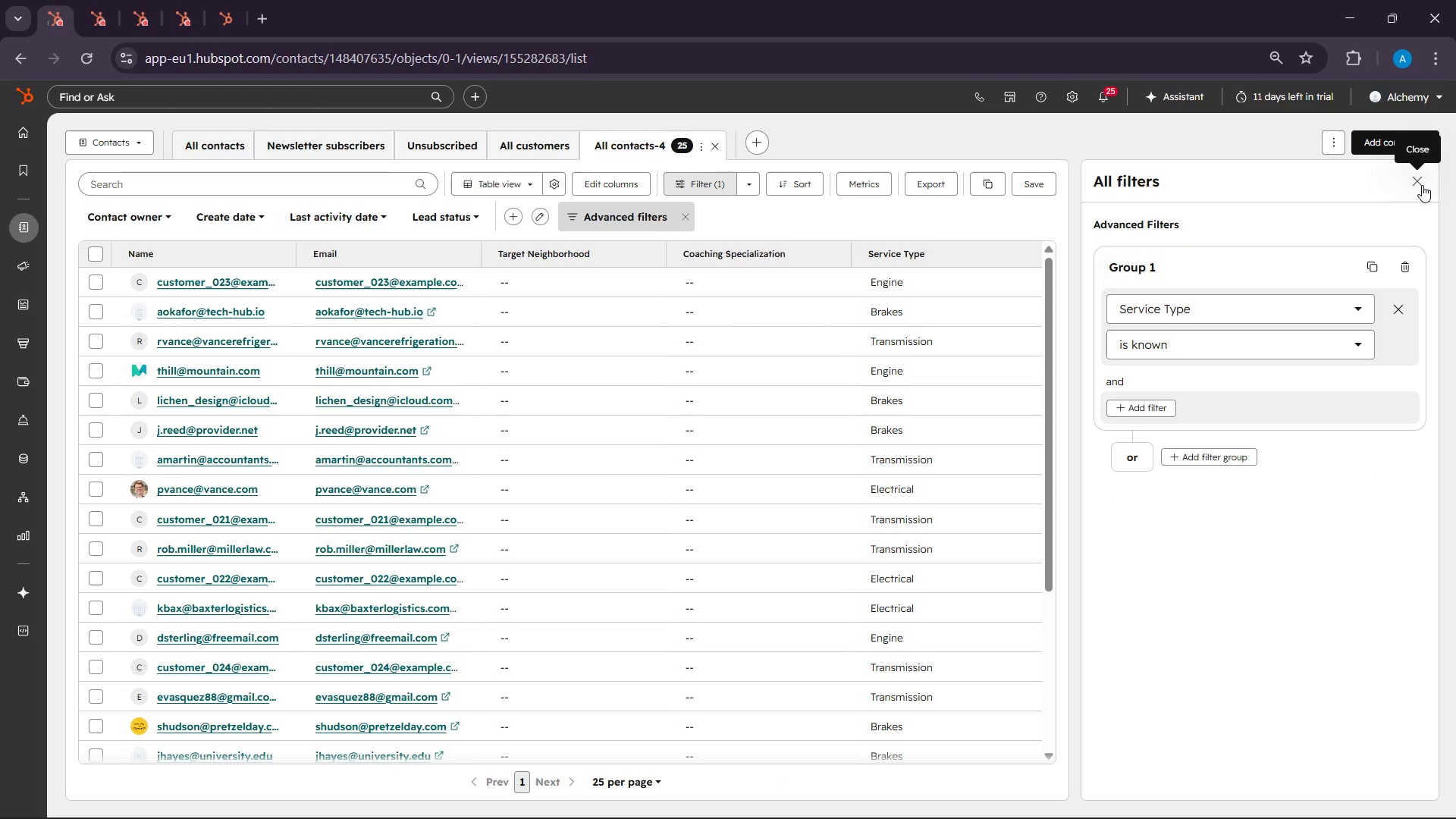 
wait(5.86)
 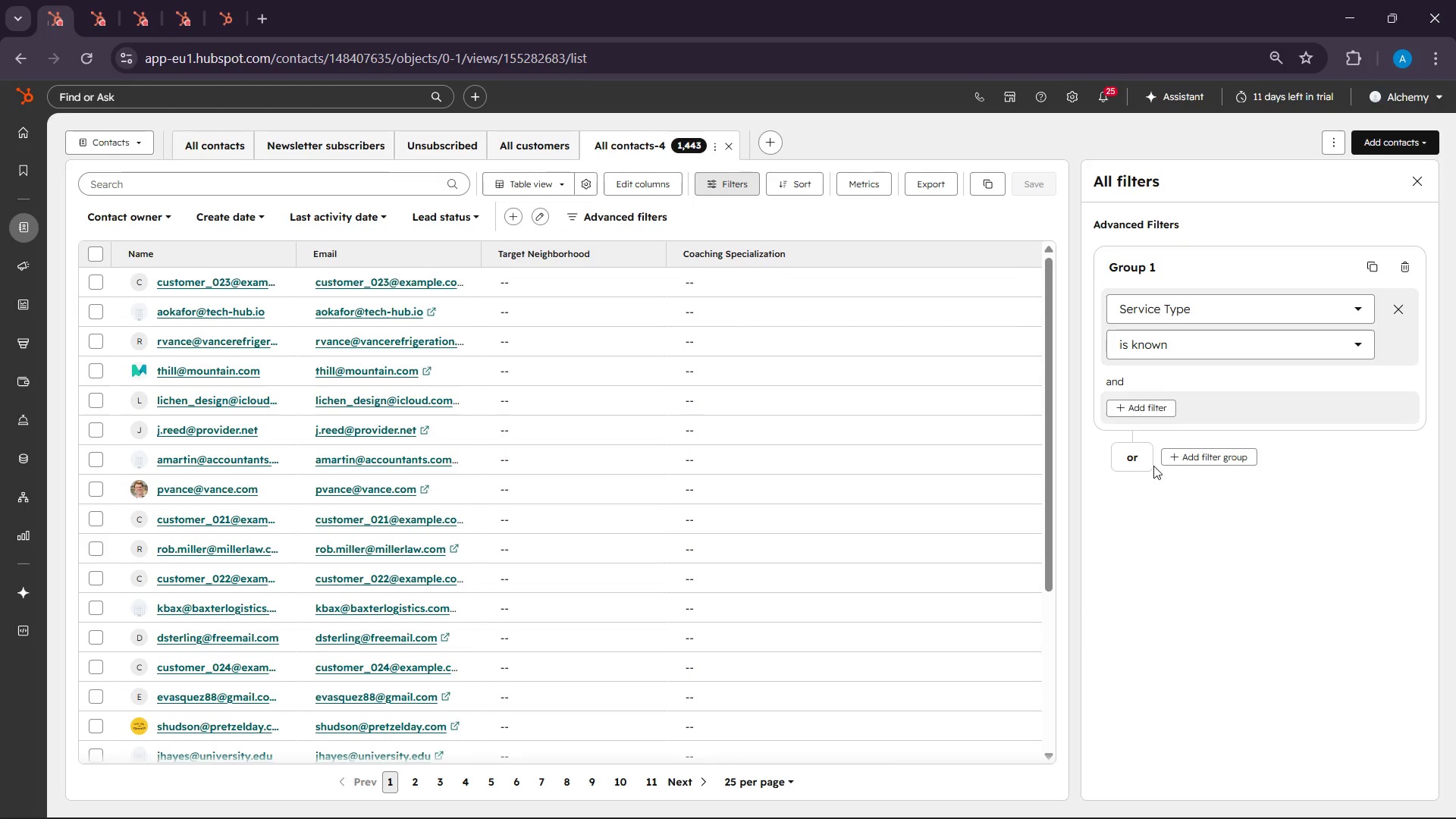 
left_click([1422, 185])
 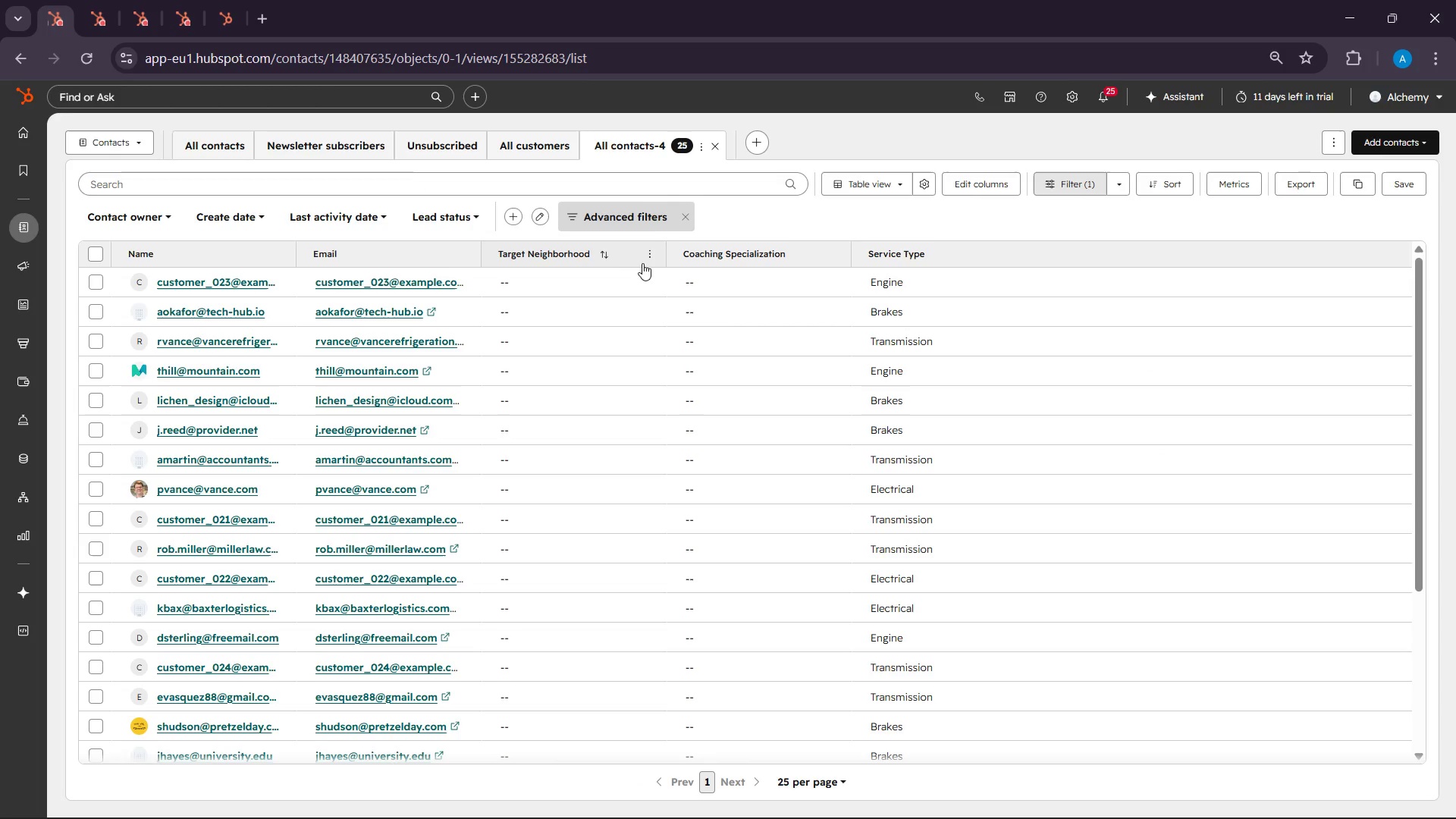 
left_click([651, 251])
 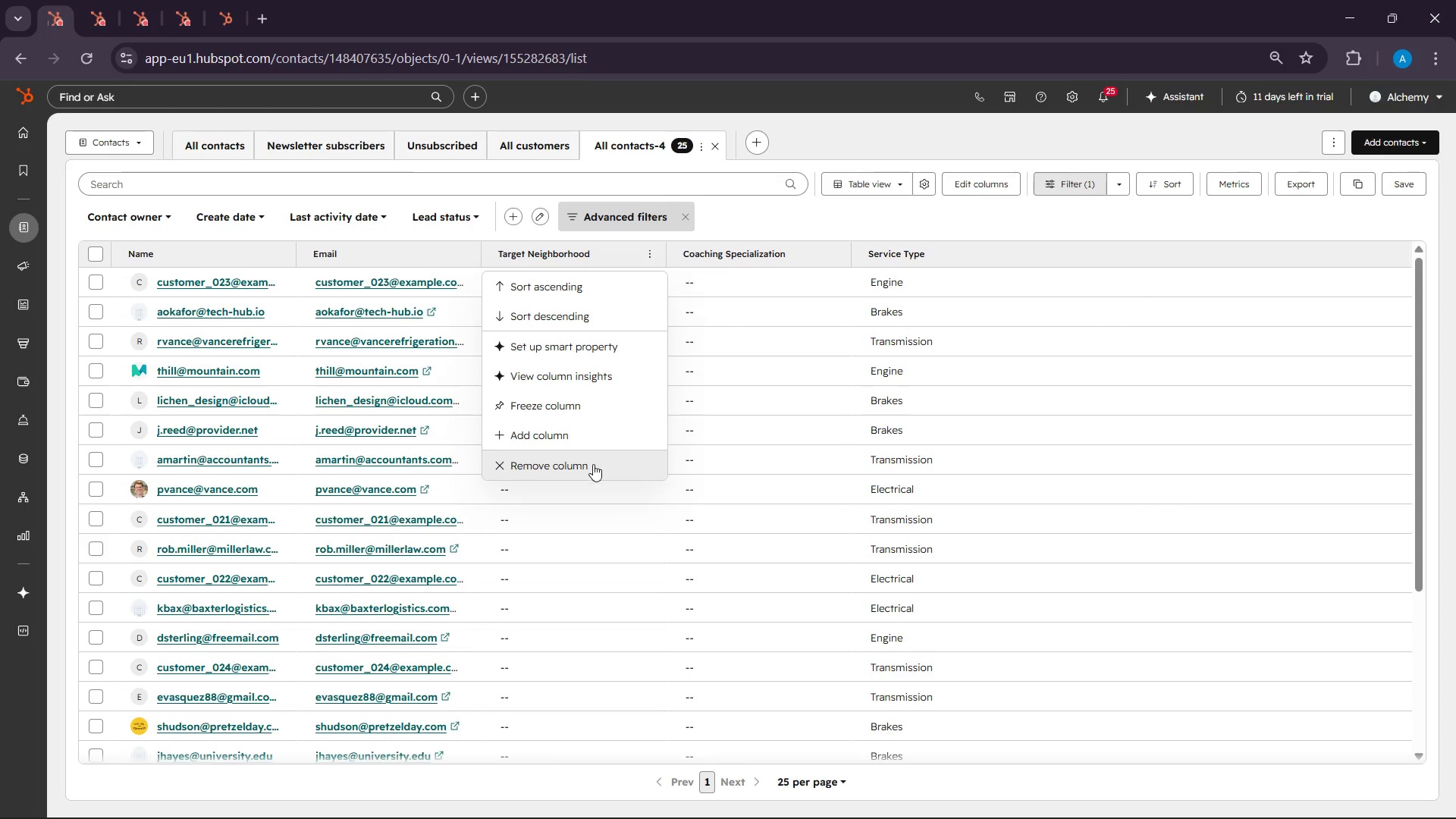 
left_click([588, 463])
 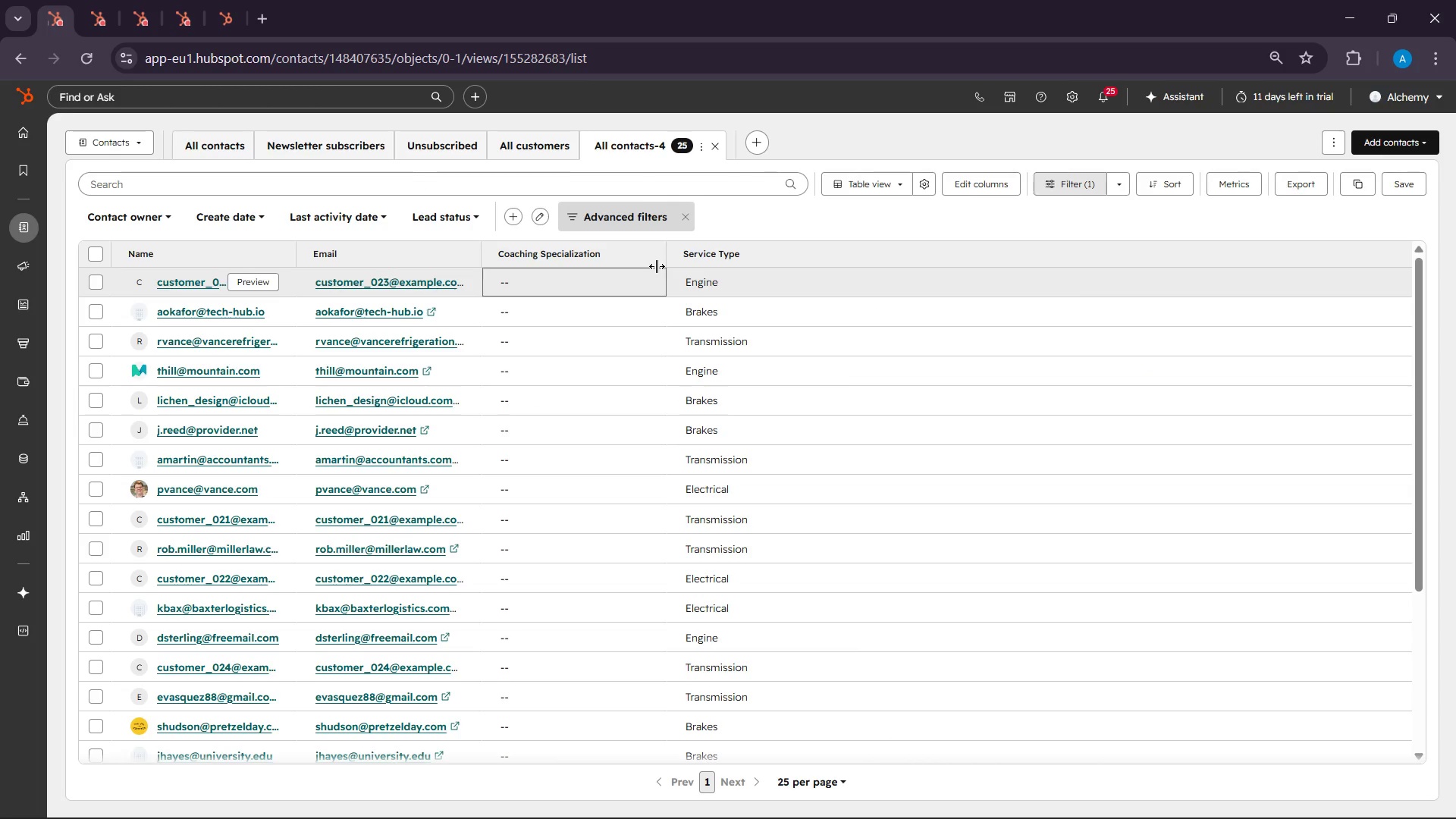 
left_click([644, 252])
 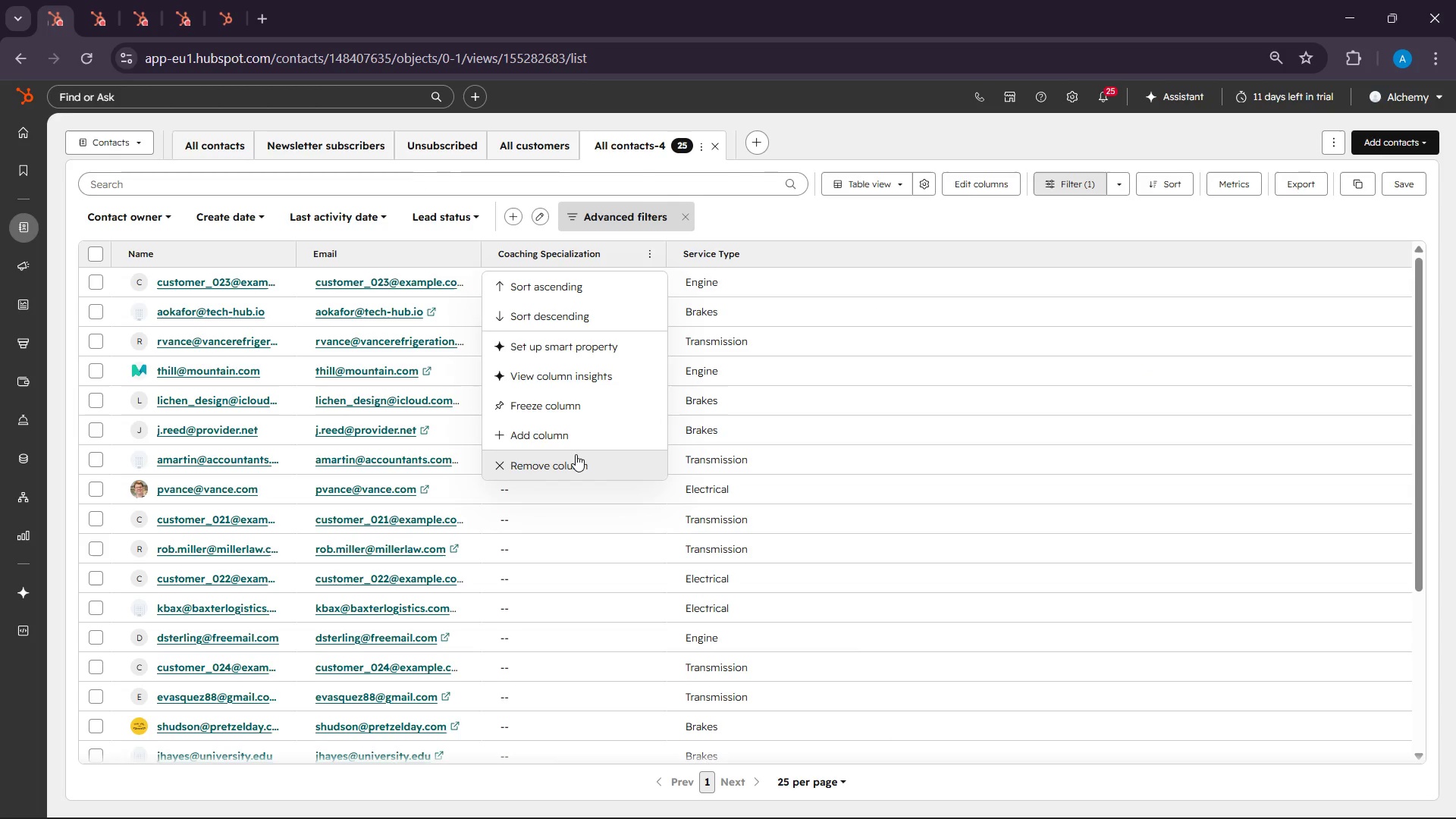 
left_click([576, 455])
 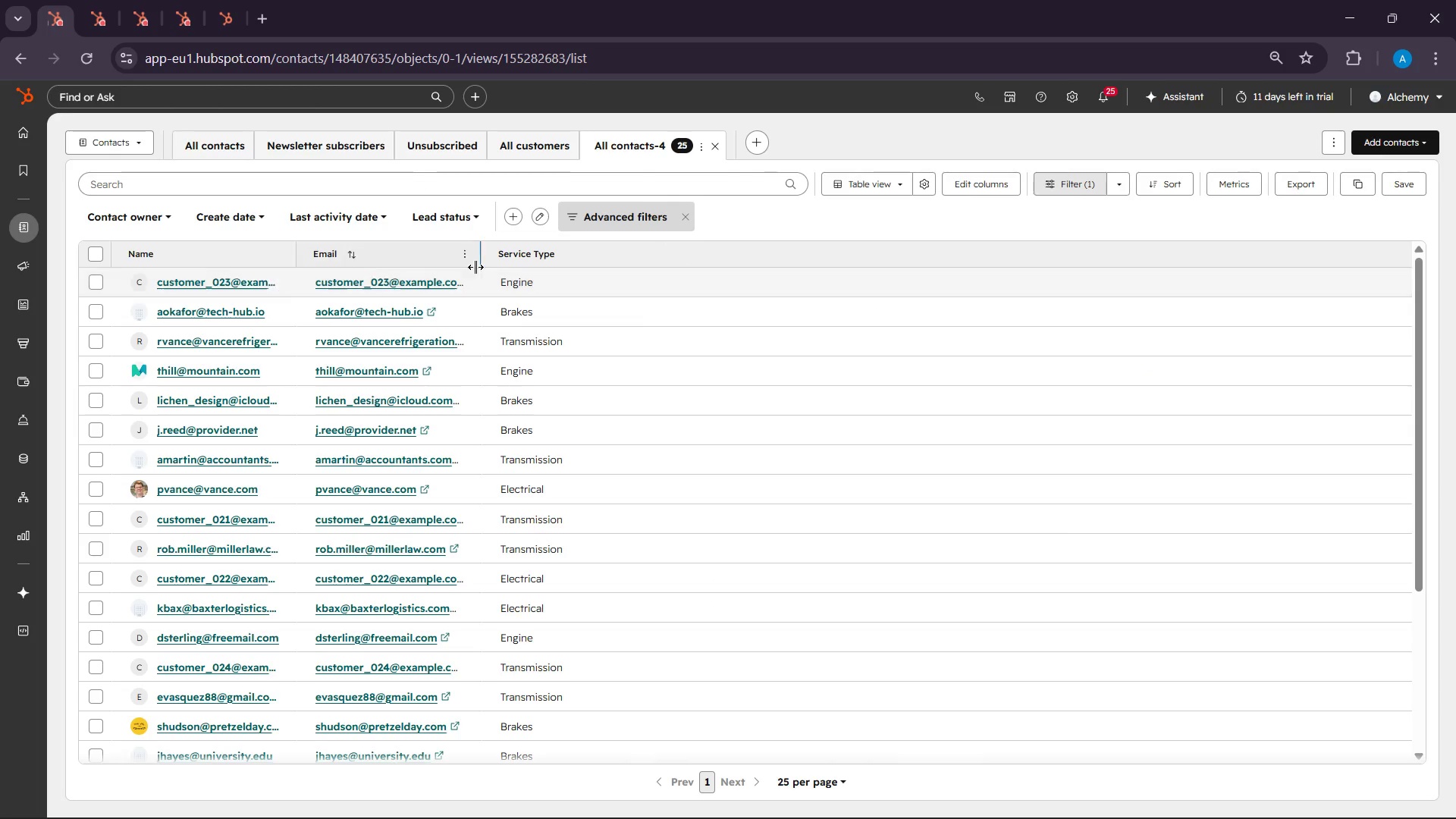 
left_click([465, 254])
 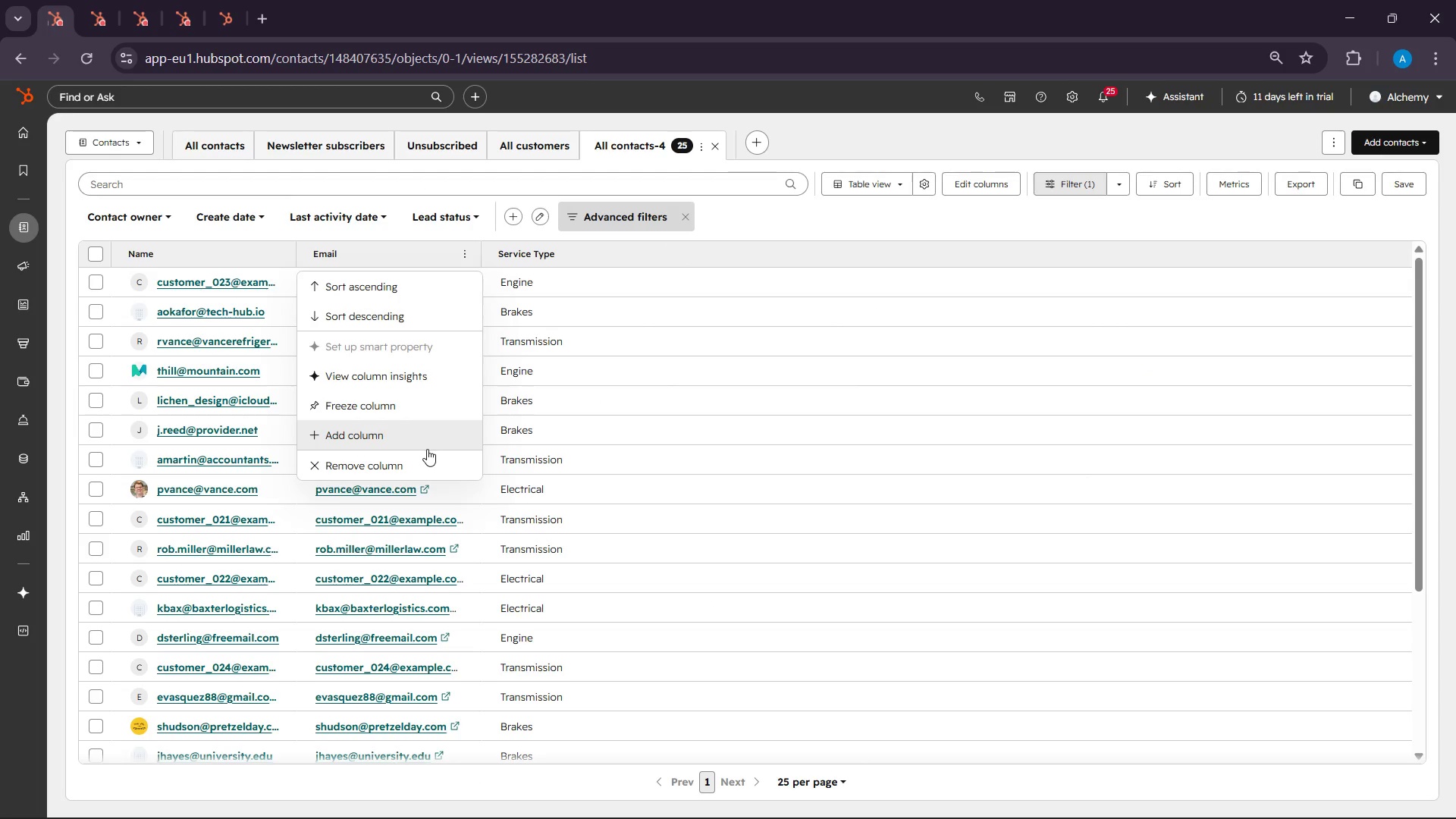 
left_click([422, 447])
 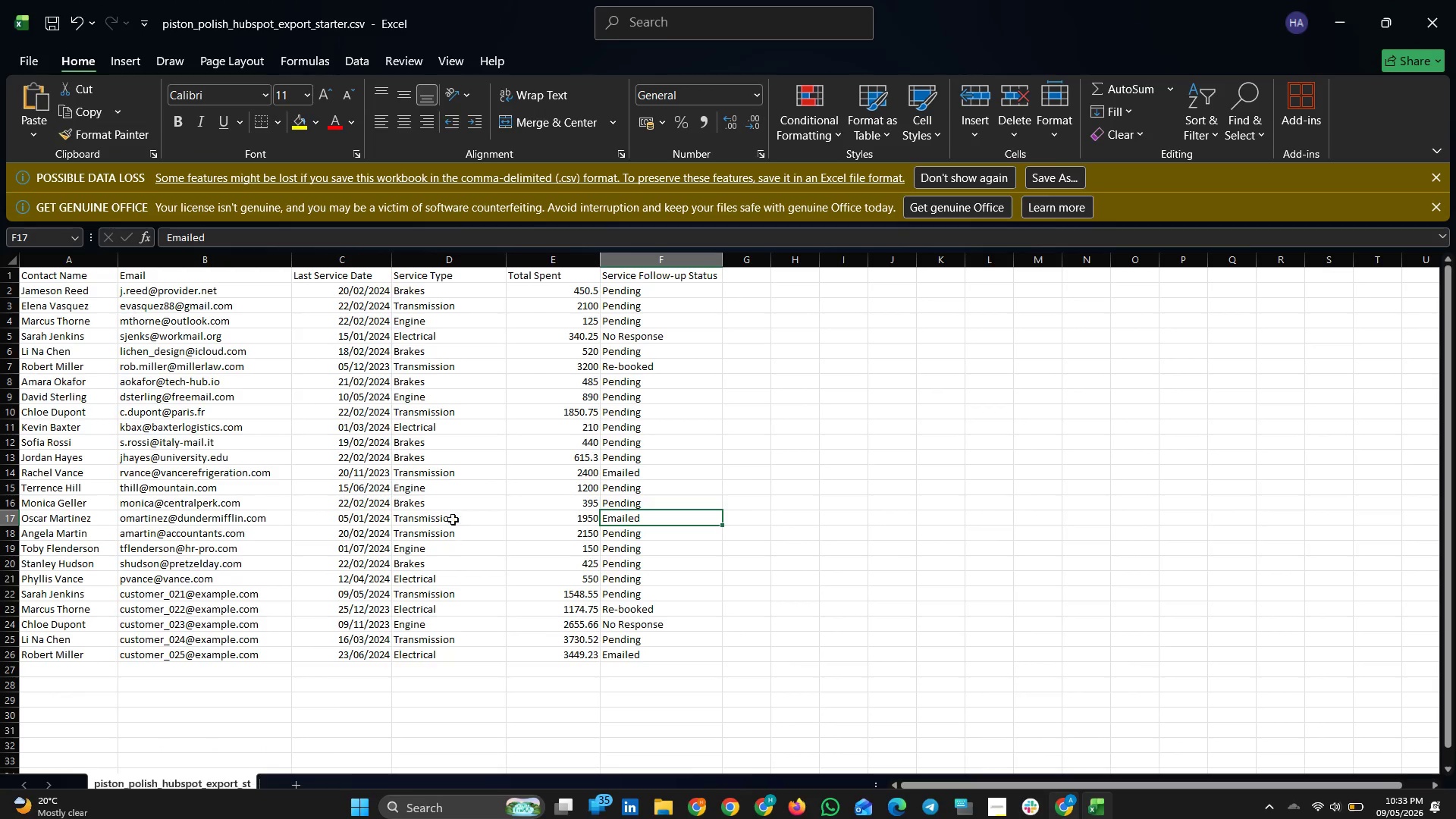 
left_click([351, 279])
 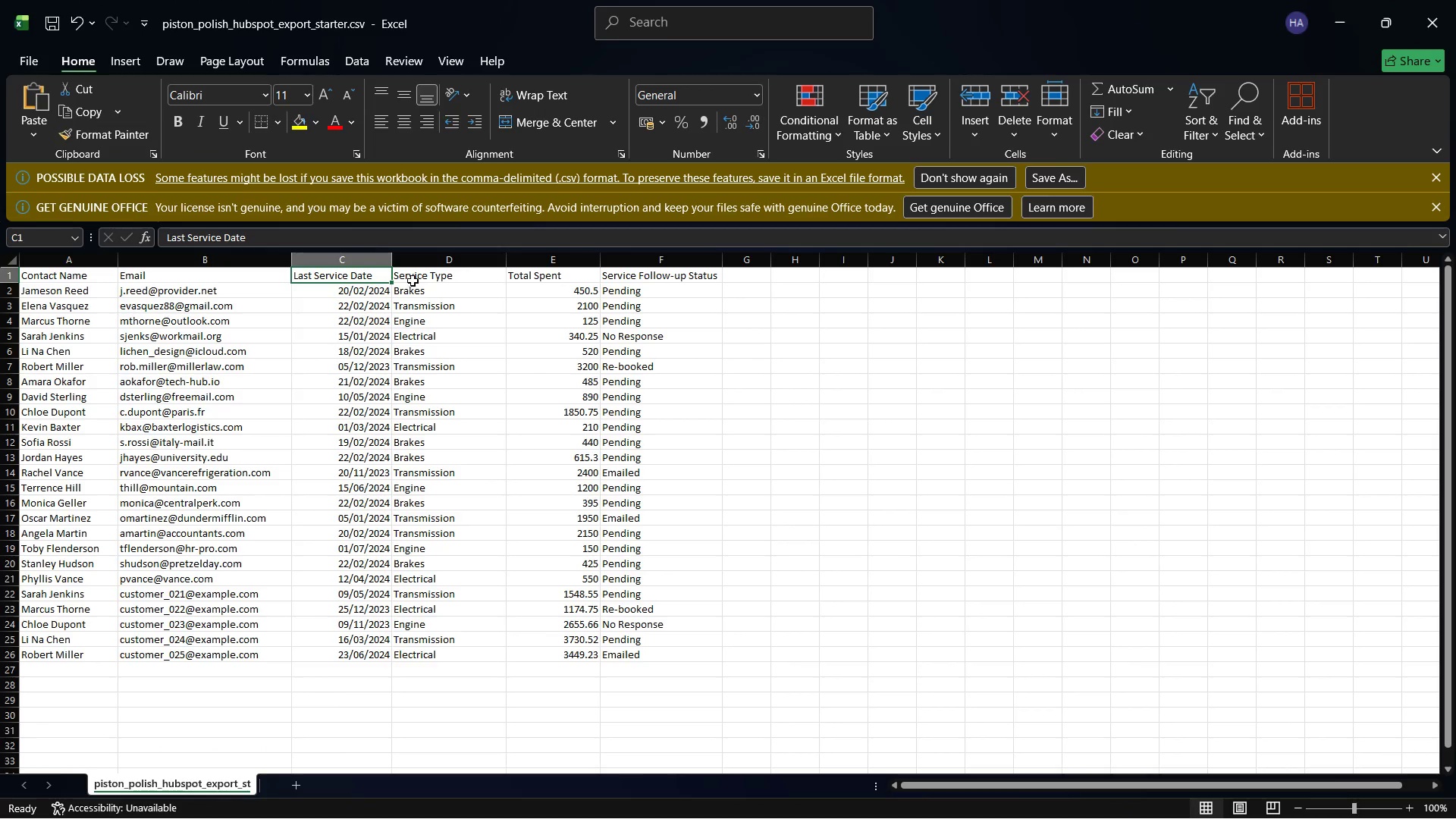 
left_click([416, 279])
 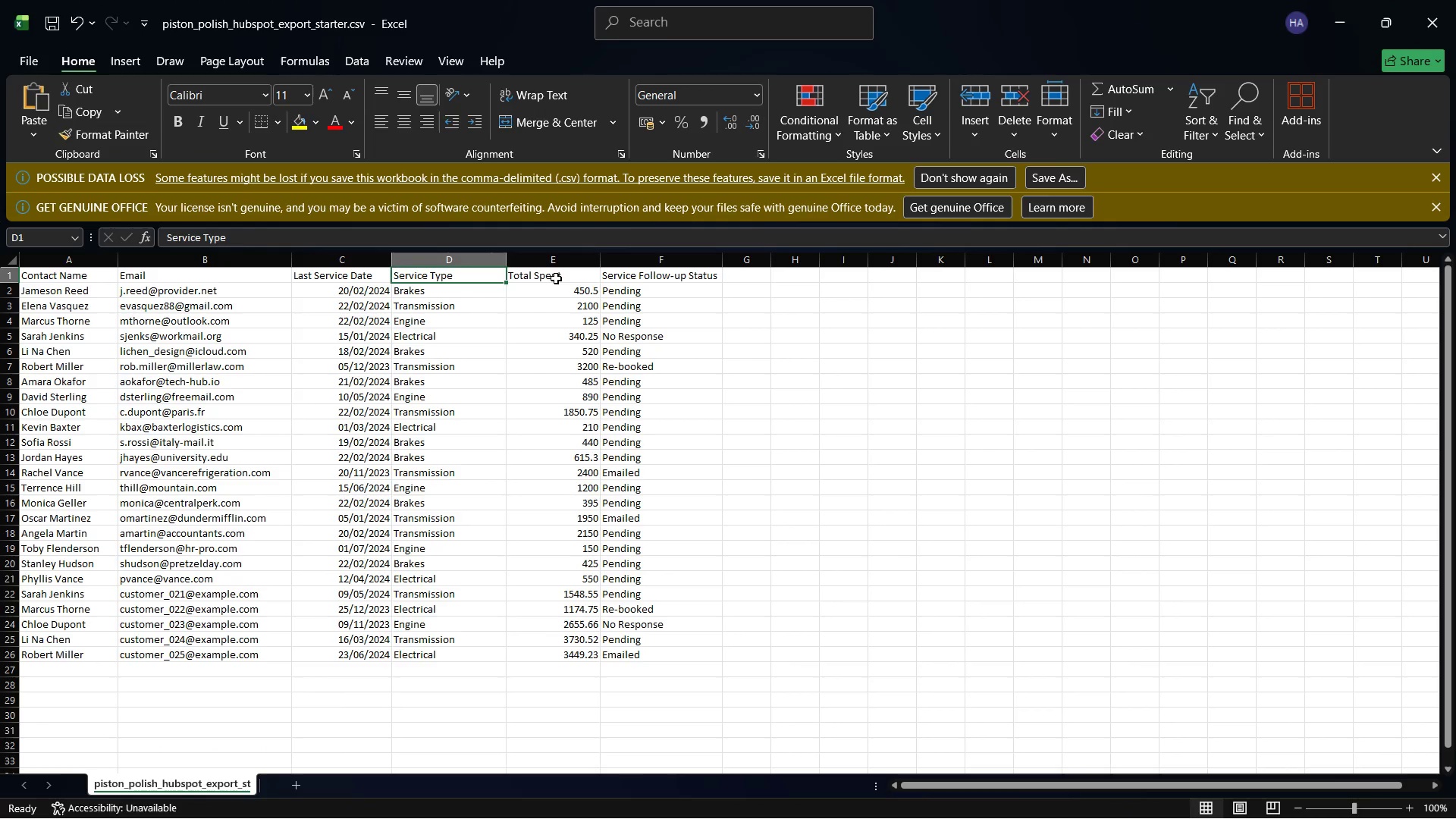 
left_click([556, 278])
 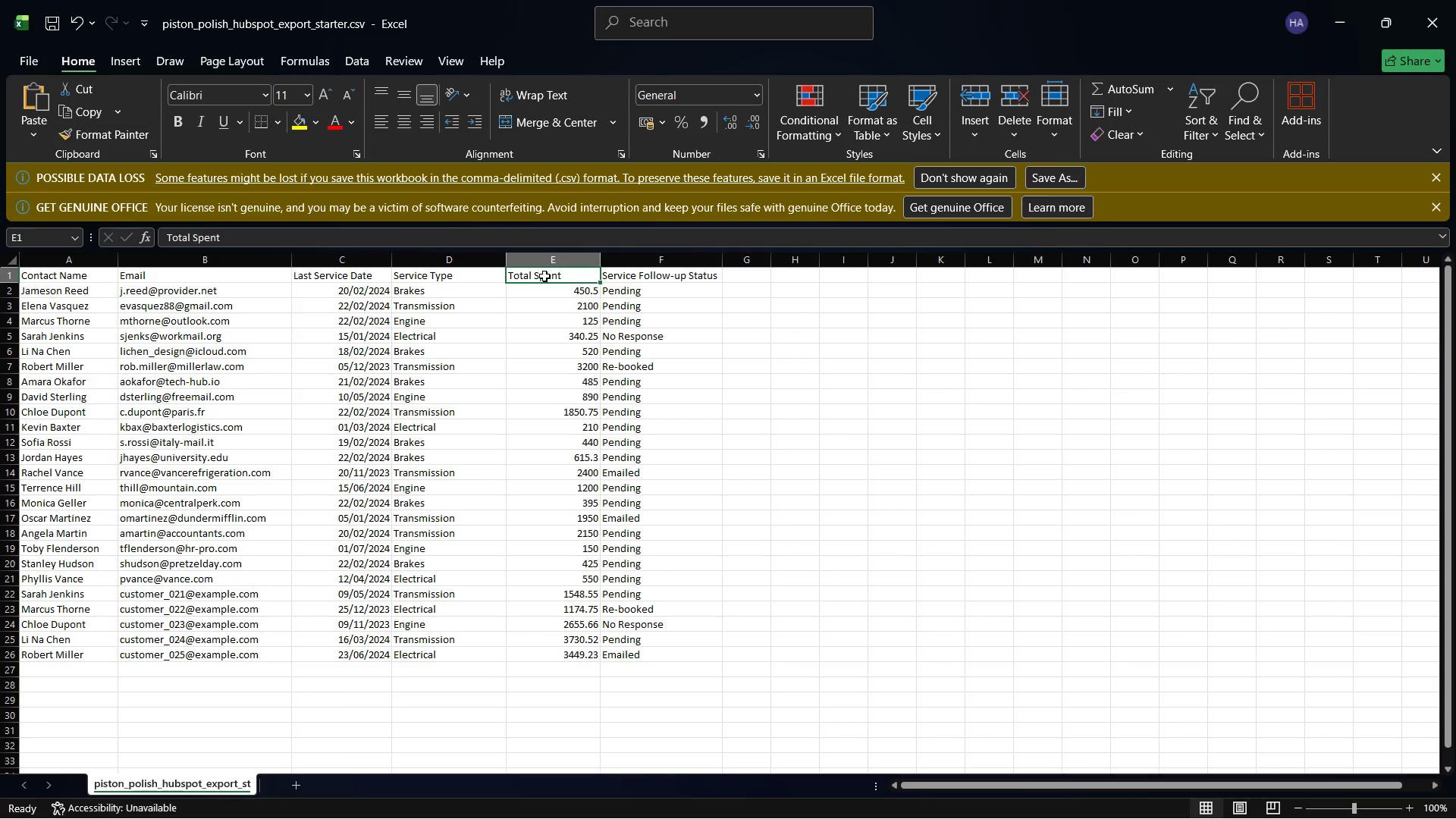 
right_click([544, 276])
 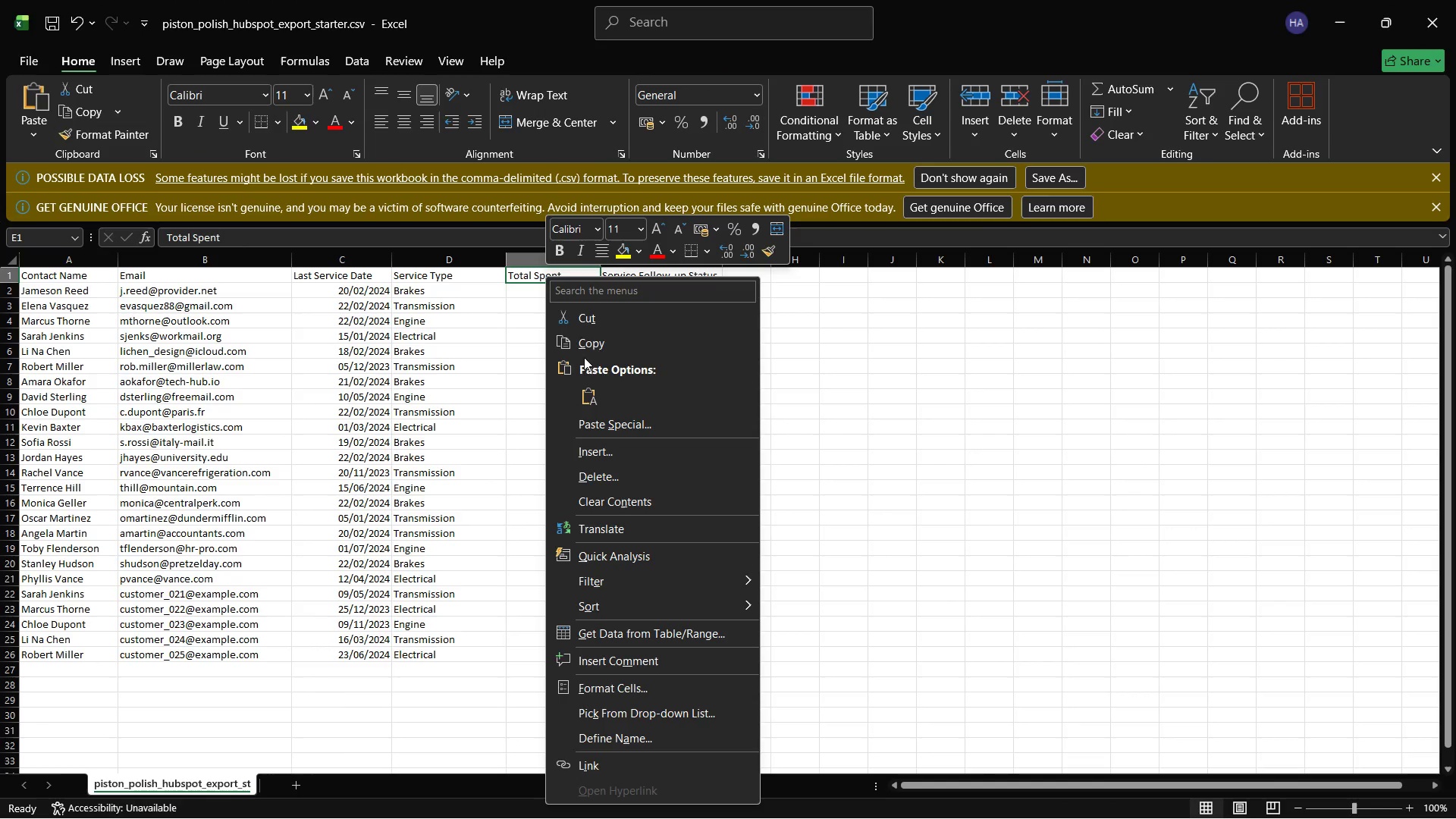 
left_click([580, 345])
 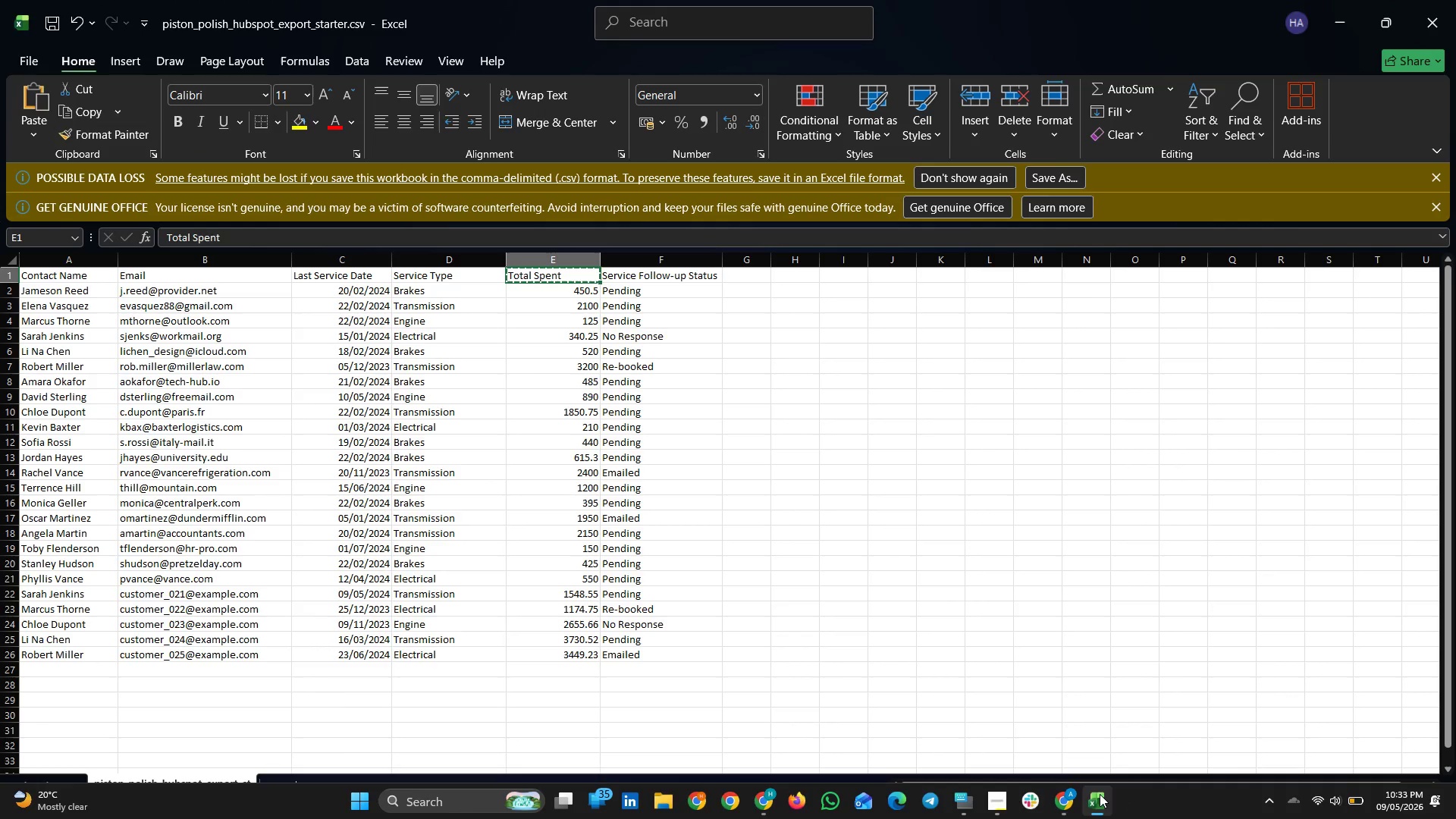 
left_click([1073, 795])
 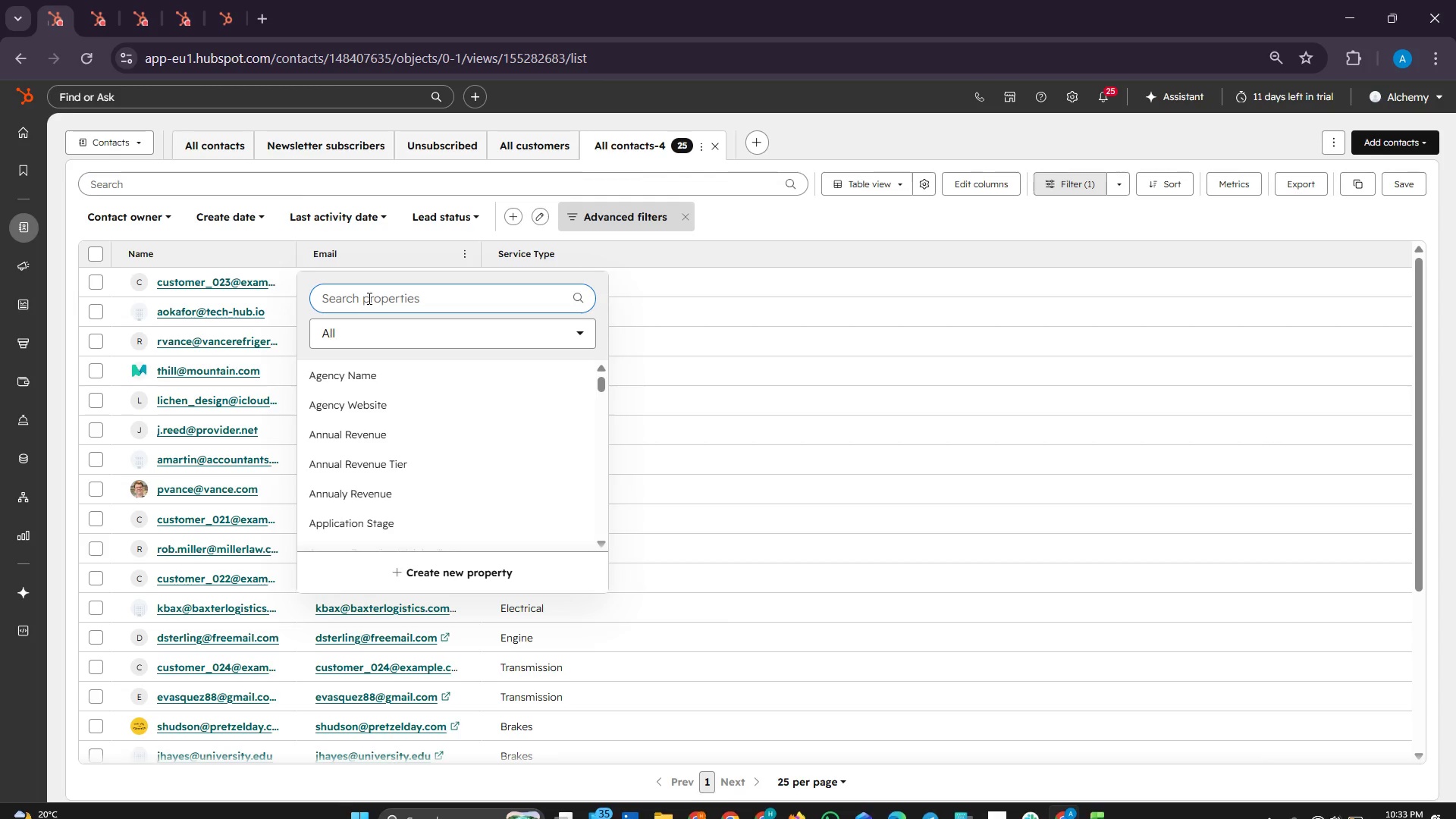 
right_click([367, 298])
 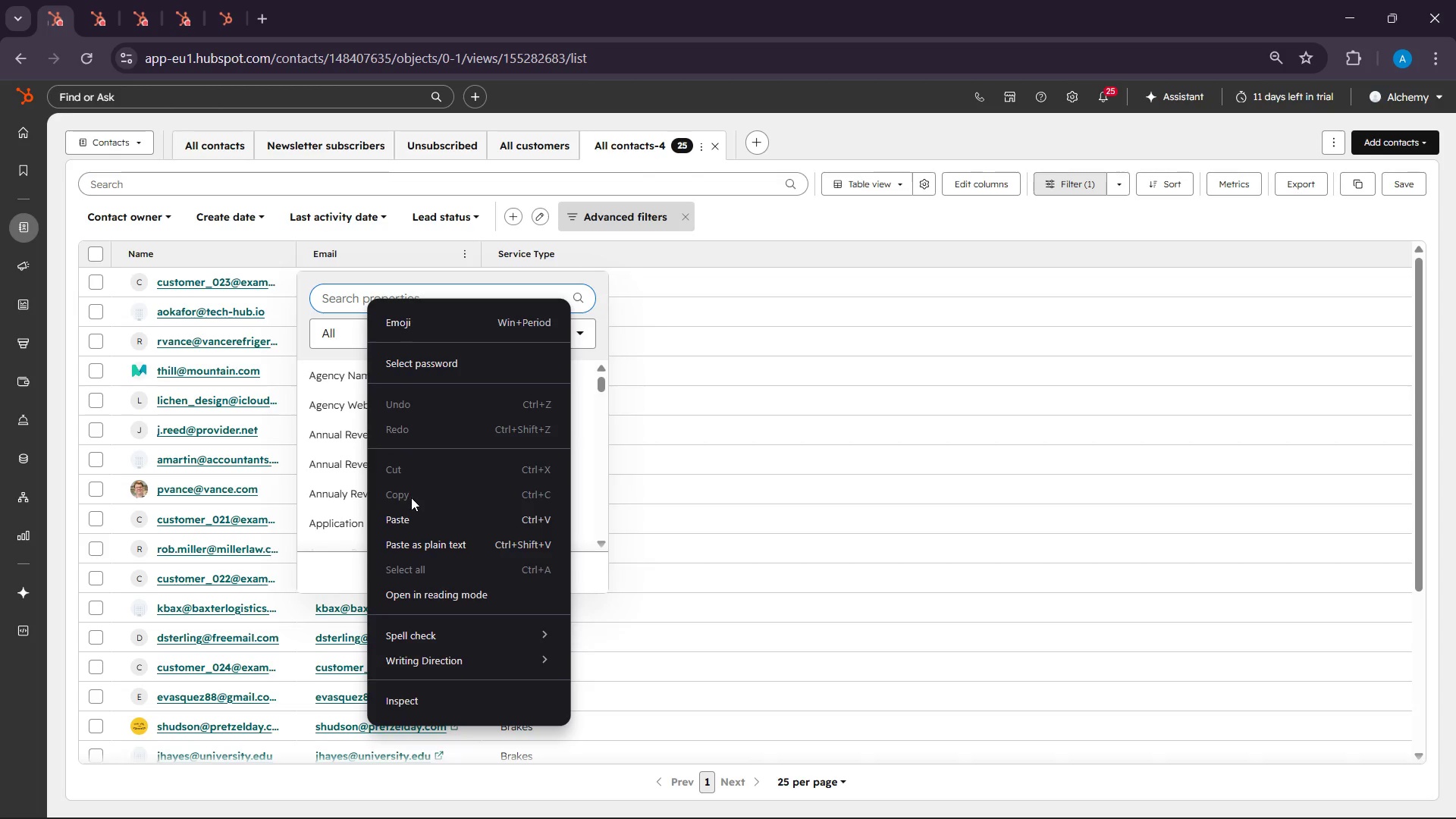 
left_click([410, 514])
 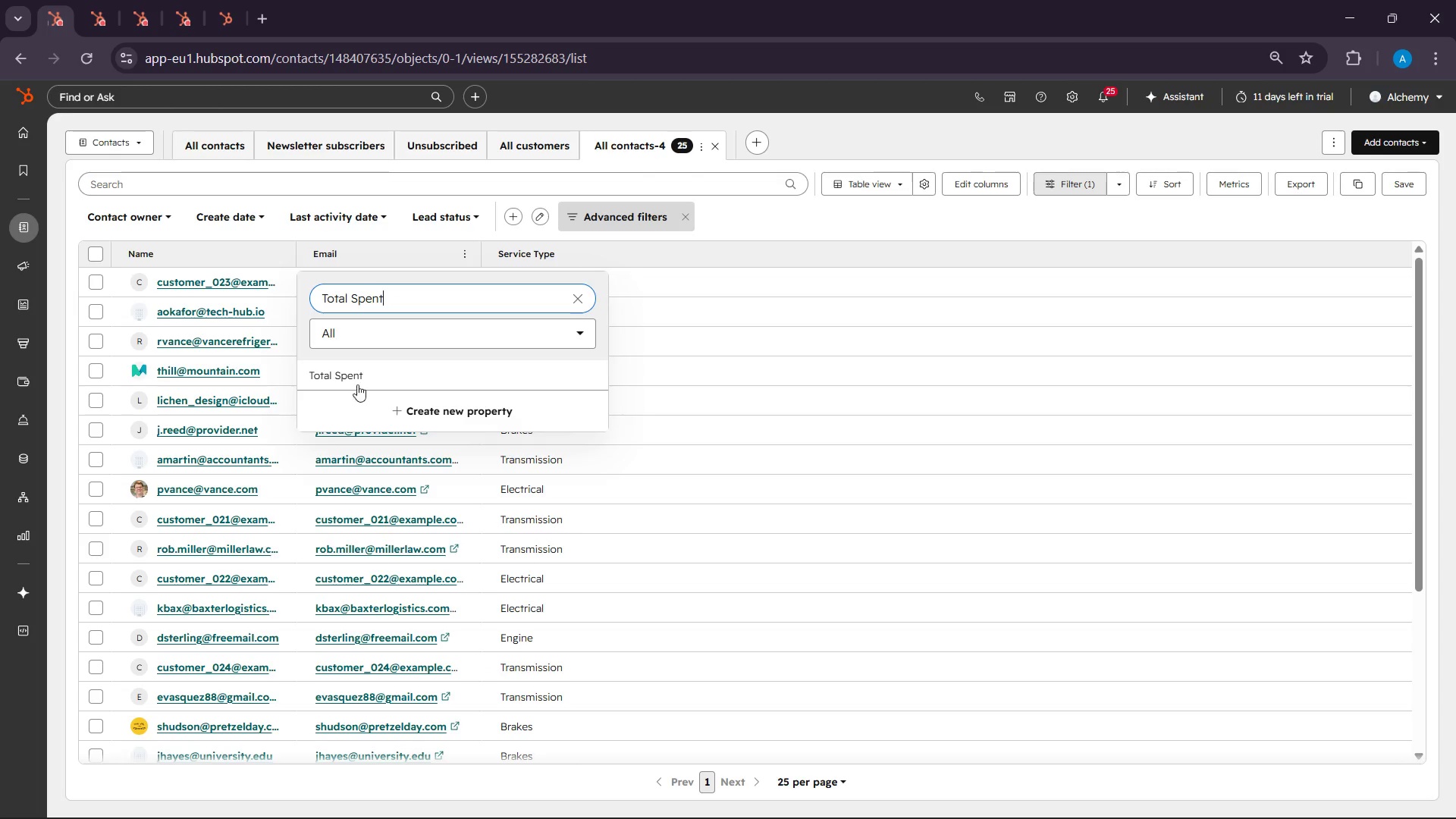 
left_click([353, 375])
 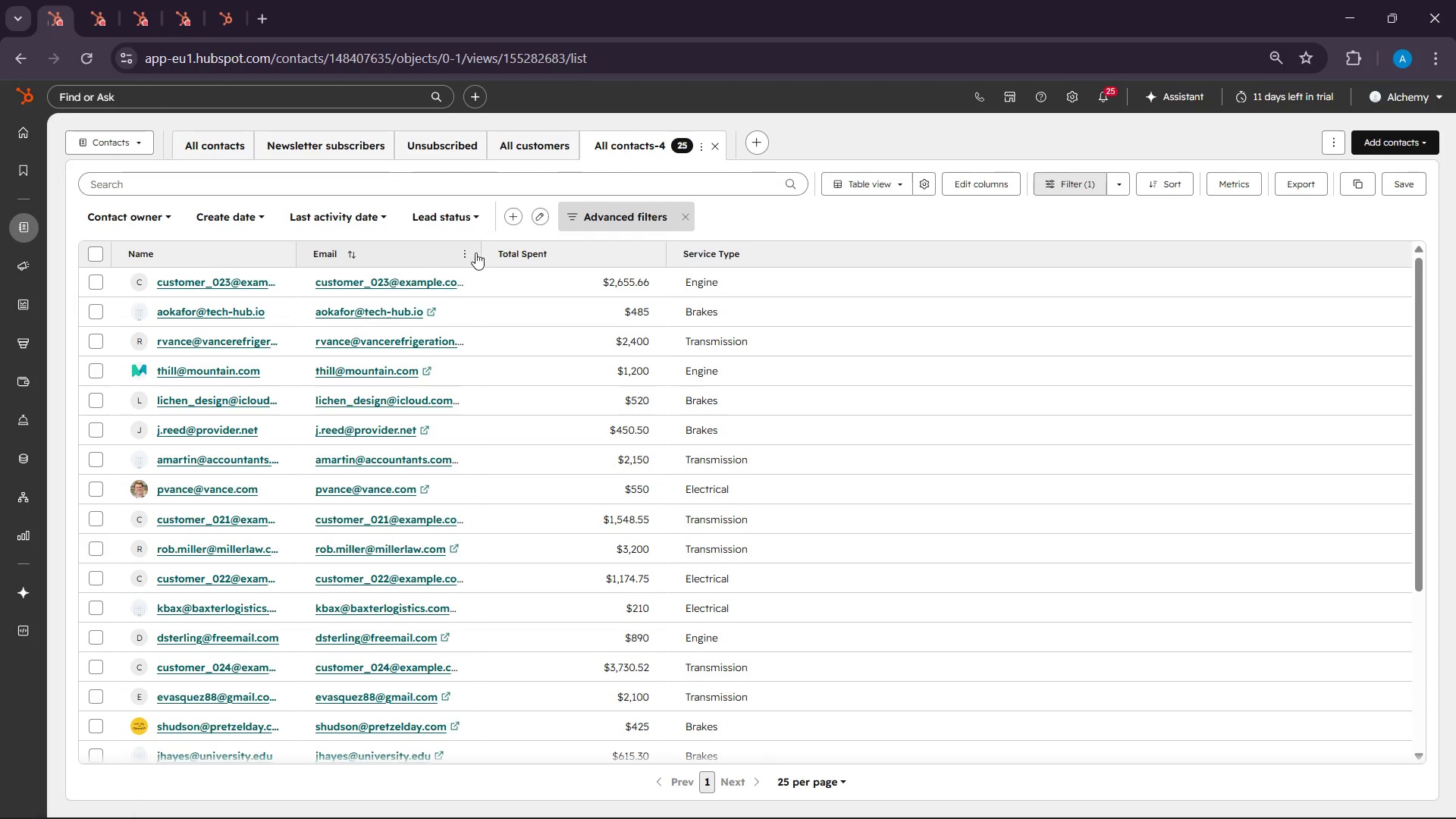 
left_click([461, 253])
 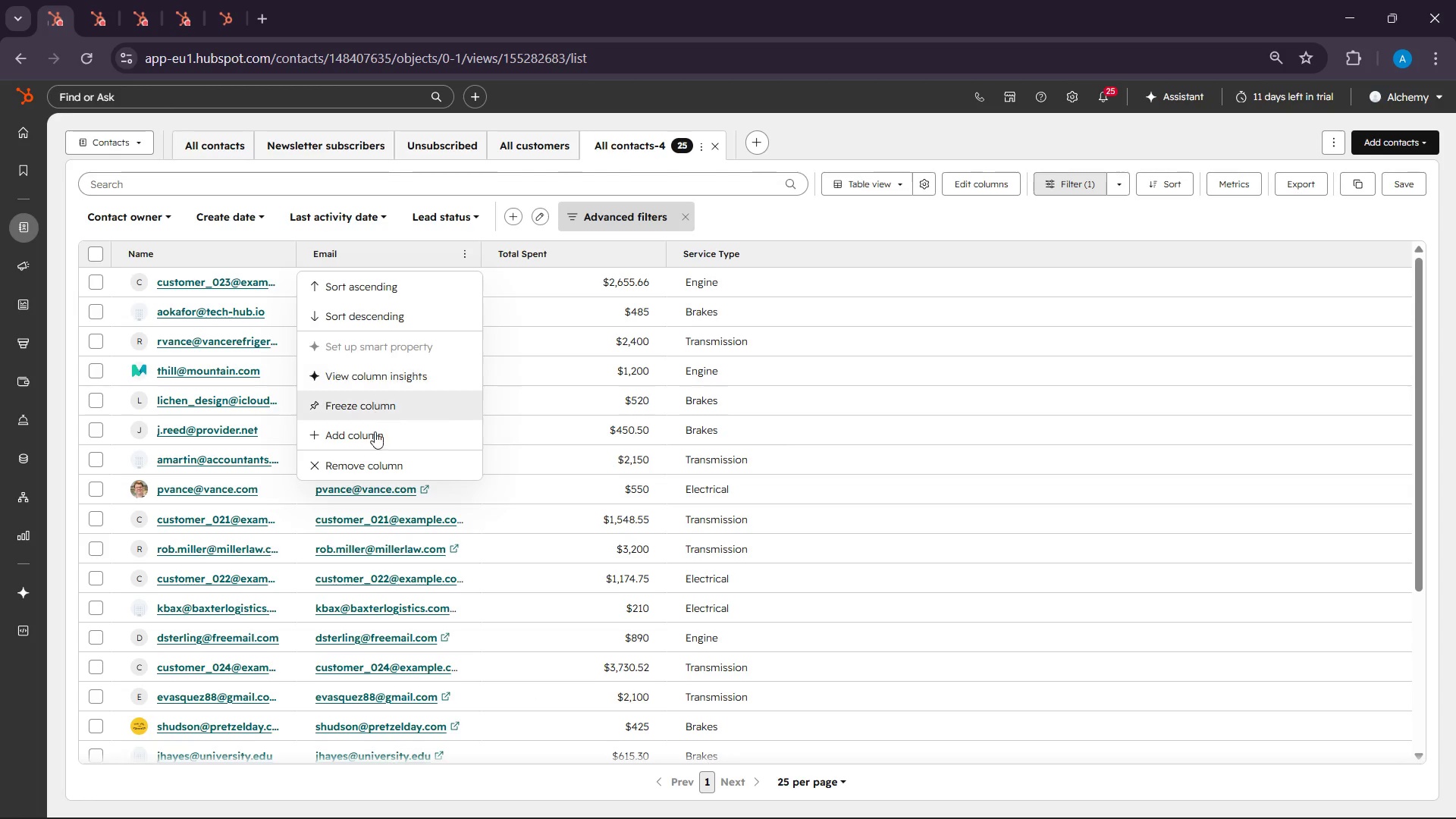 
left_click([375, 435])
 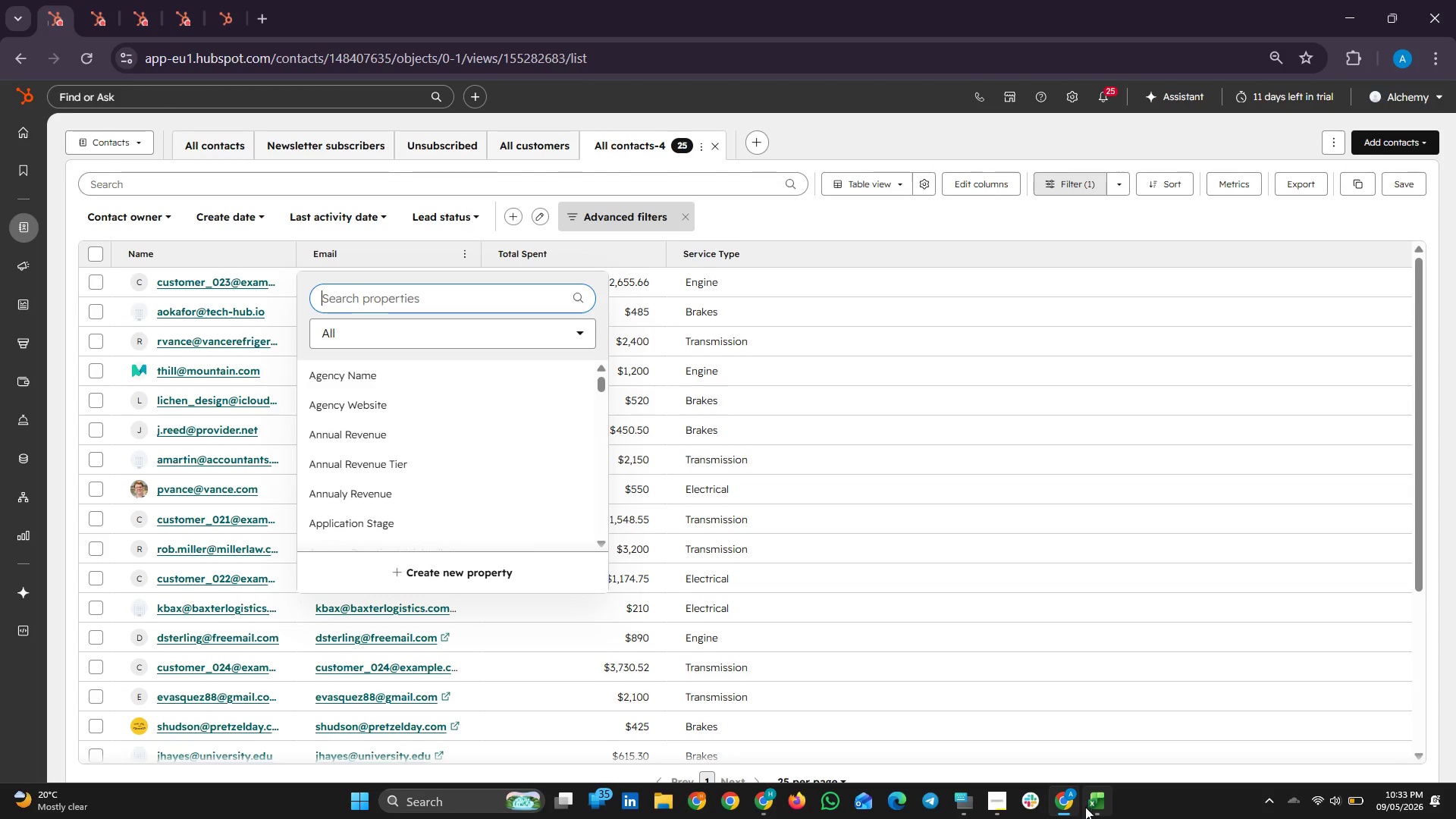 
left_click([1093, 802])
 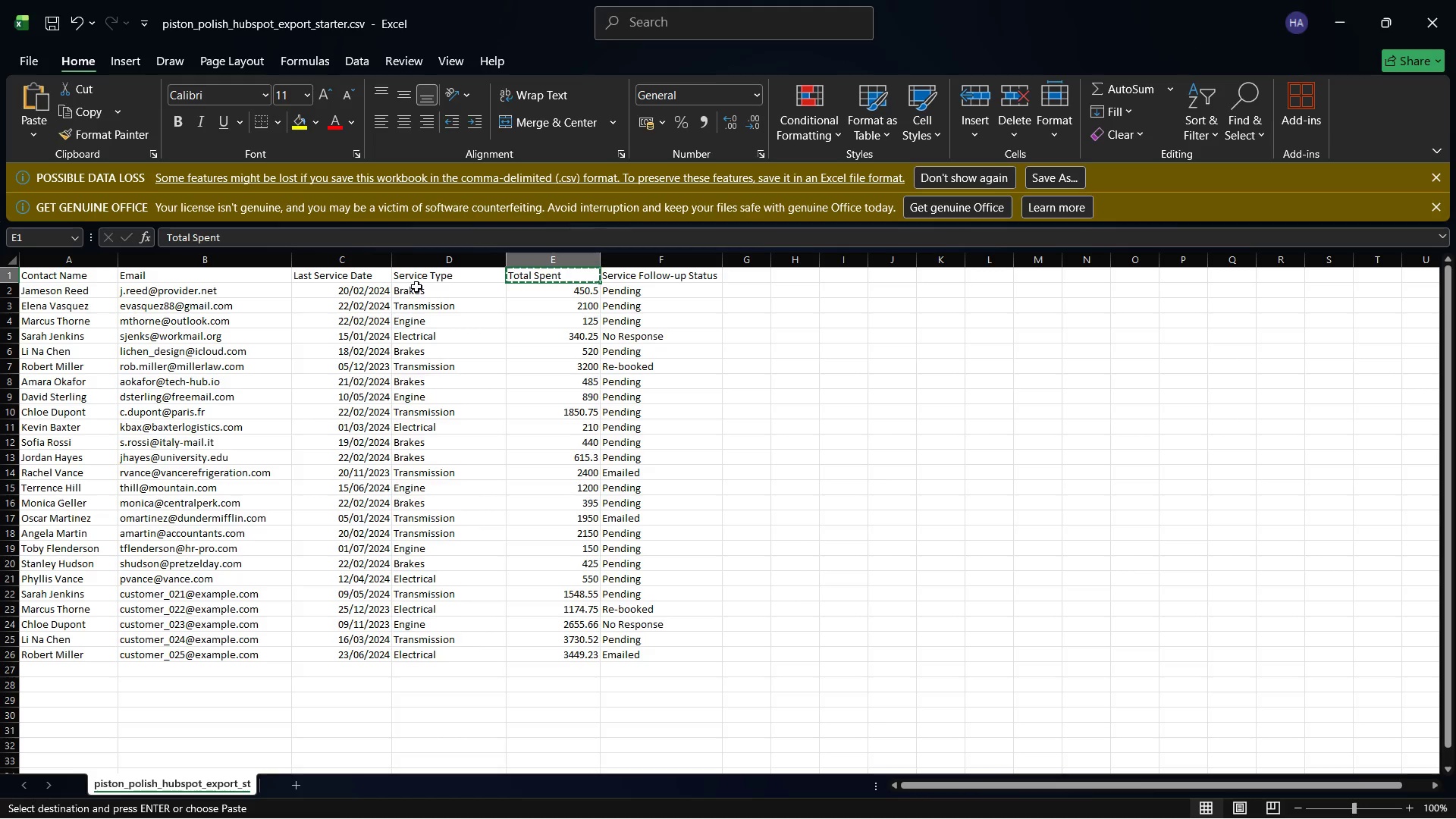 
left_click([419, 281])
 